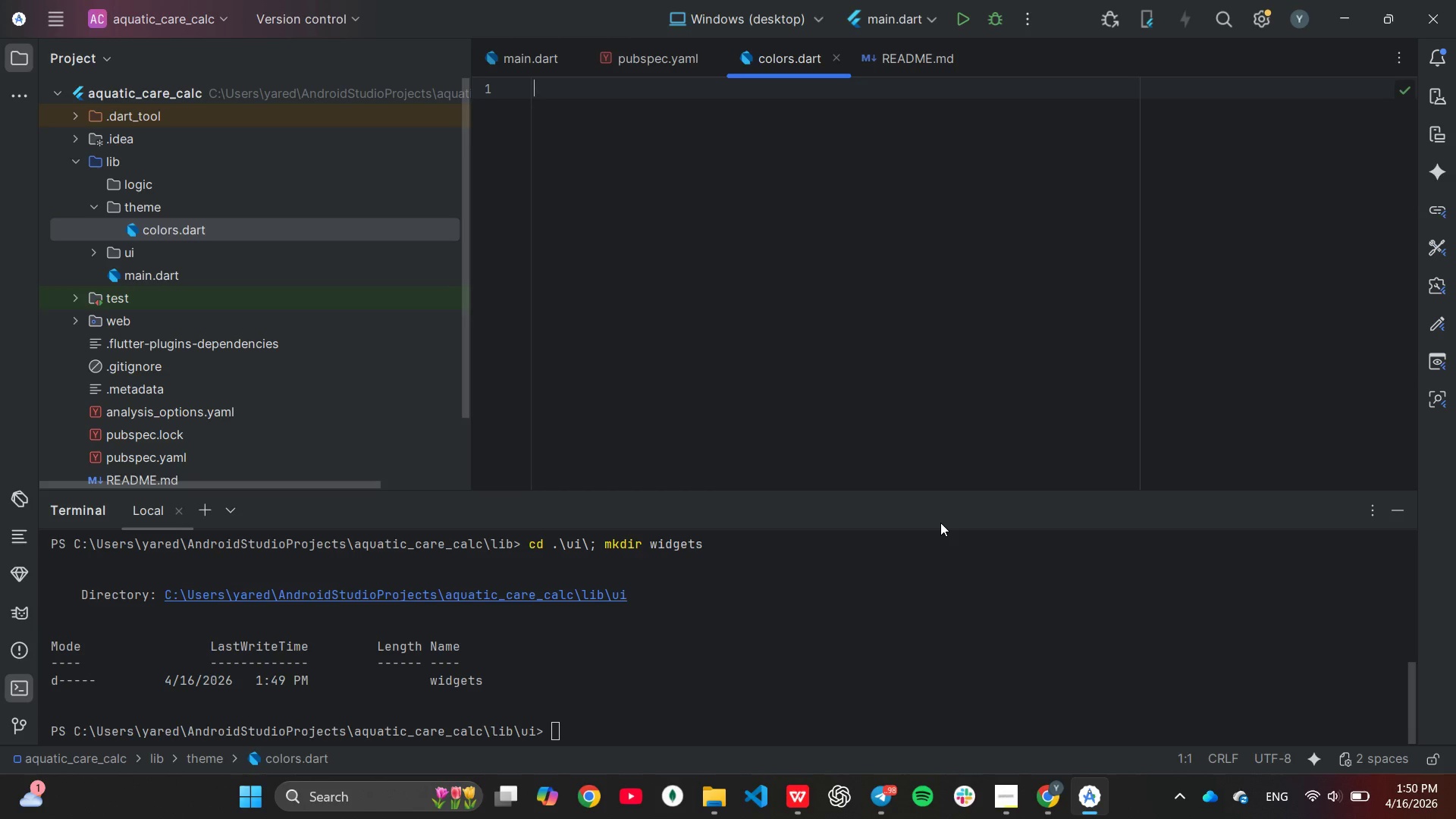 
type(impor)
key(Backspace)
type(e)
key(Backspace)
type(rt 'package:flutter/material)
 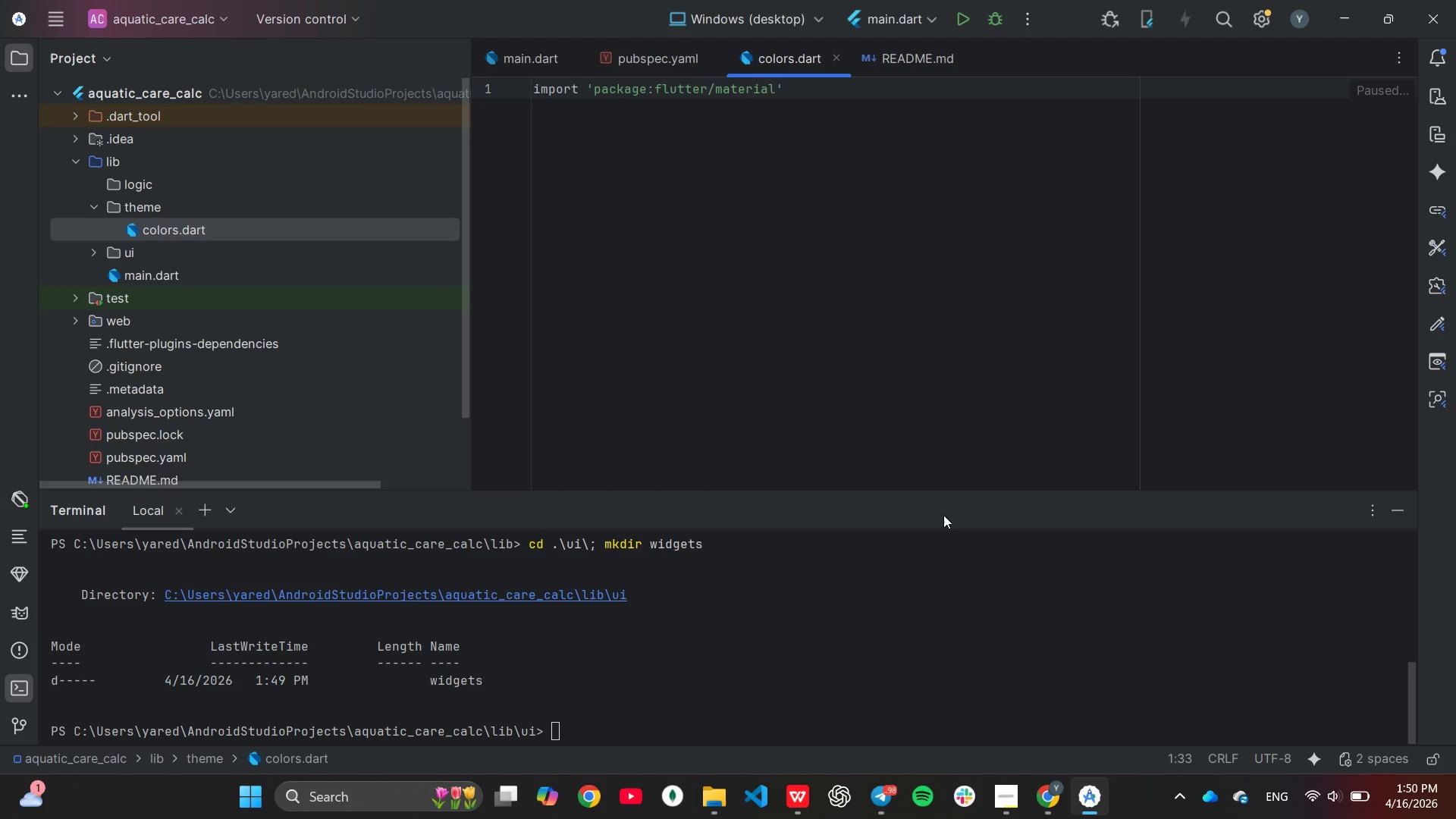 
wait(5.47)
 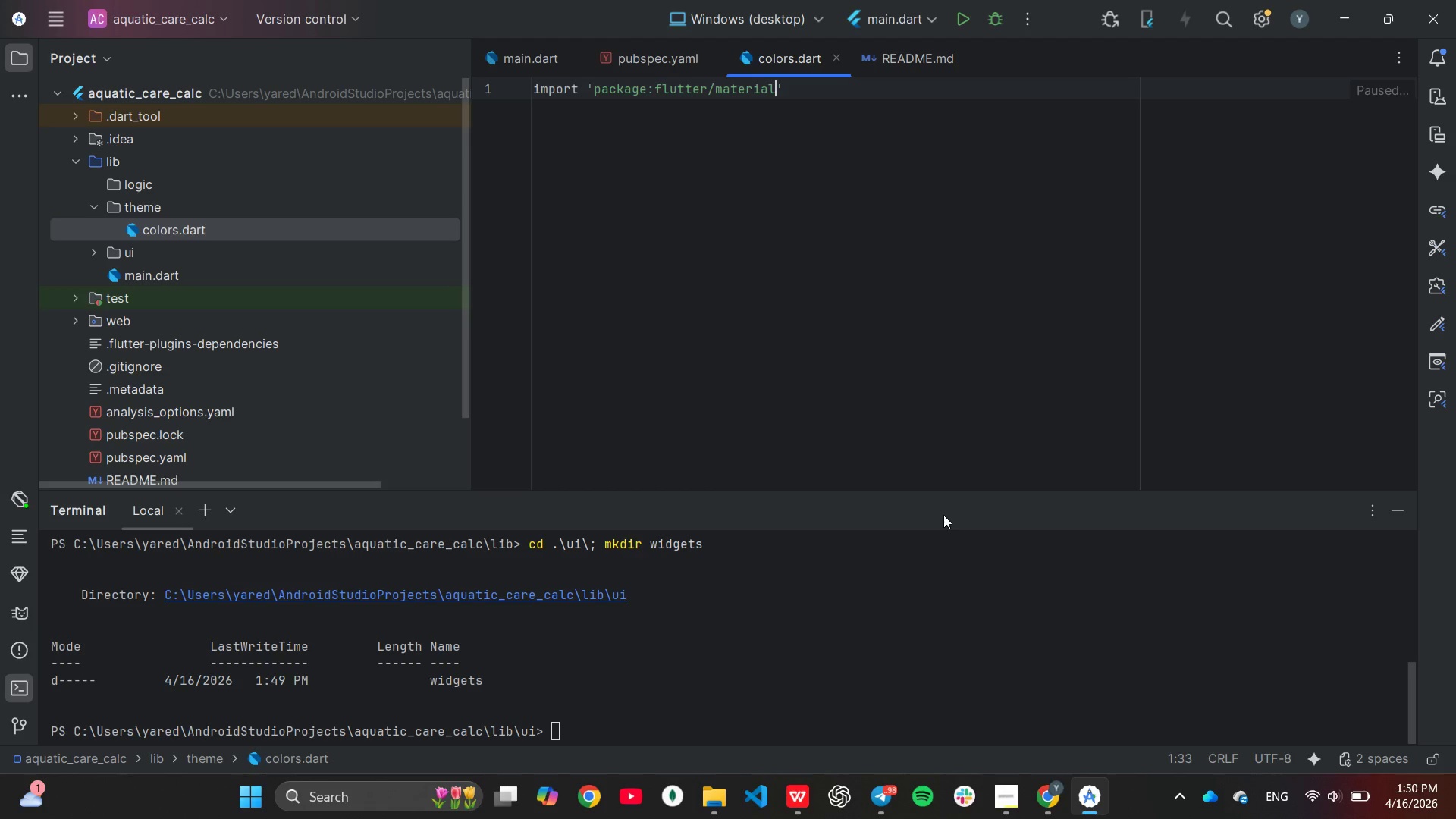 
type(.dart)
 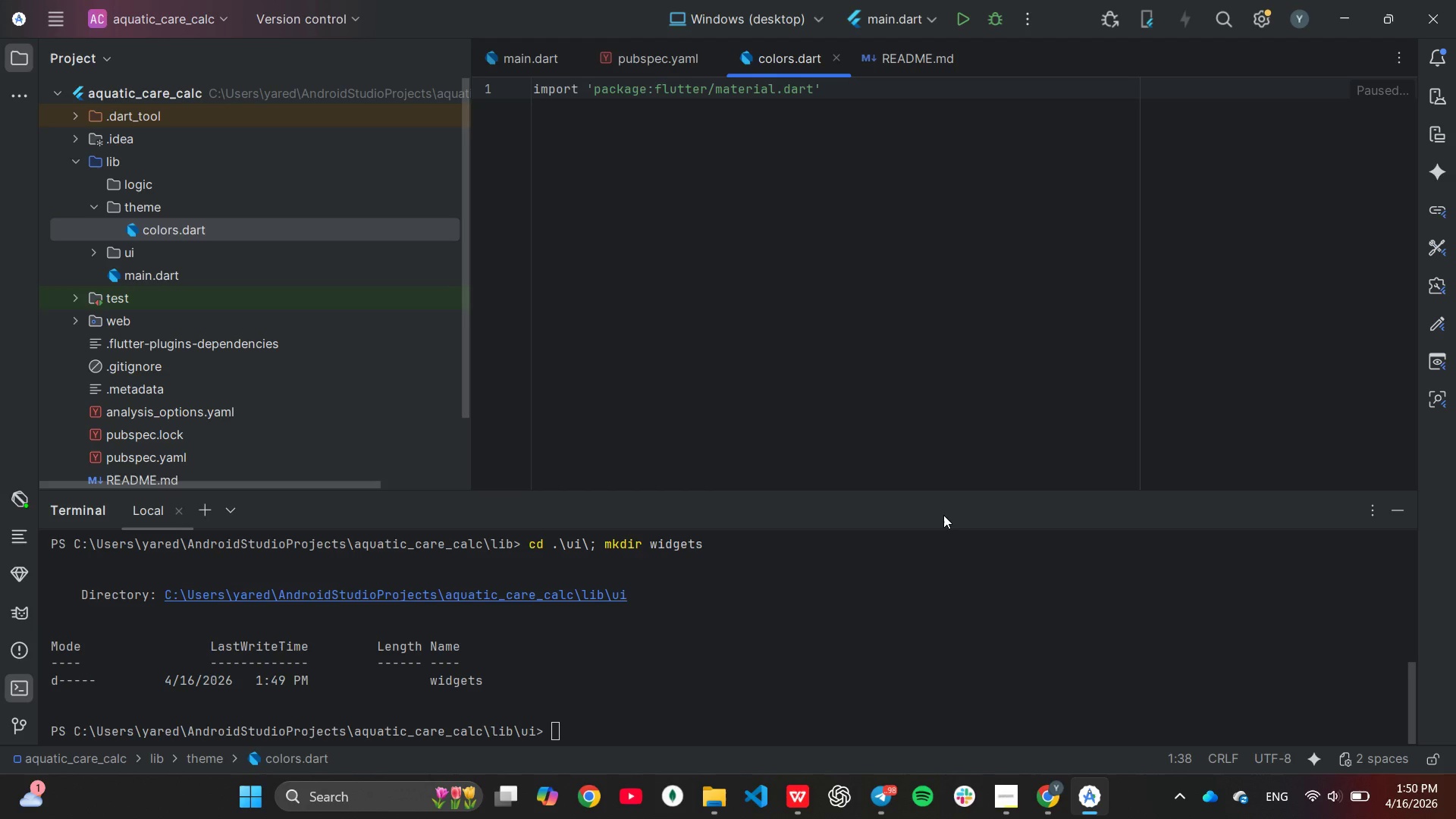 
key(ArrowRight)
 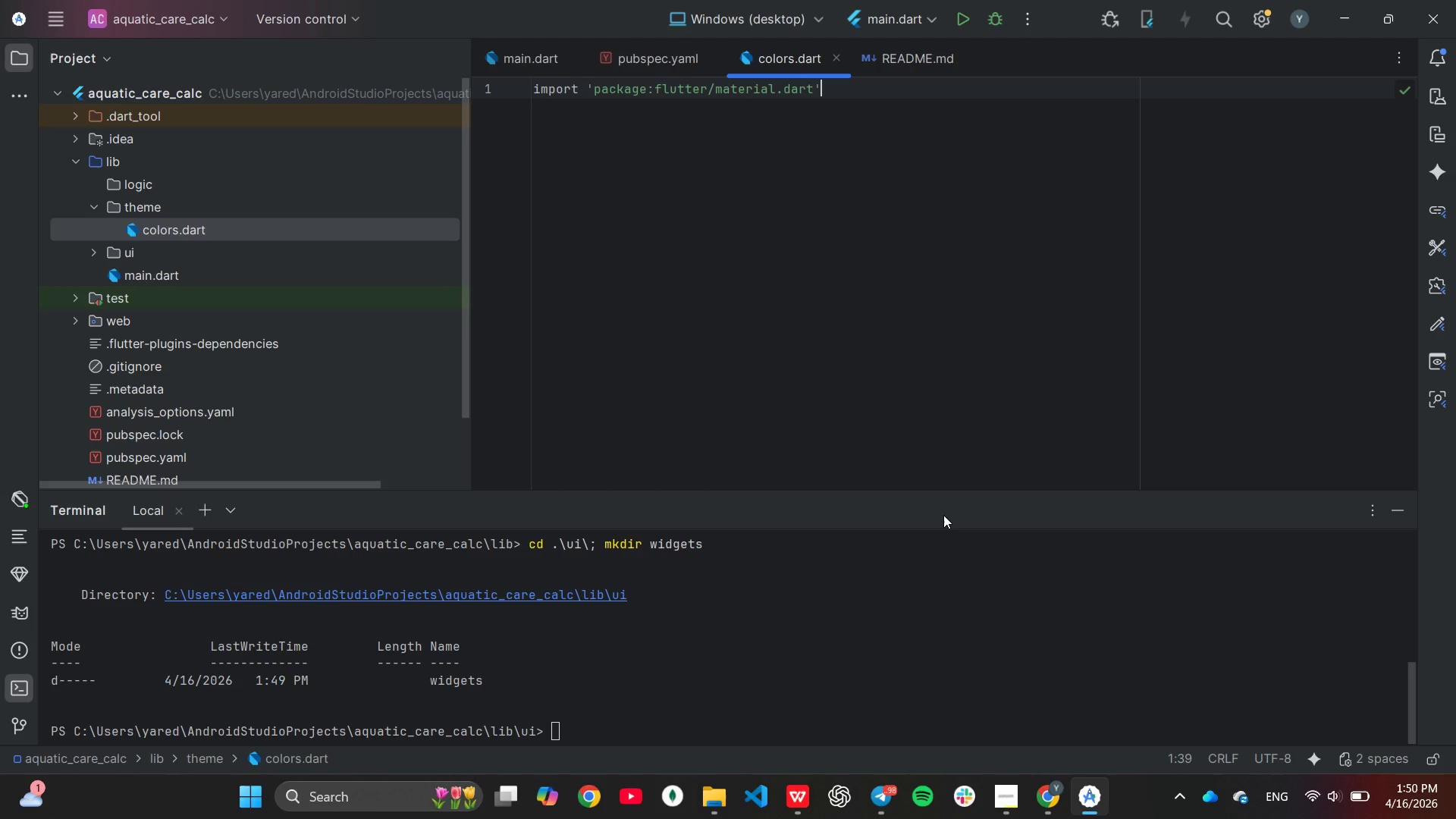 
key(Semicolon)
 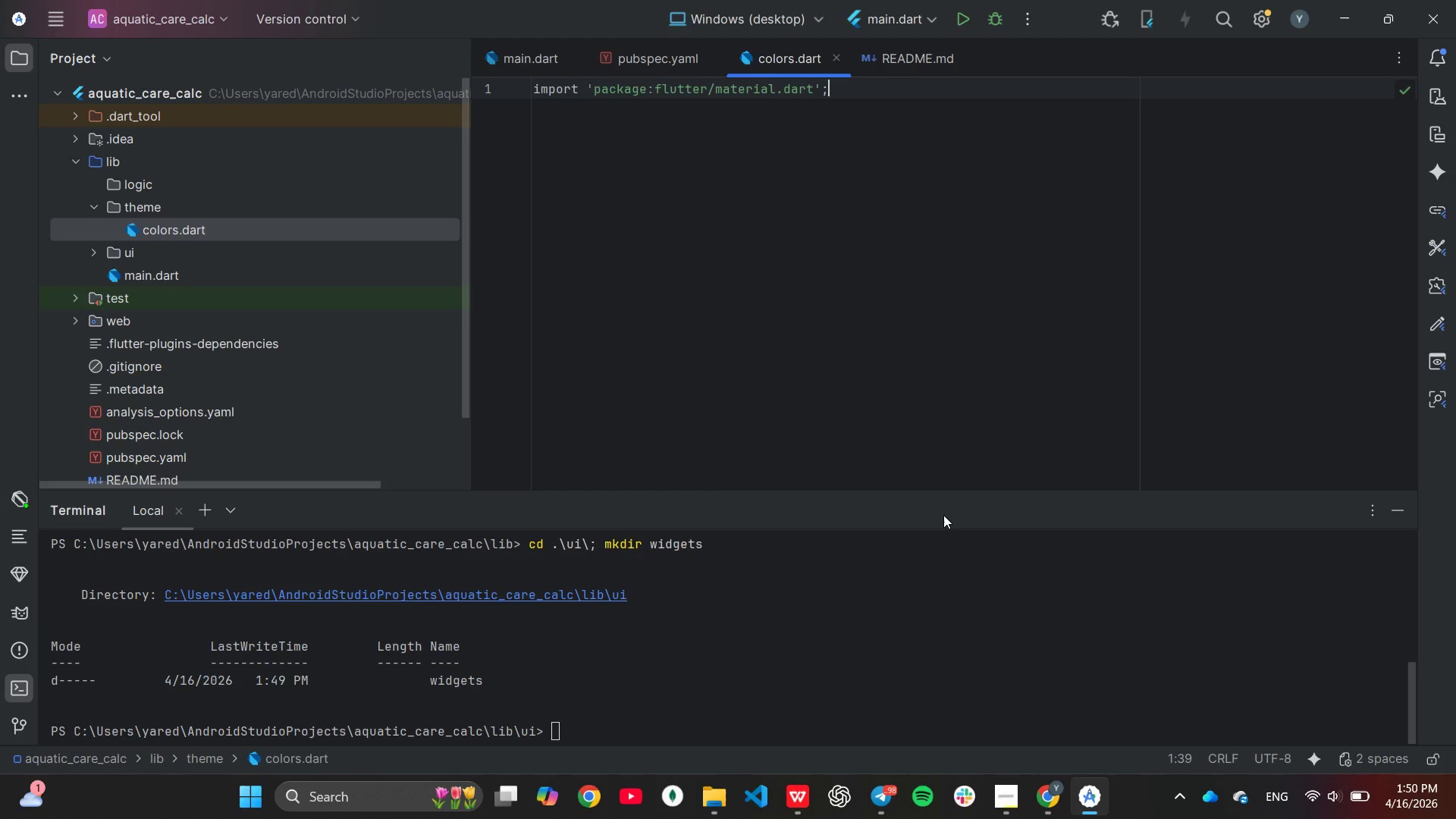 
key(Enter)
 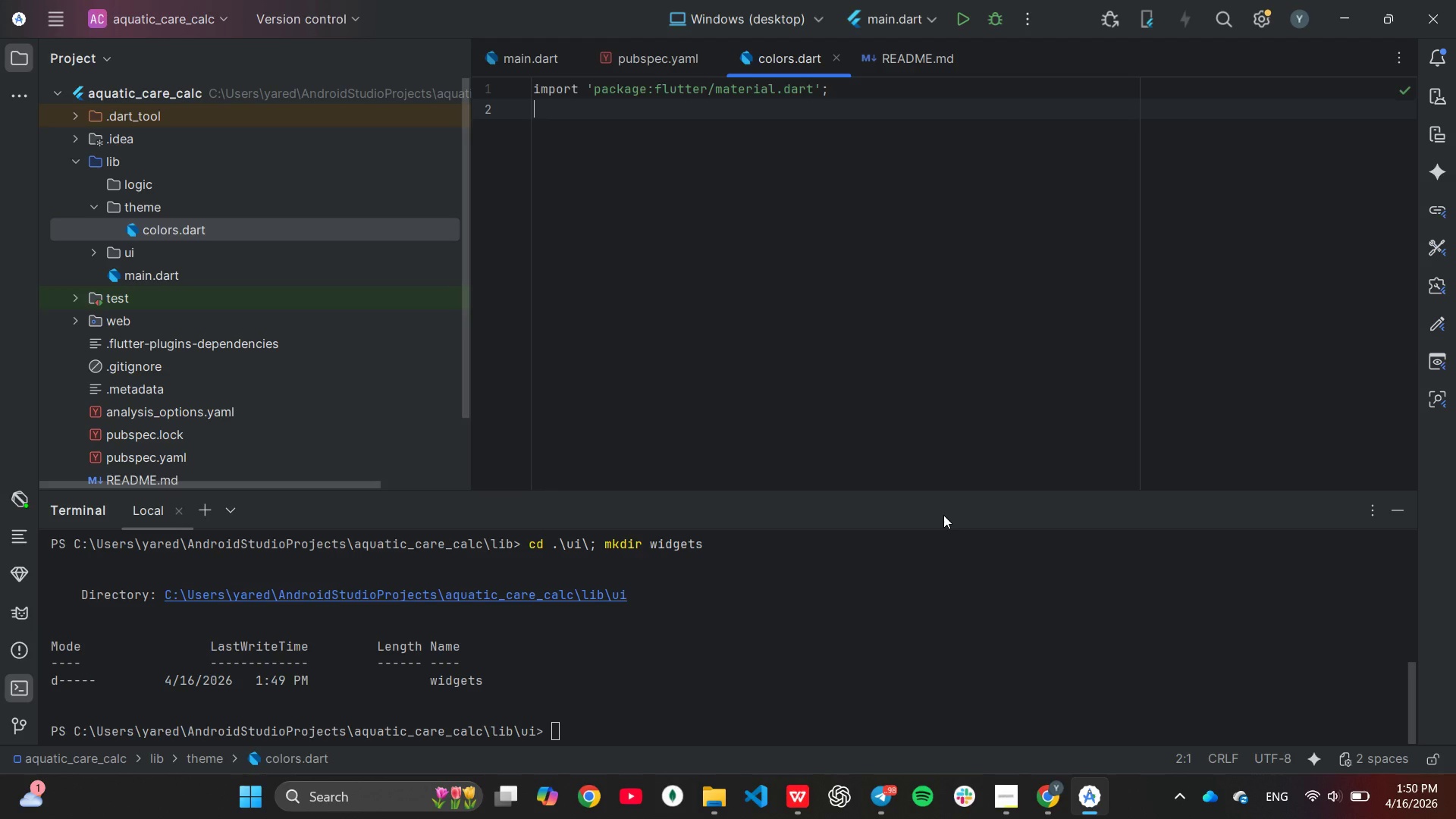 
key(Enter)
 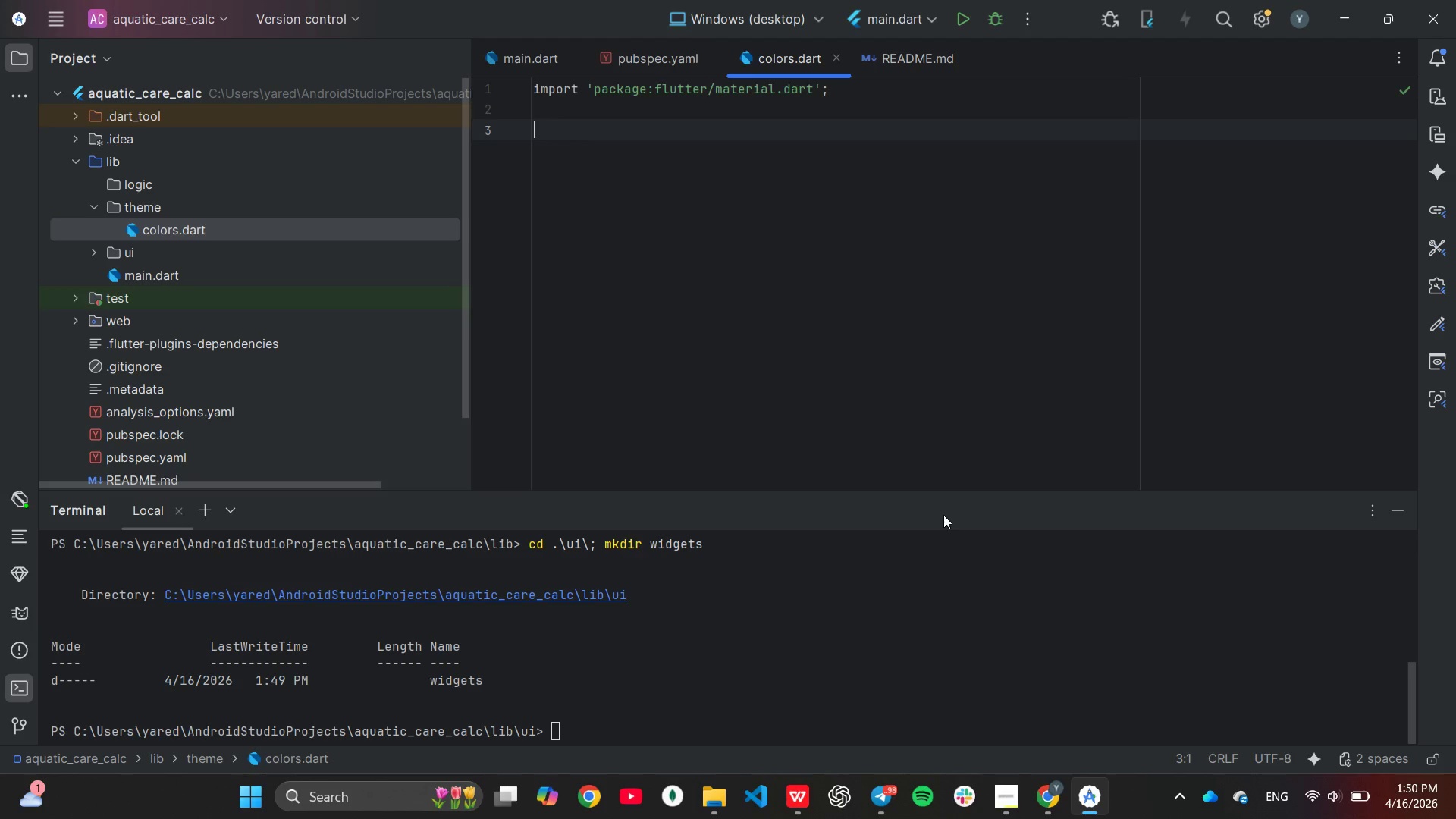 
type(class AquaticColors{)
 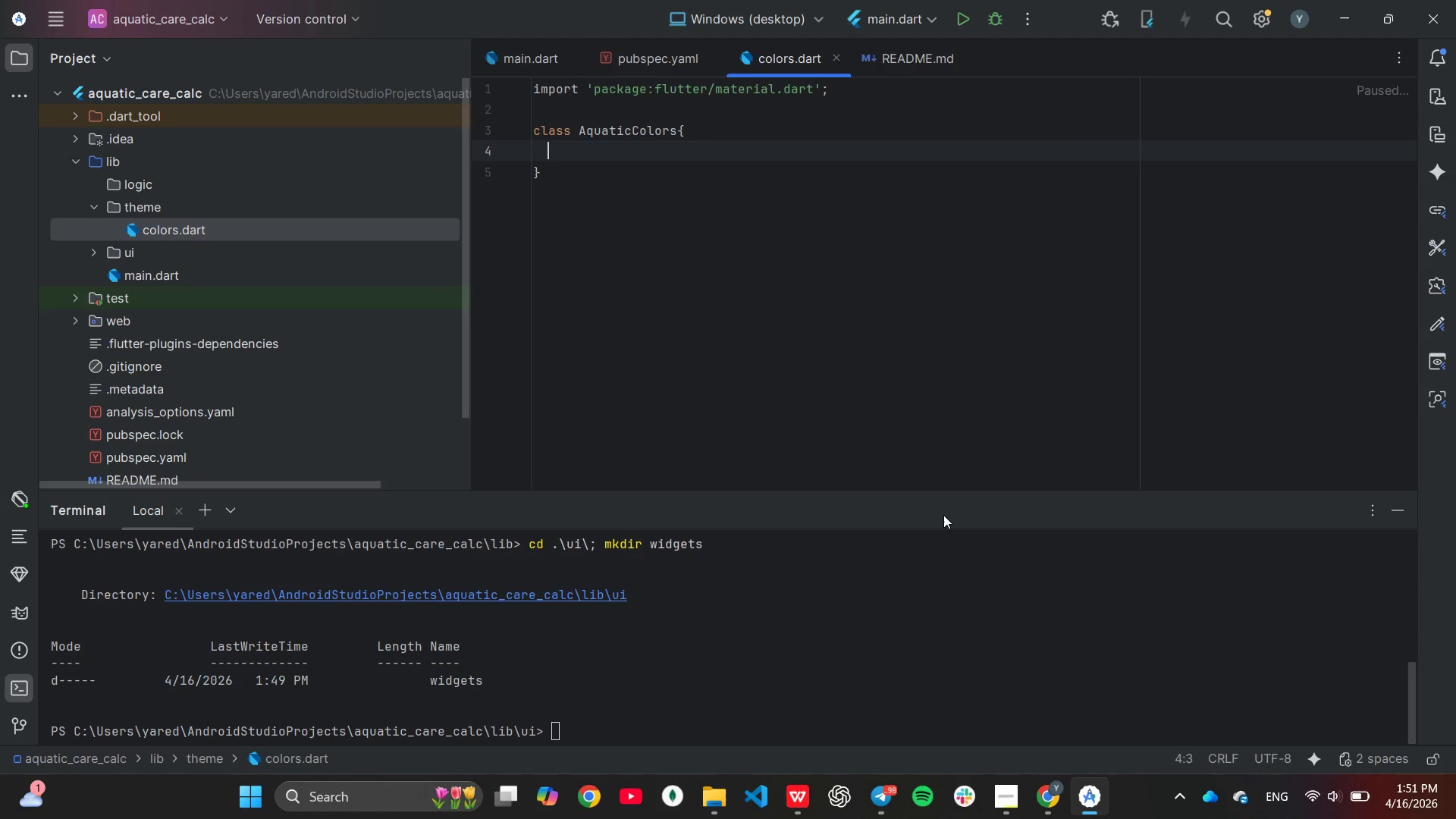 
 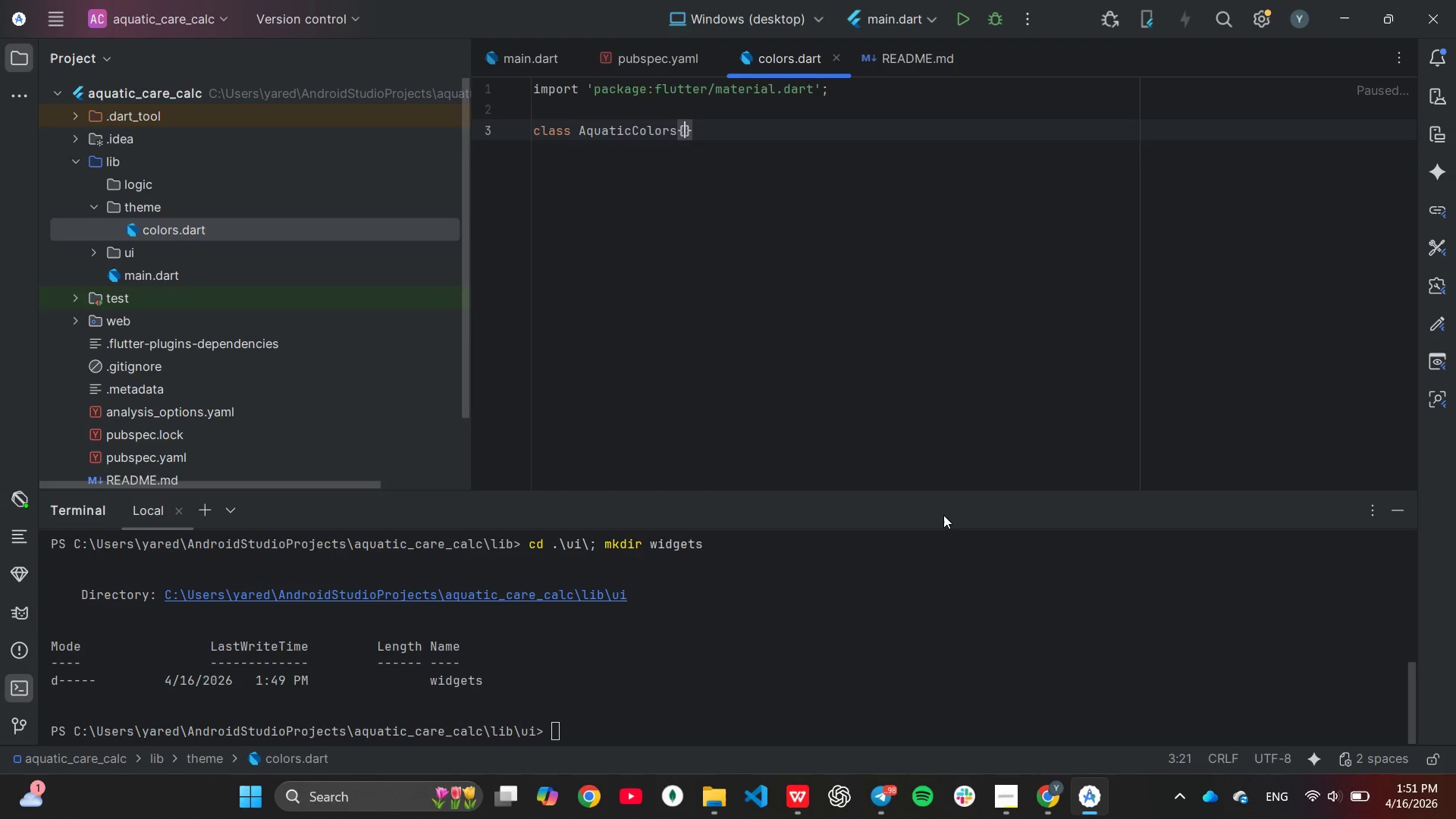 
key(Enter)
 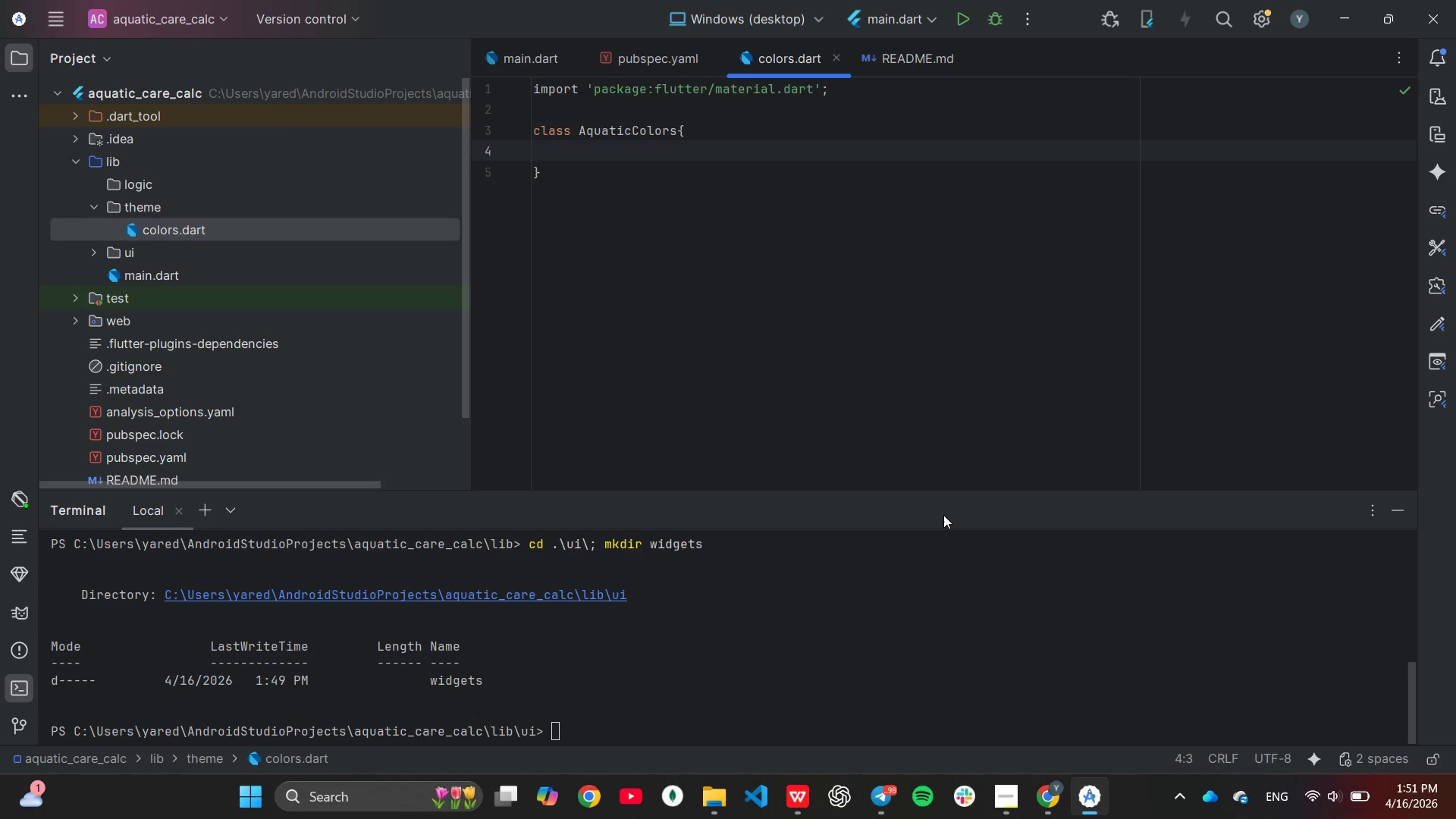 
type(static const Color oceanBlue = Color)
 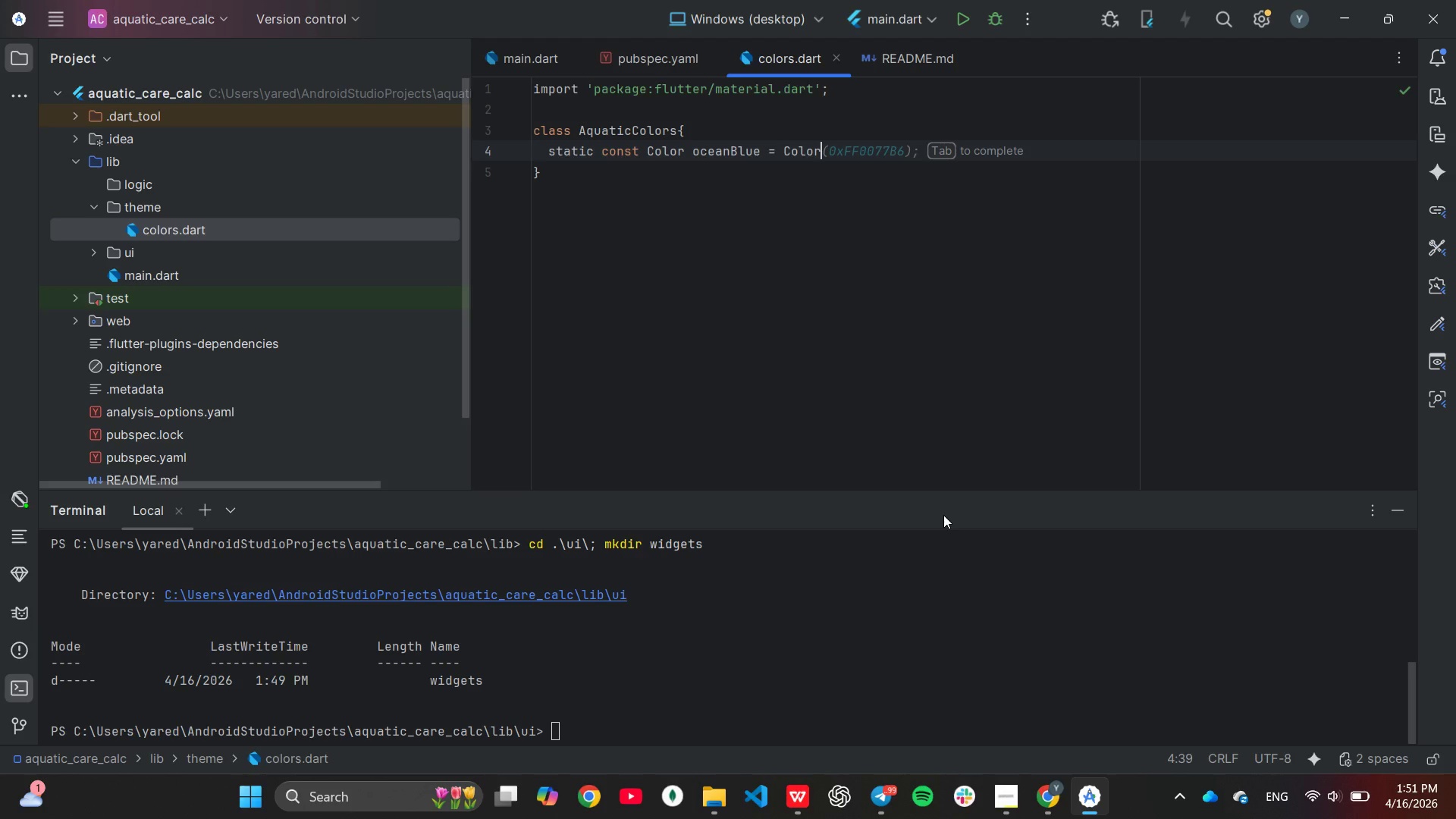 
key(Tab)
 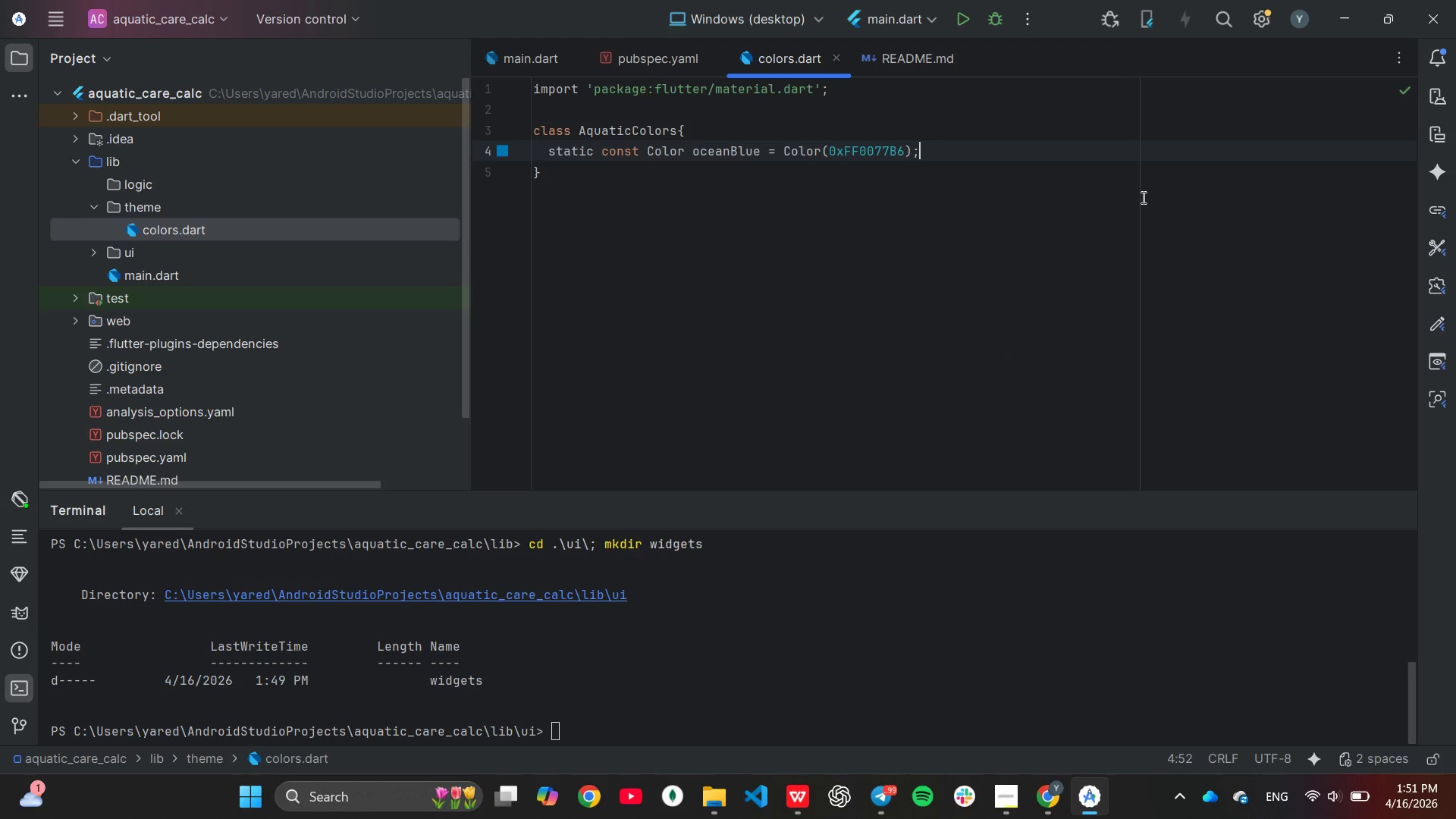 
wait(15.09)
 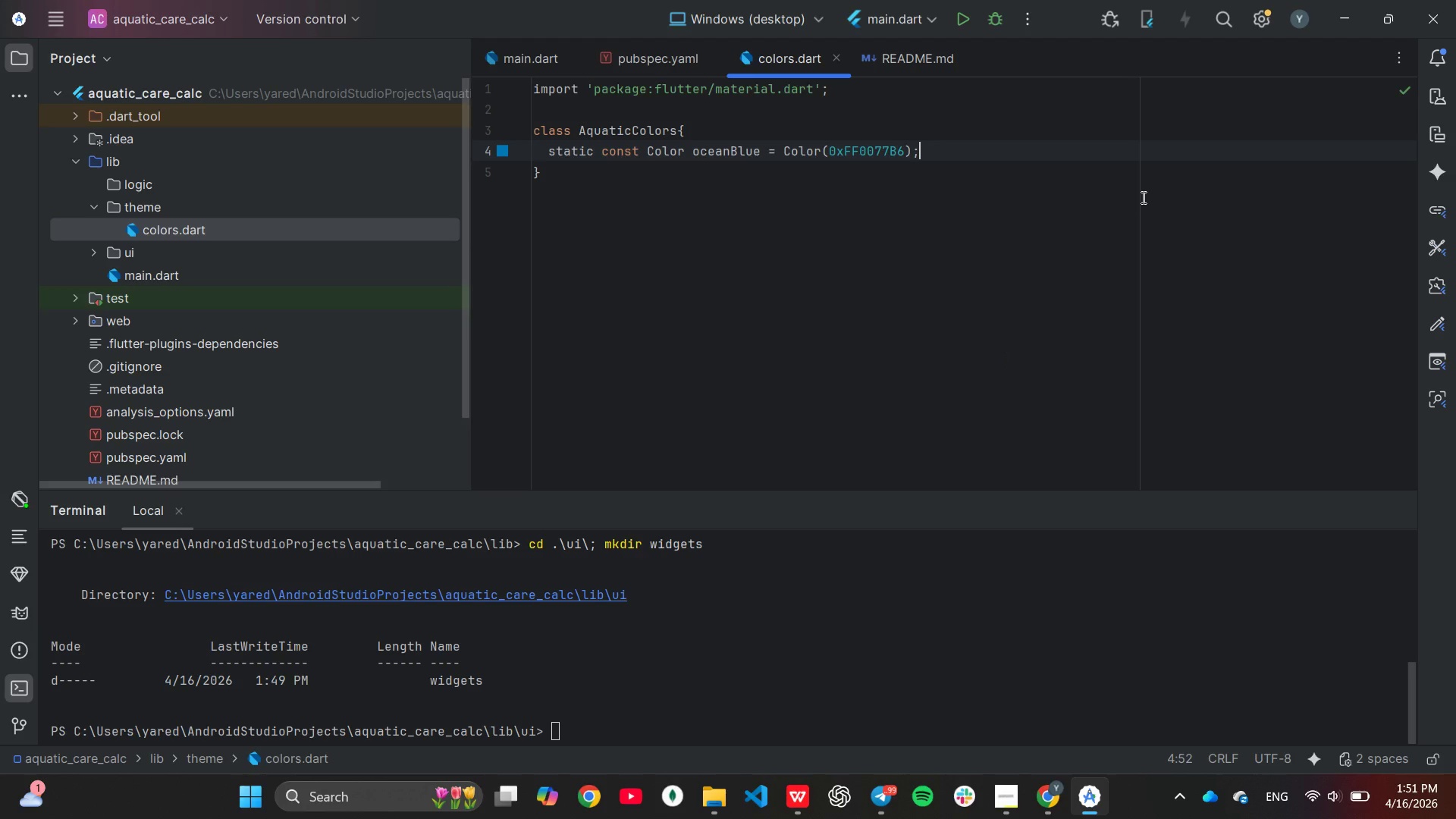 
key(Control+C)
 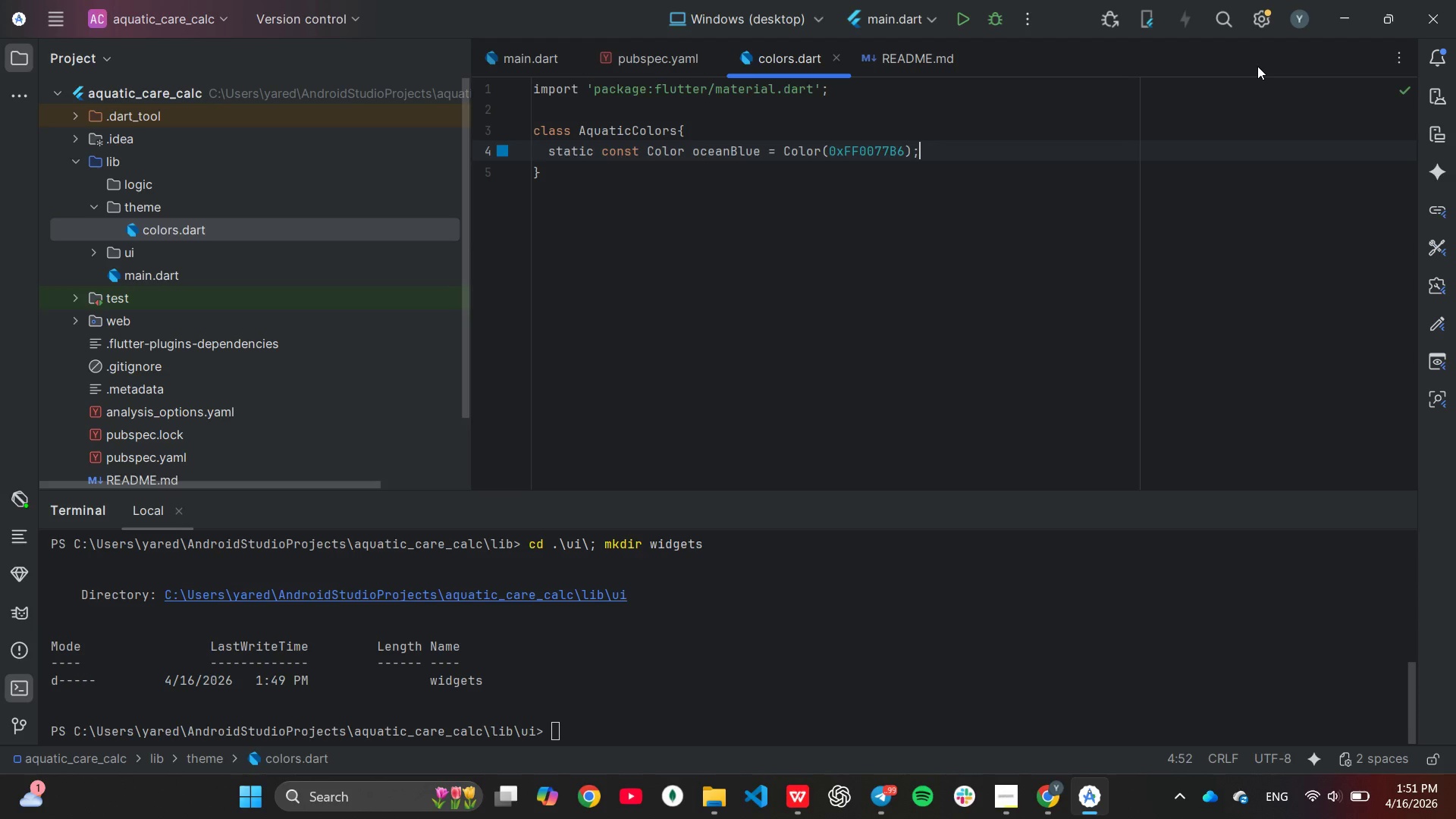 
key(Control+V)
 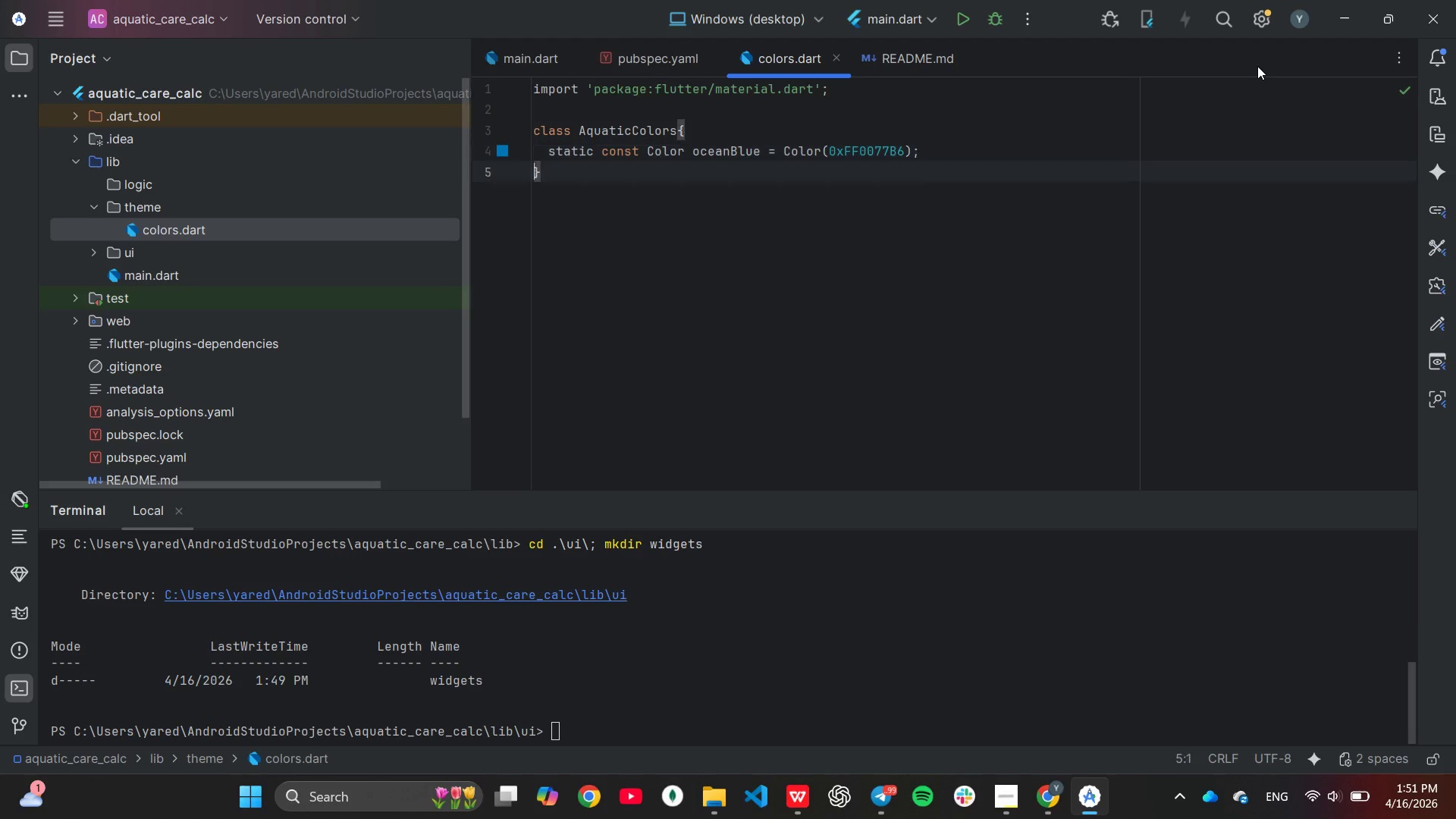 
key(Control+V)
 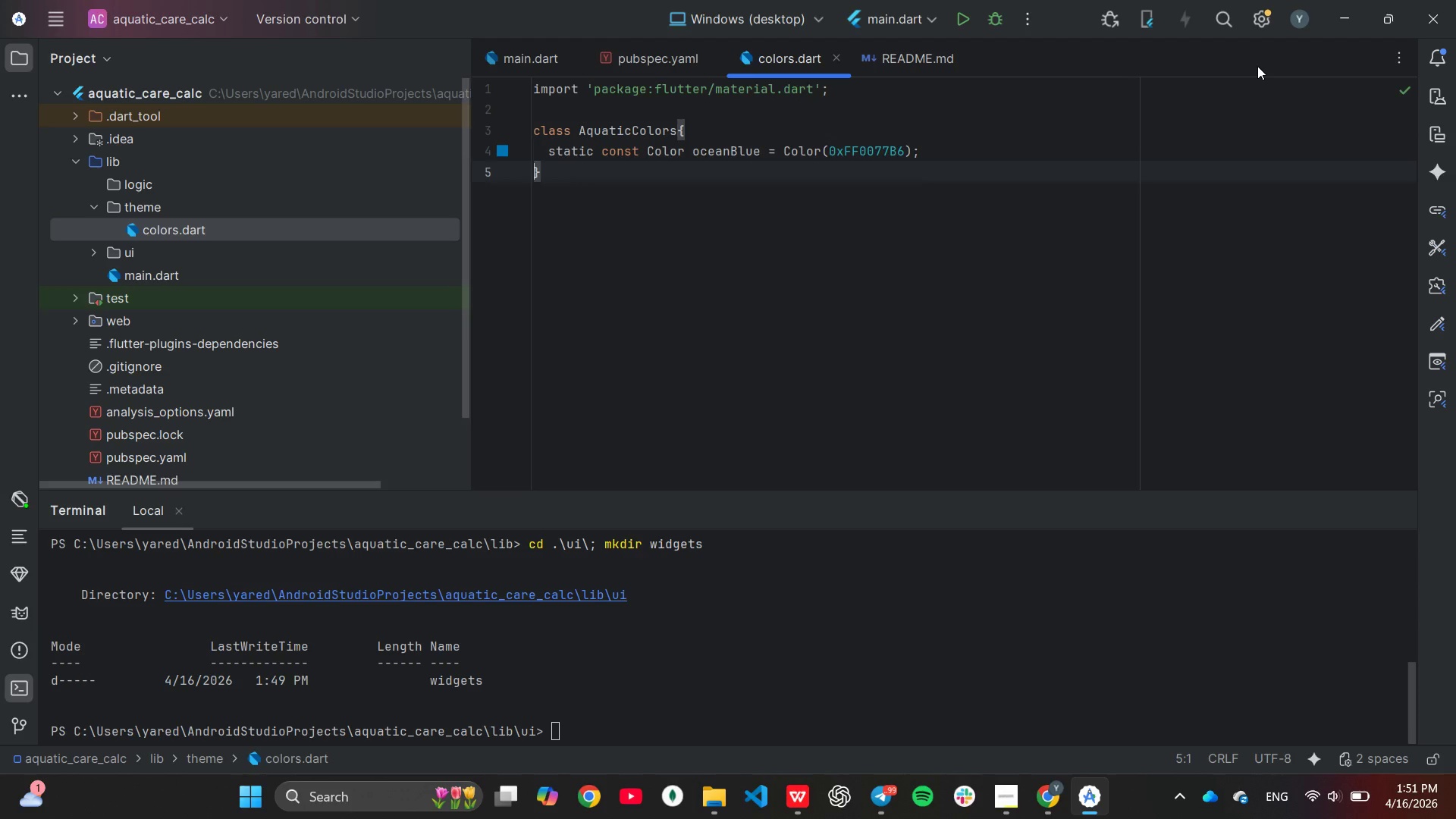 
key(Control+V)
 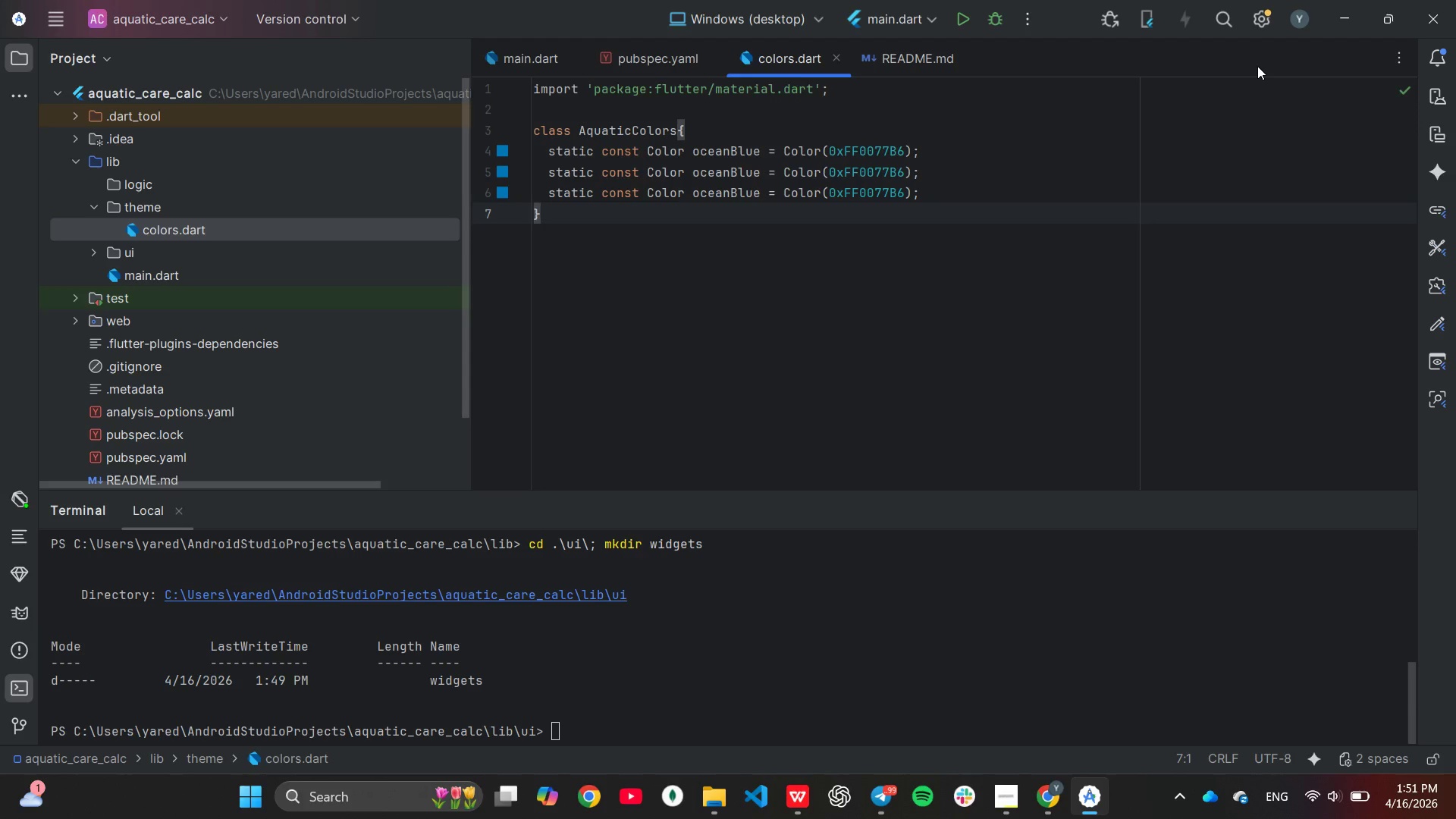 
key(Control+V)
 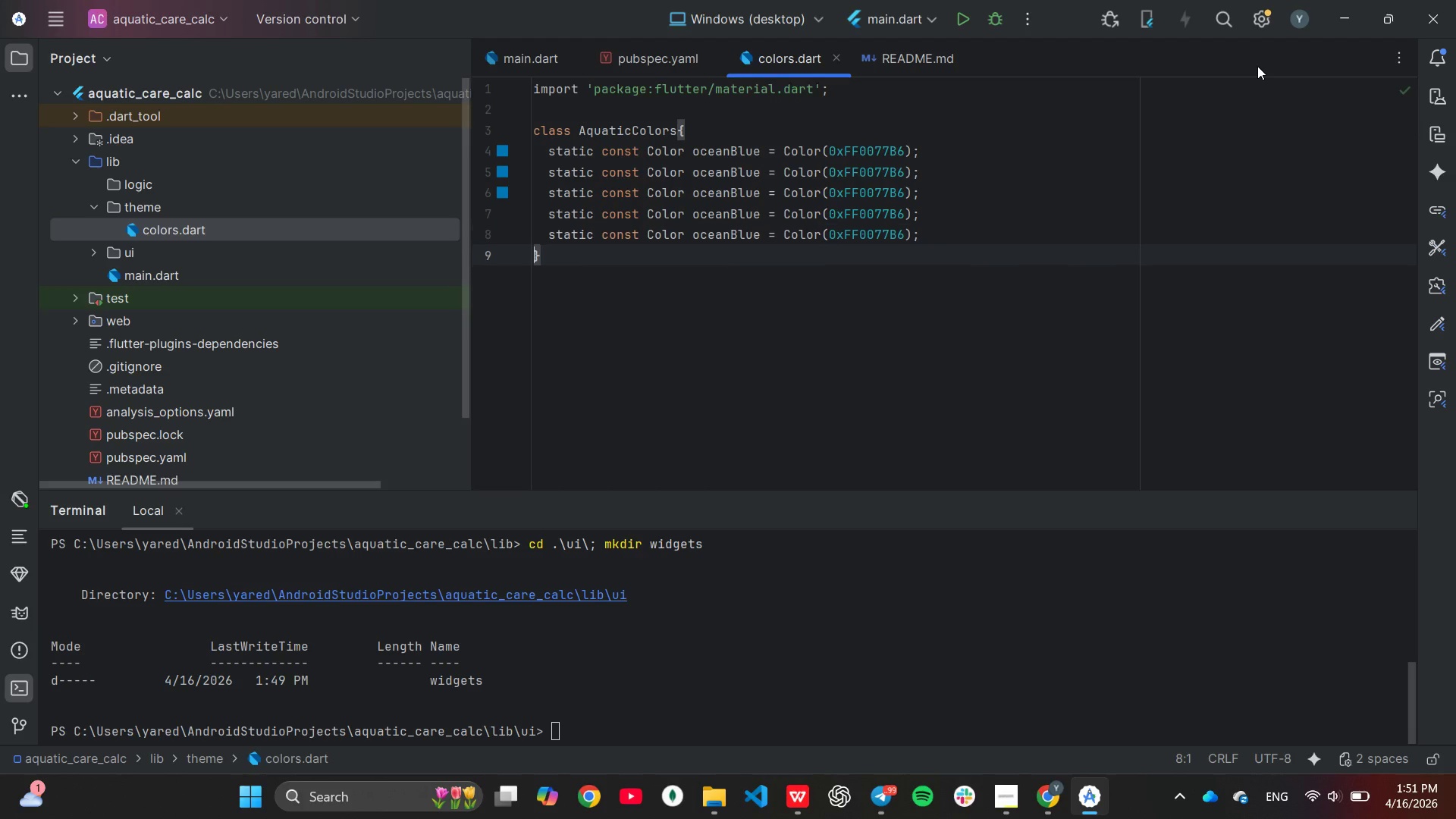 
key(Control+V)
 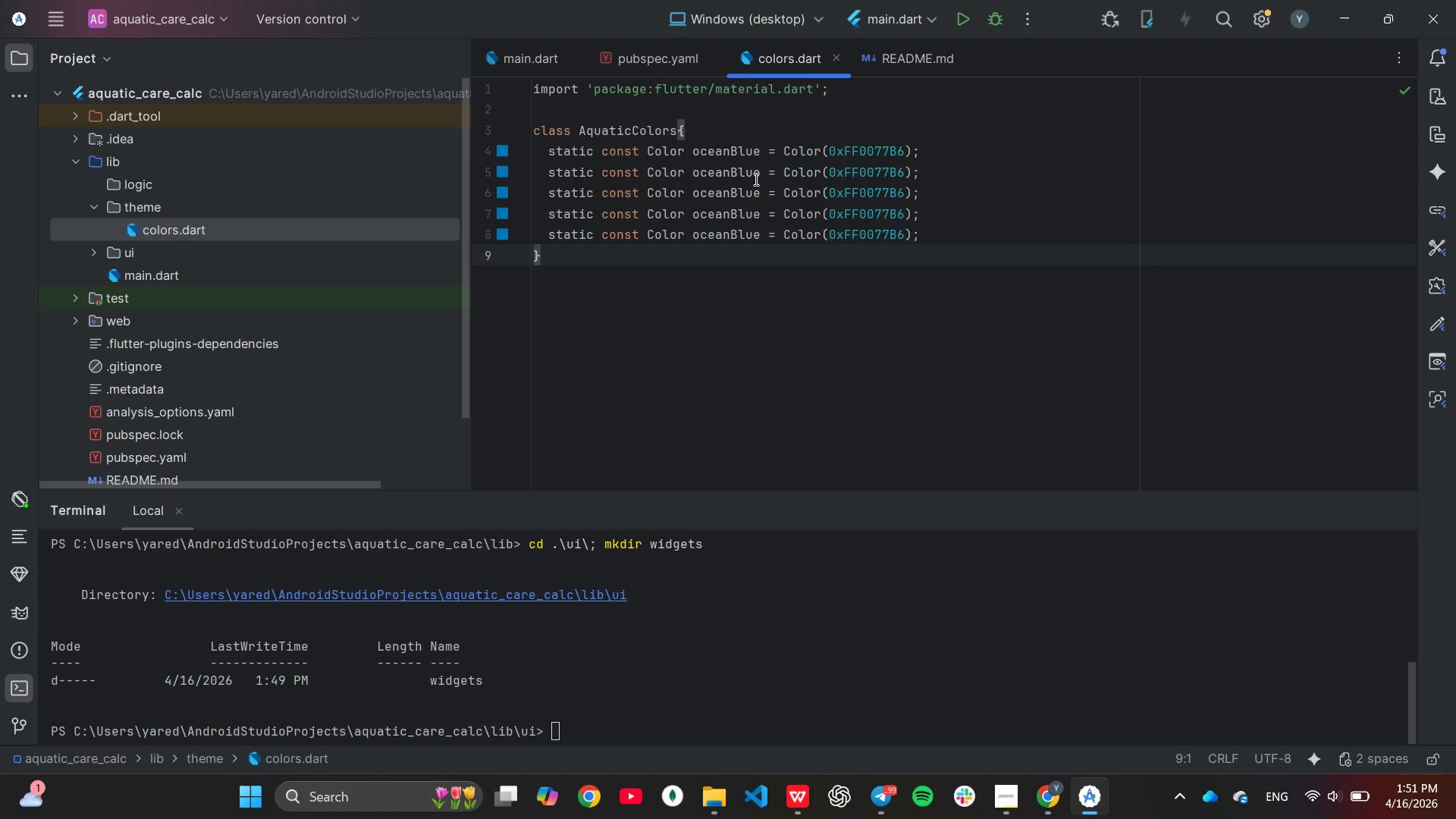 
left_click([759, 175])
 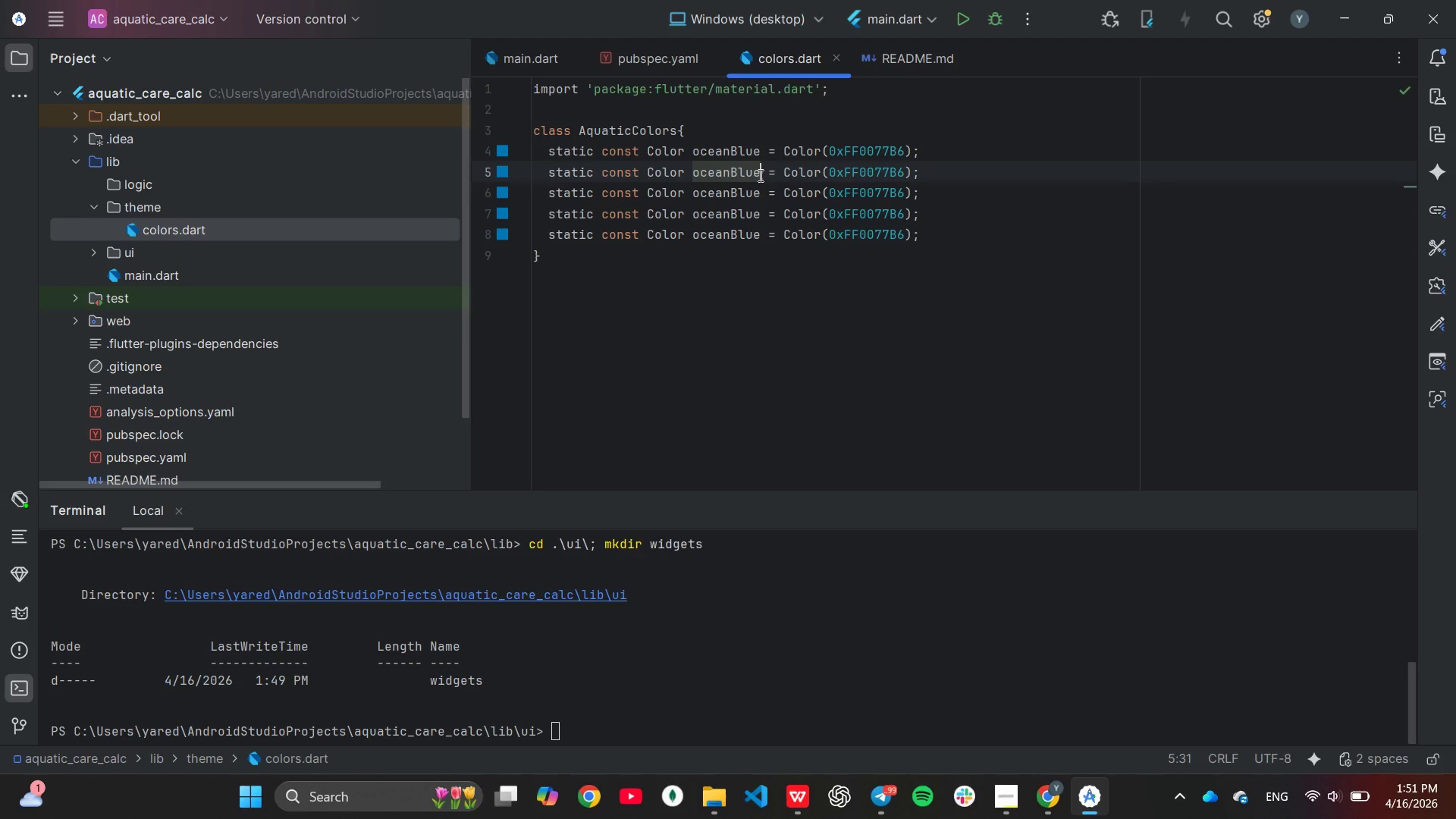 
key(Backspace)
key(Backspace)
key(Backspace)
key(Backspace)
key(Backspace)
key(Backspace)
key(Backspace)
key(Backspace)
key(Backspace)
type(clearWater)
 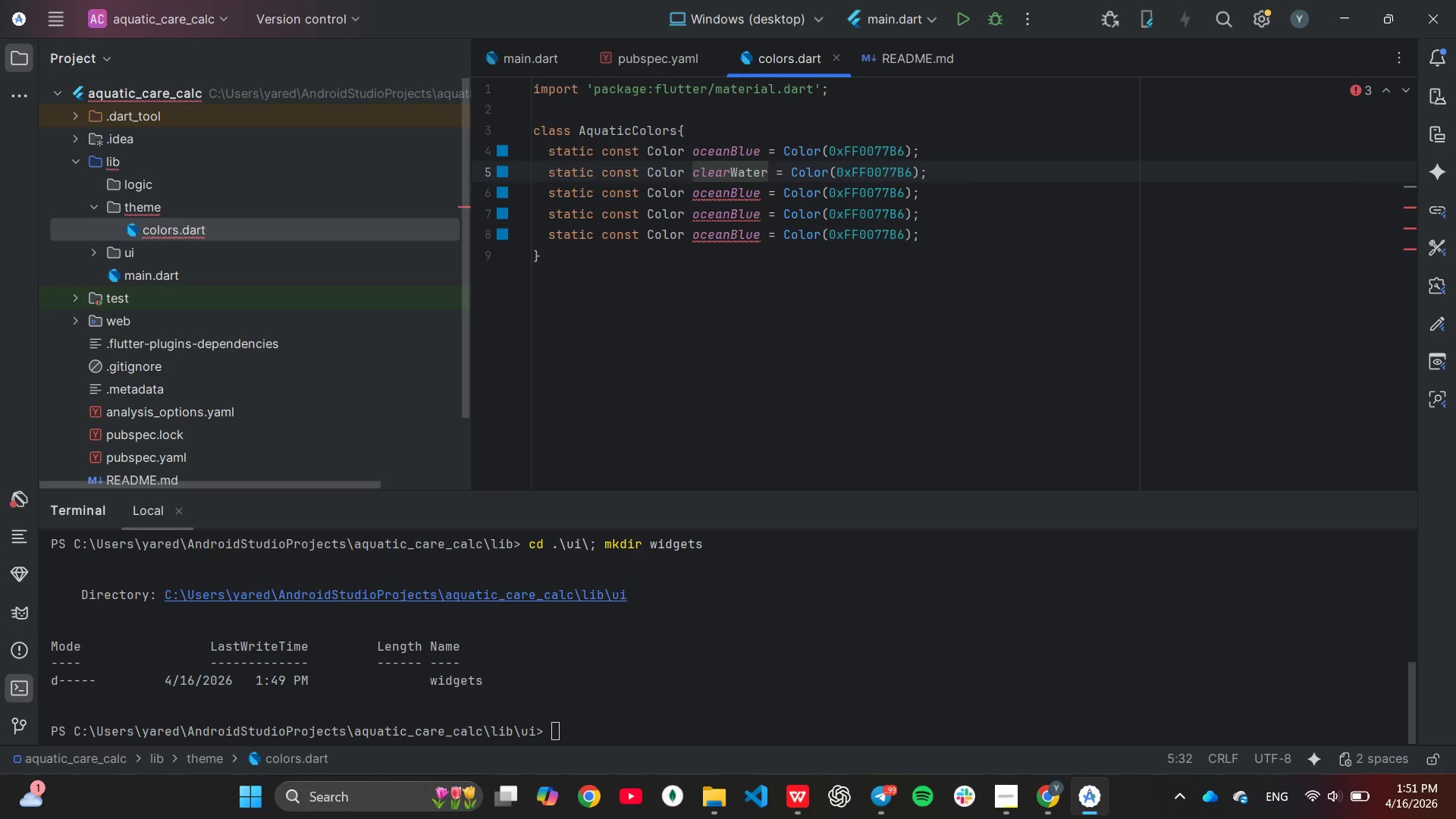 
key(ArrowDown)
 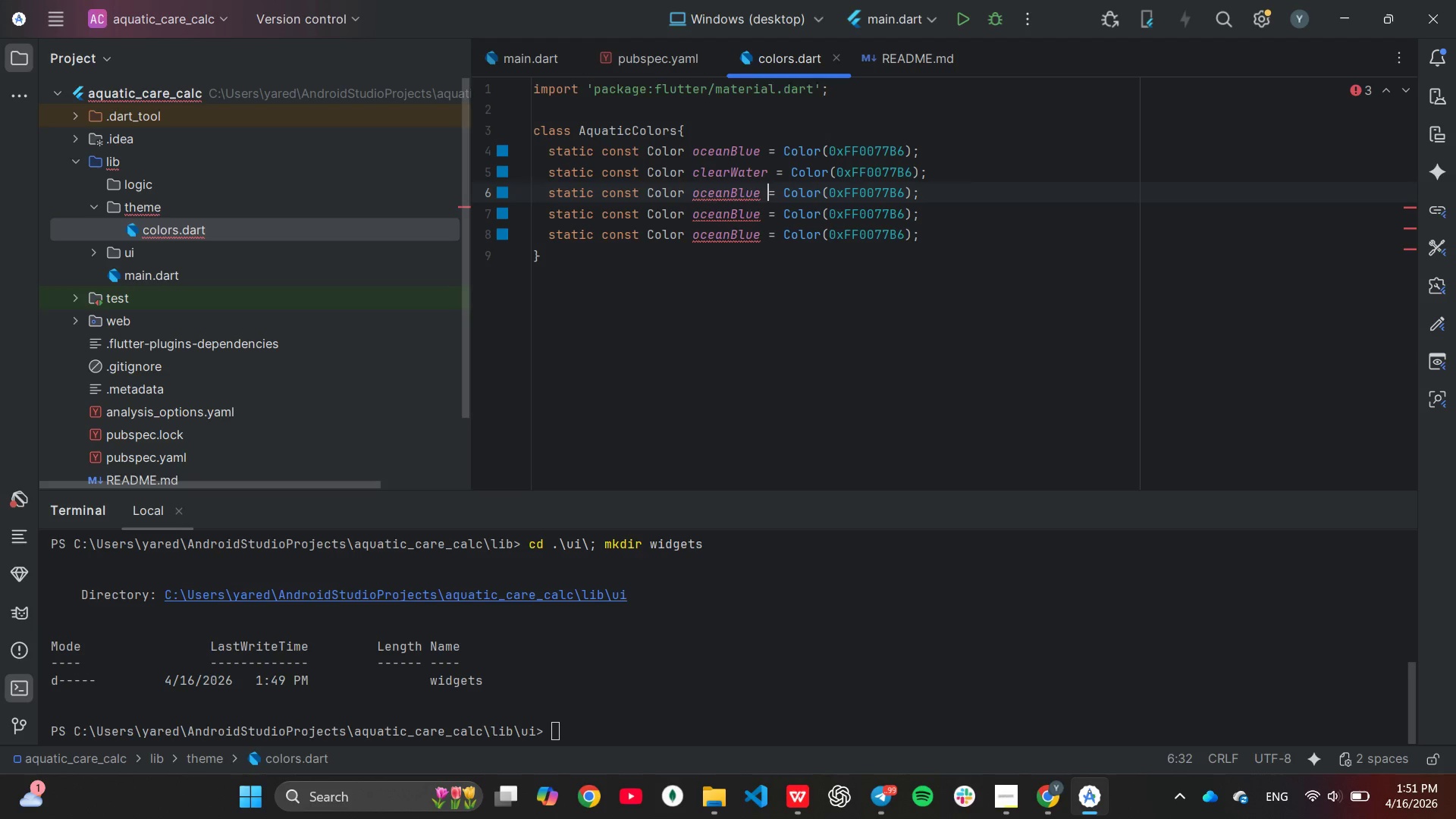 
key(ArrowLeft)
 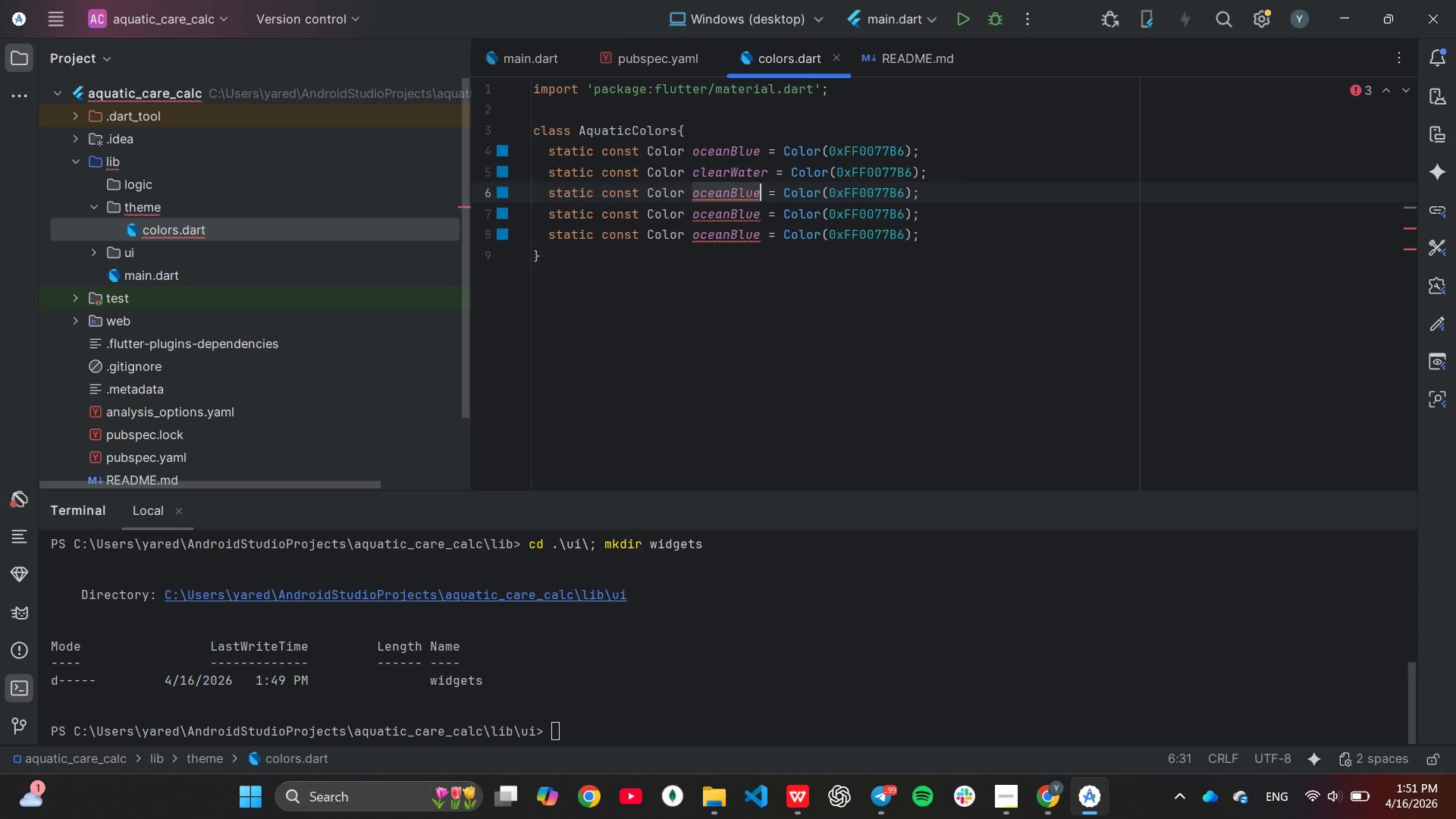 
key(Backspace)
key(Backspace)
key(Backspace)
key(Backspace)
key(Backspace)
key(Backspace)
key(Backspace)
key(Backspace)
key(Backspace)
type(foamWhite)
 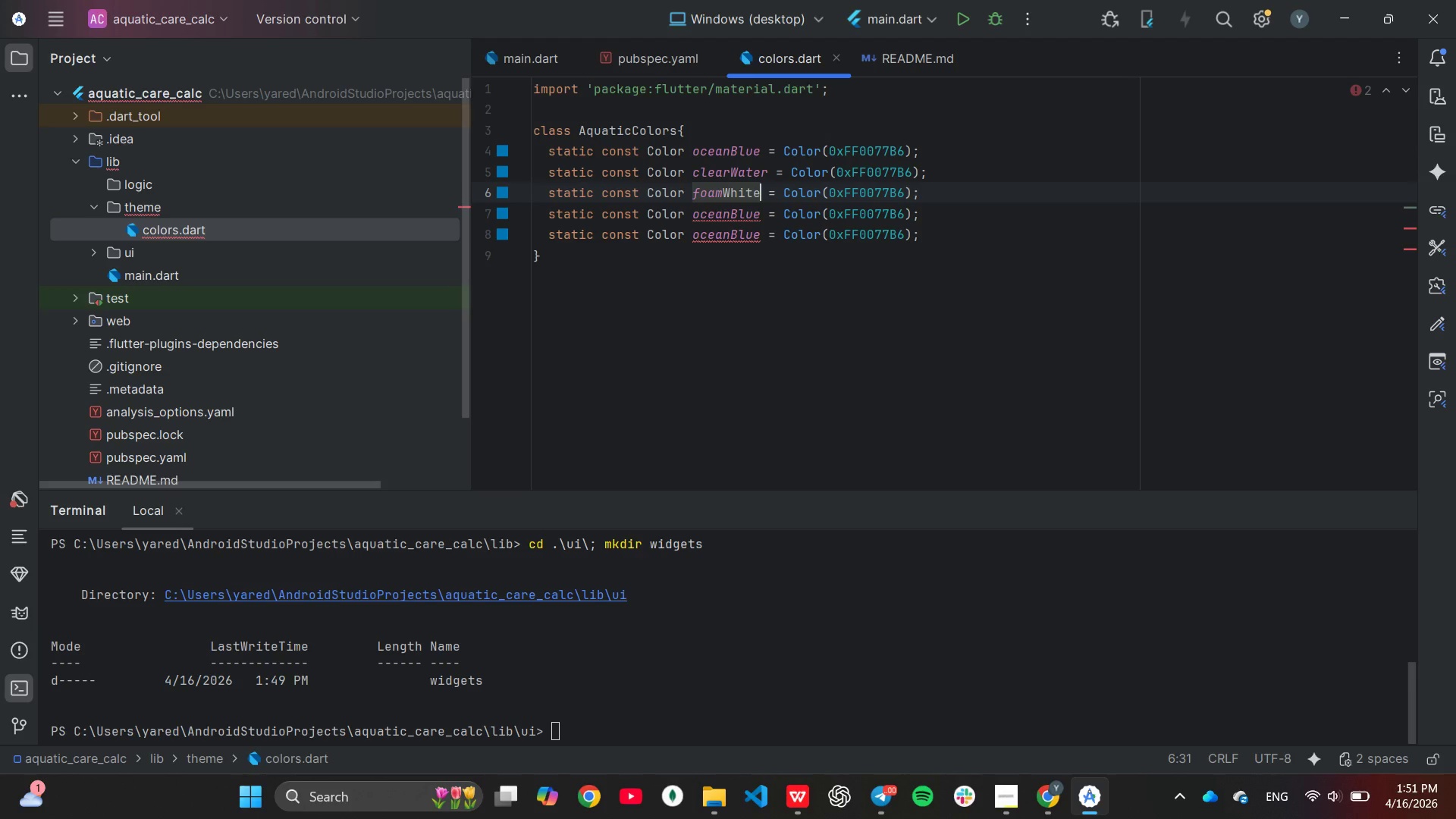 
 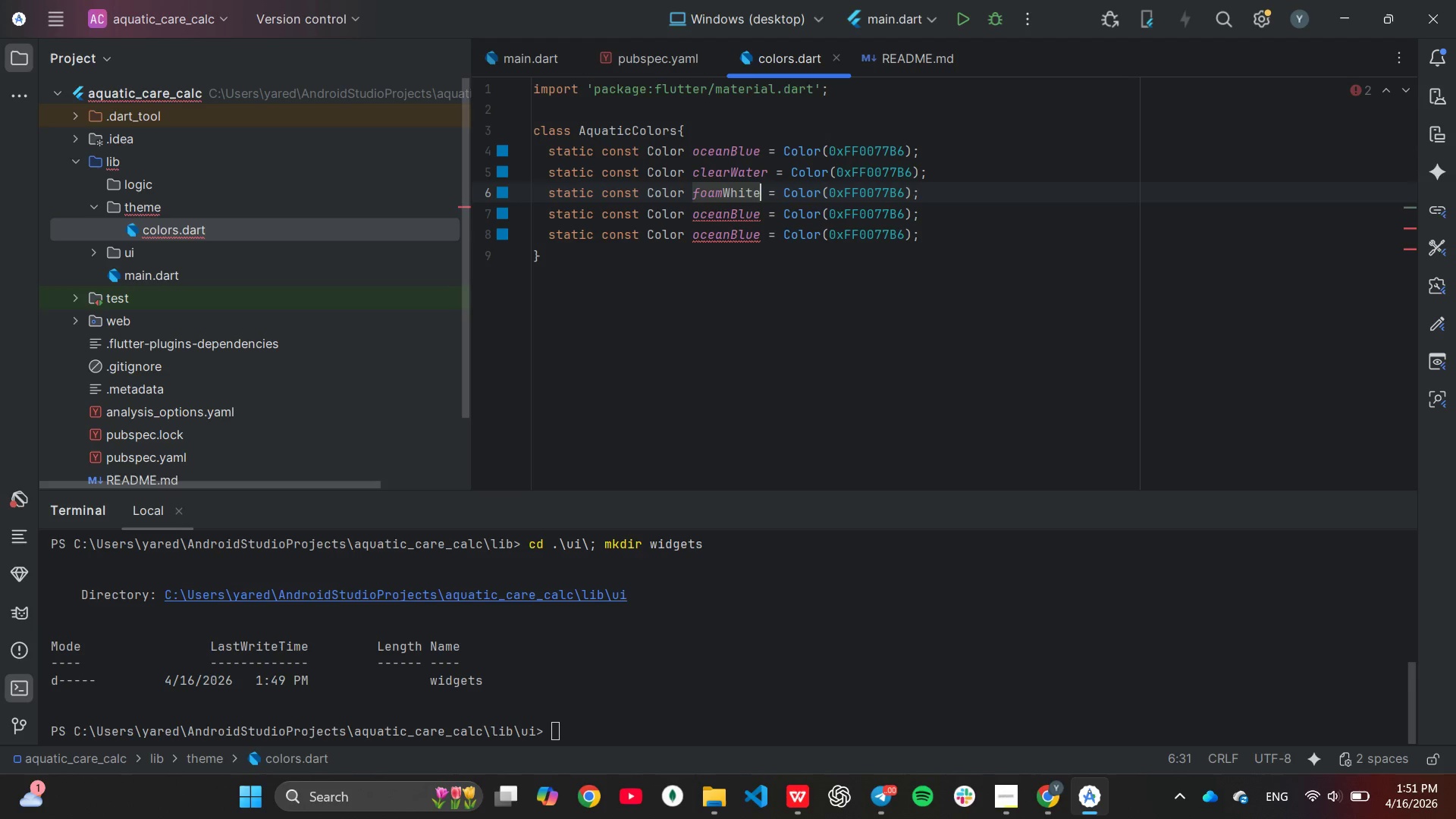 
key(ArrowDown)
 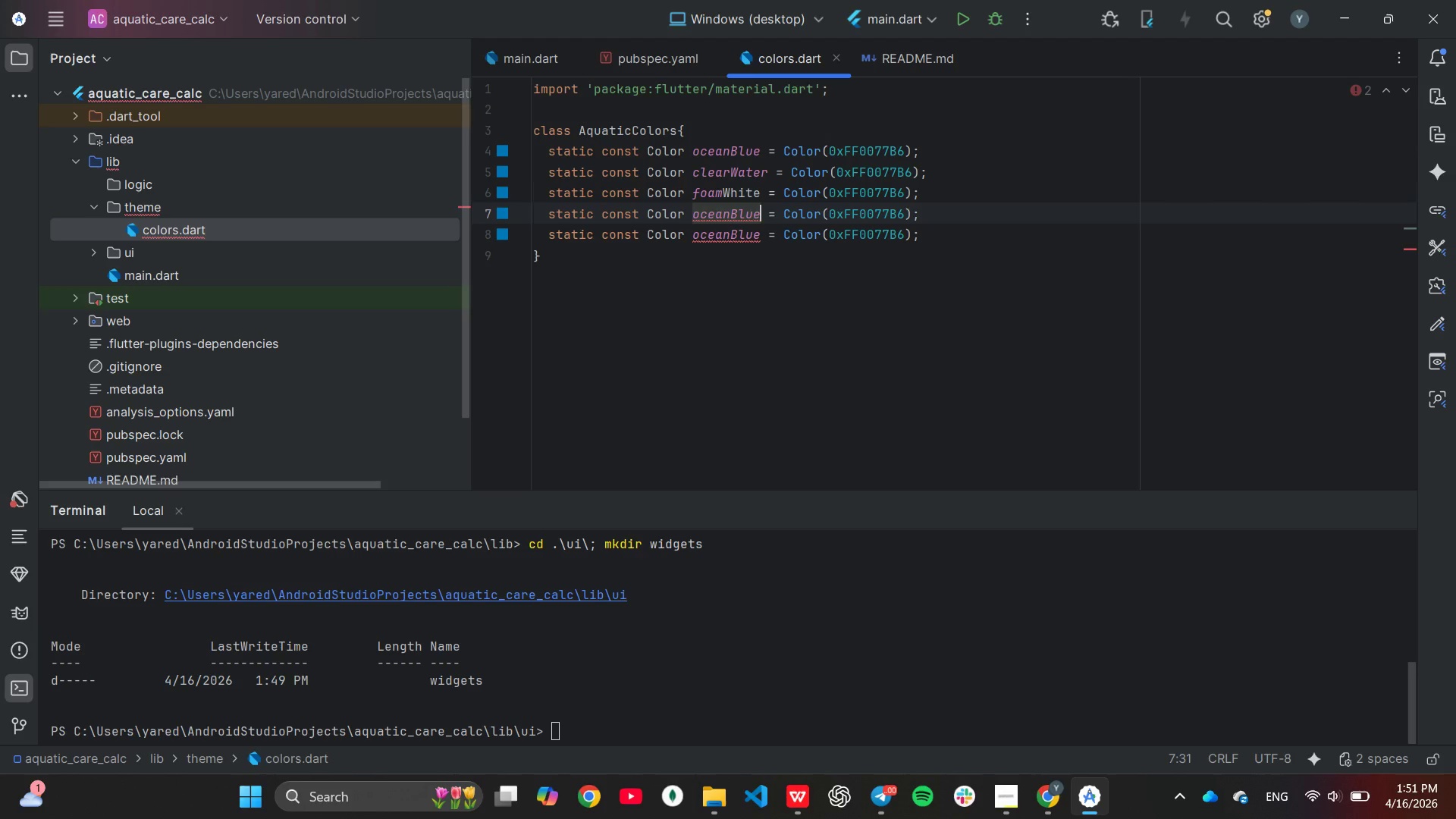 
key(Backspace)
key(Backspace)
key(Backspace)
key(Backspace)
key(Backspace)
key(Backspace)
key(Backspace)
key(Backspace)
key(Backspace)
type(alert)
 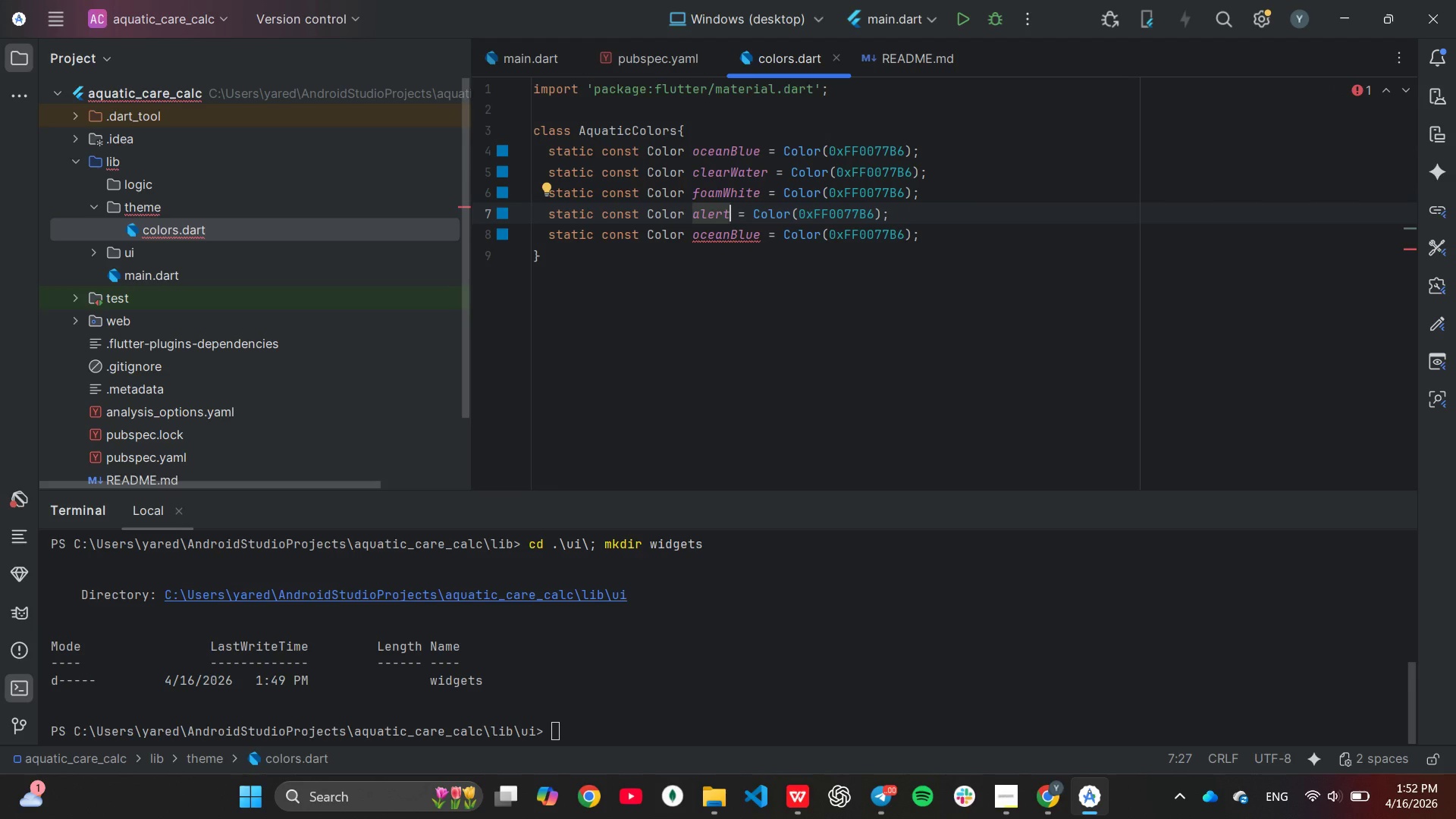 
type(Coral)
 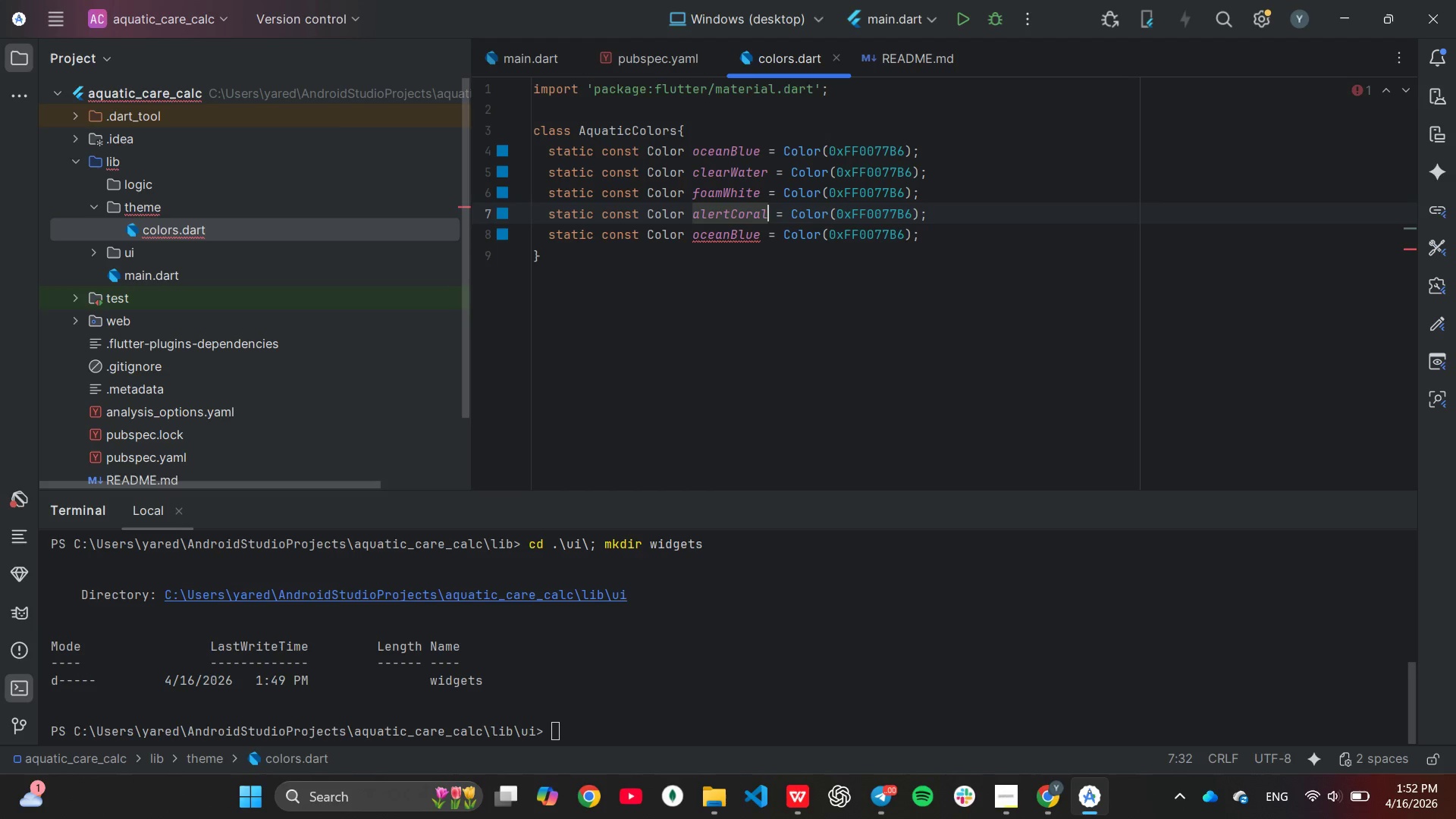 
key(ArrowDown)
 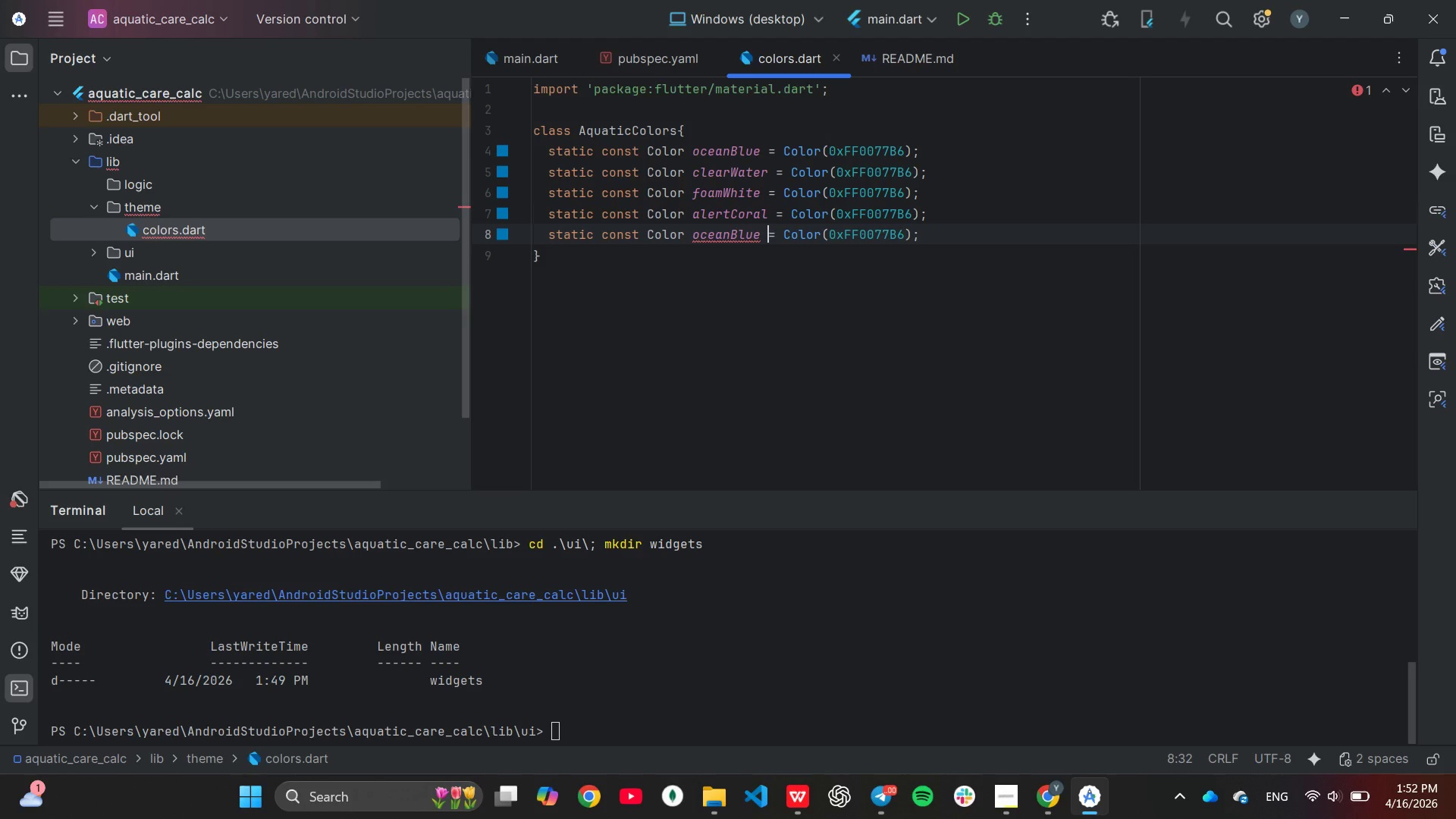 
key(ArrowLeft)
 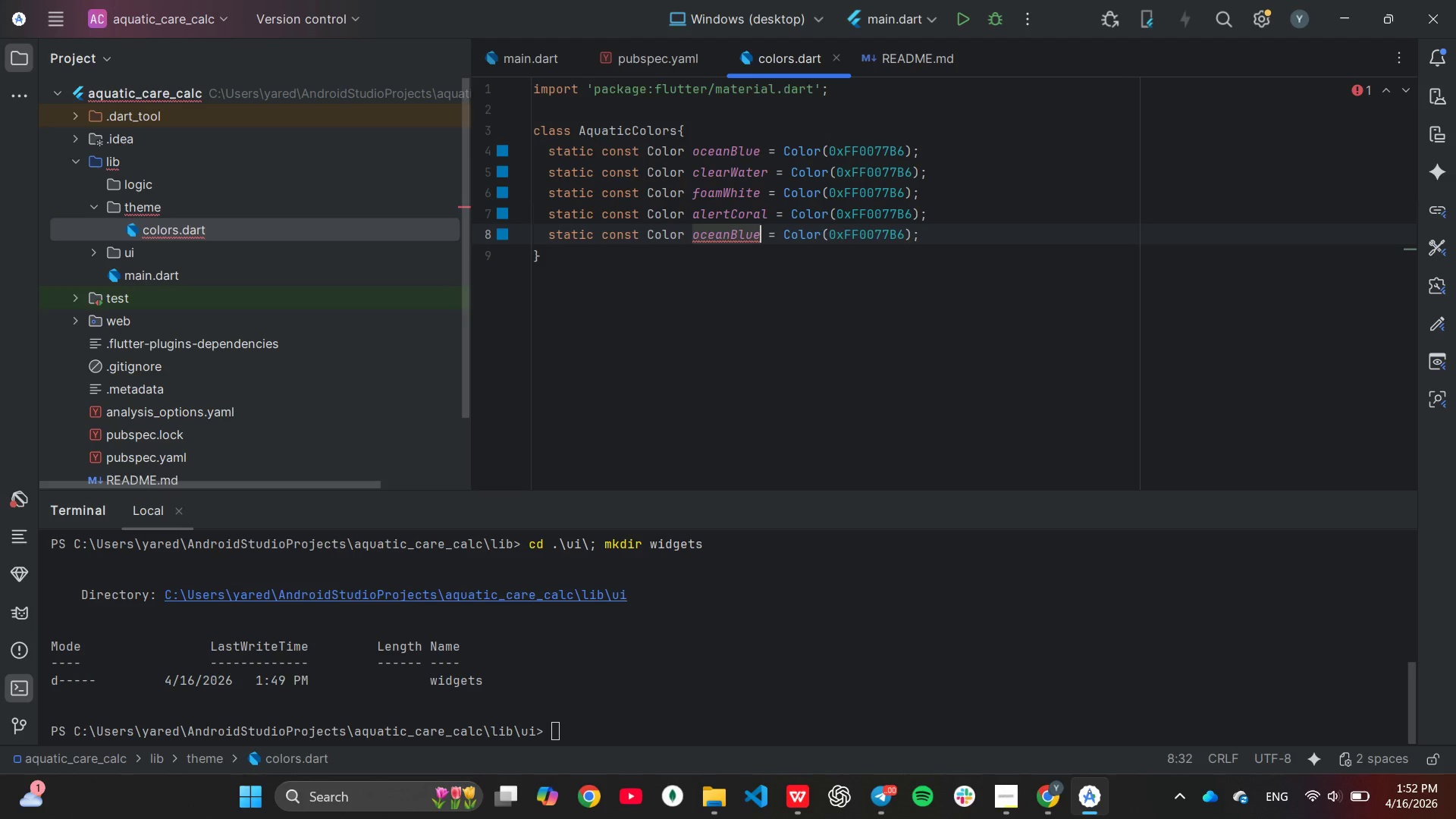 
key(Backspace)
key(Backspace)
key(Backspace)
key(Backspace)
key(Backspace)
key(Backspace)
key(Backspace)
key(Backspace)
key(Backspace)
type(deepNavy)
 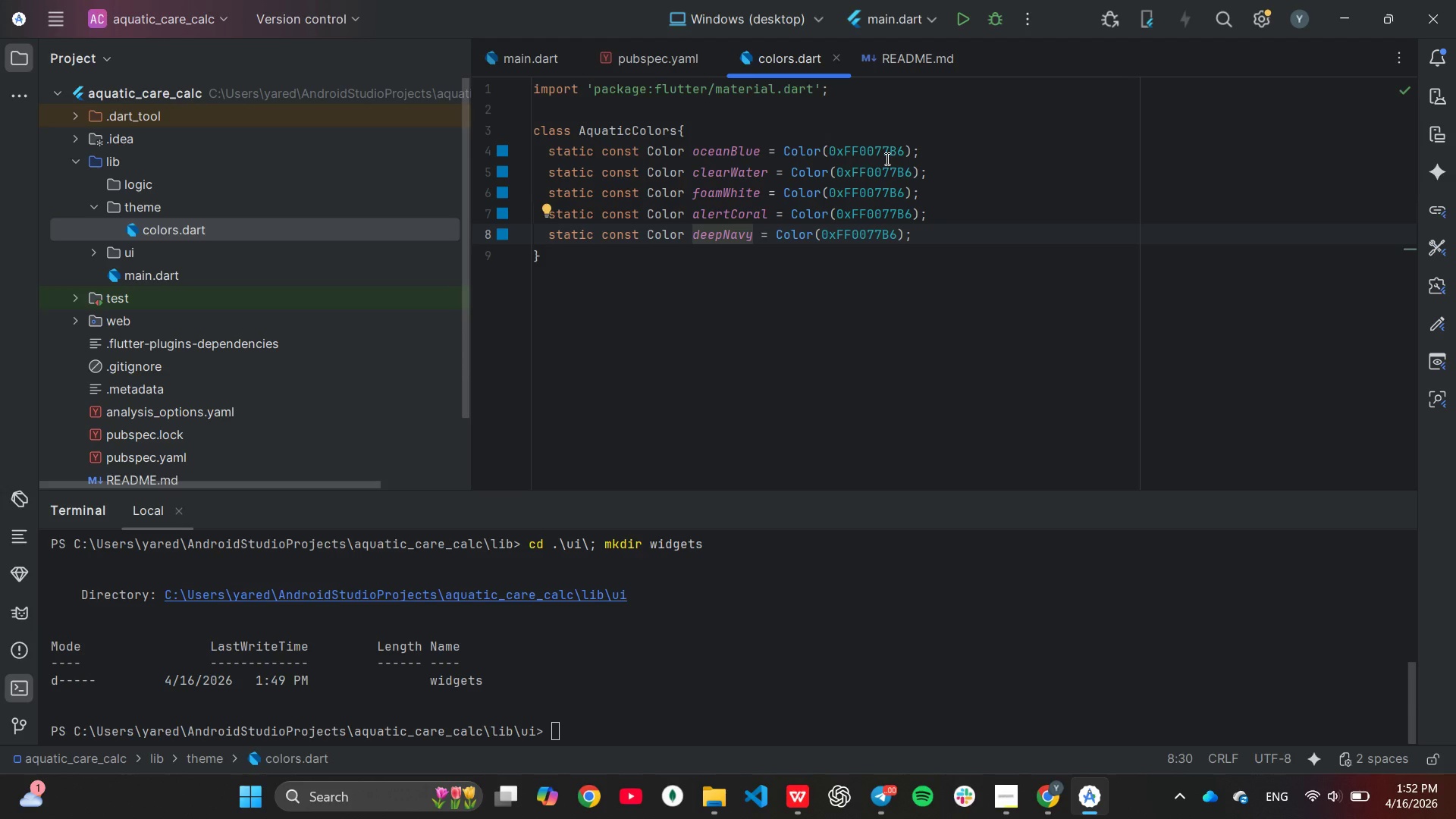 
left_click([909, 174])
 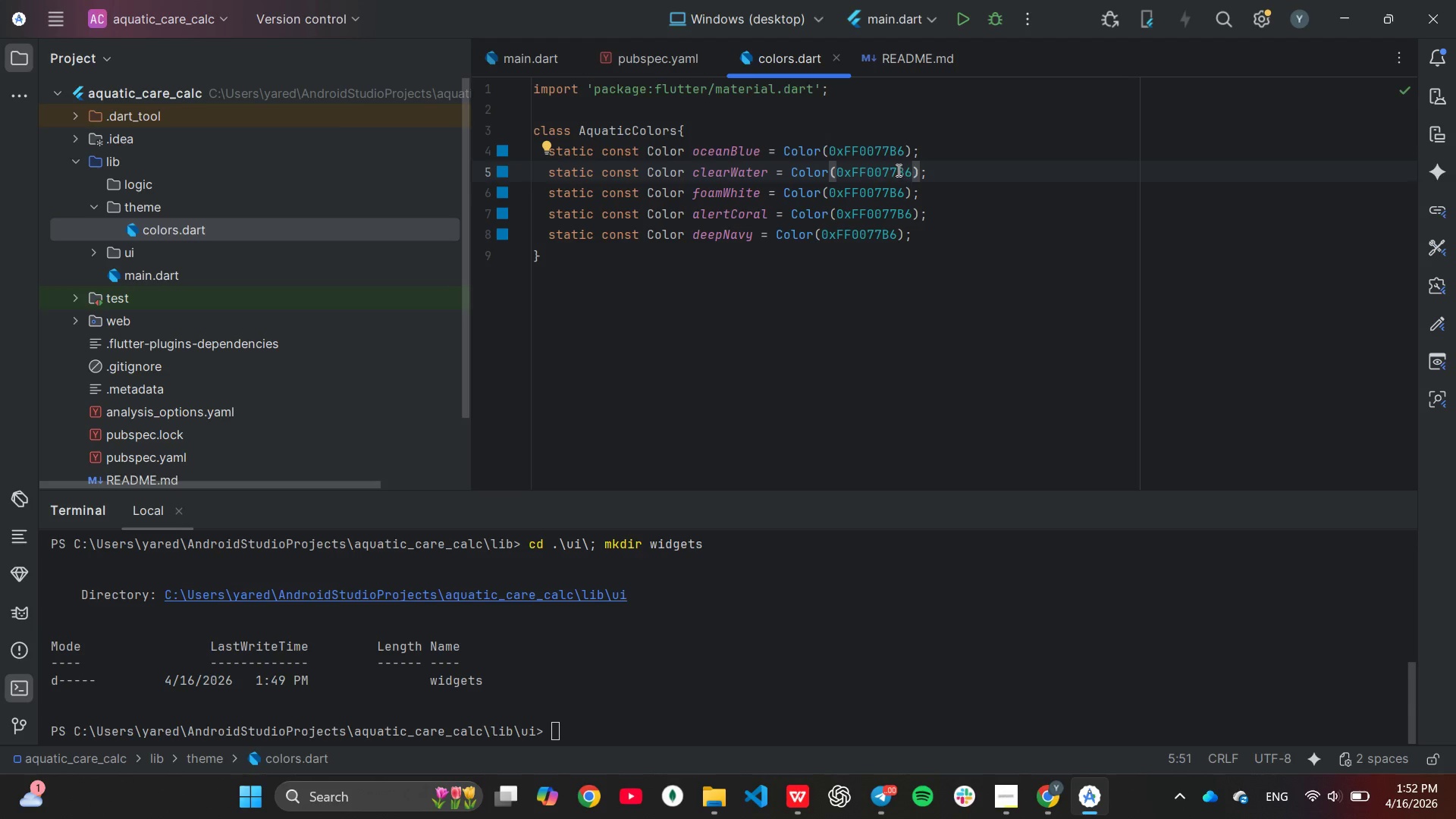 
hold_key(key=Backspace, duration=0.31)
 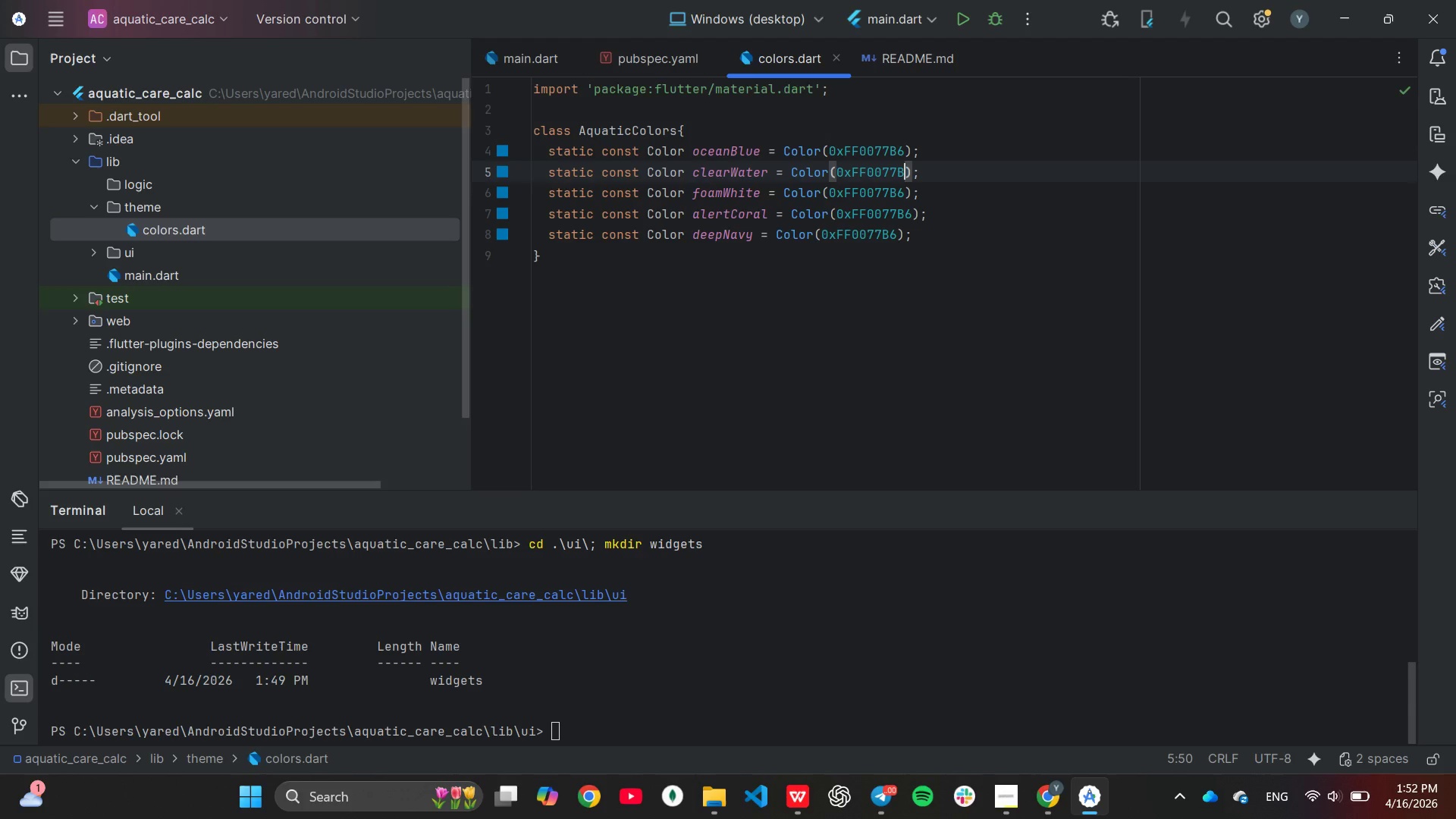 
hold_key(key=Backspace, duration=0.31)
 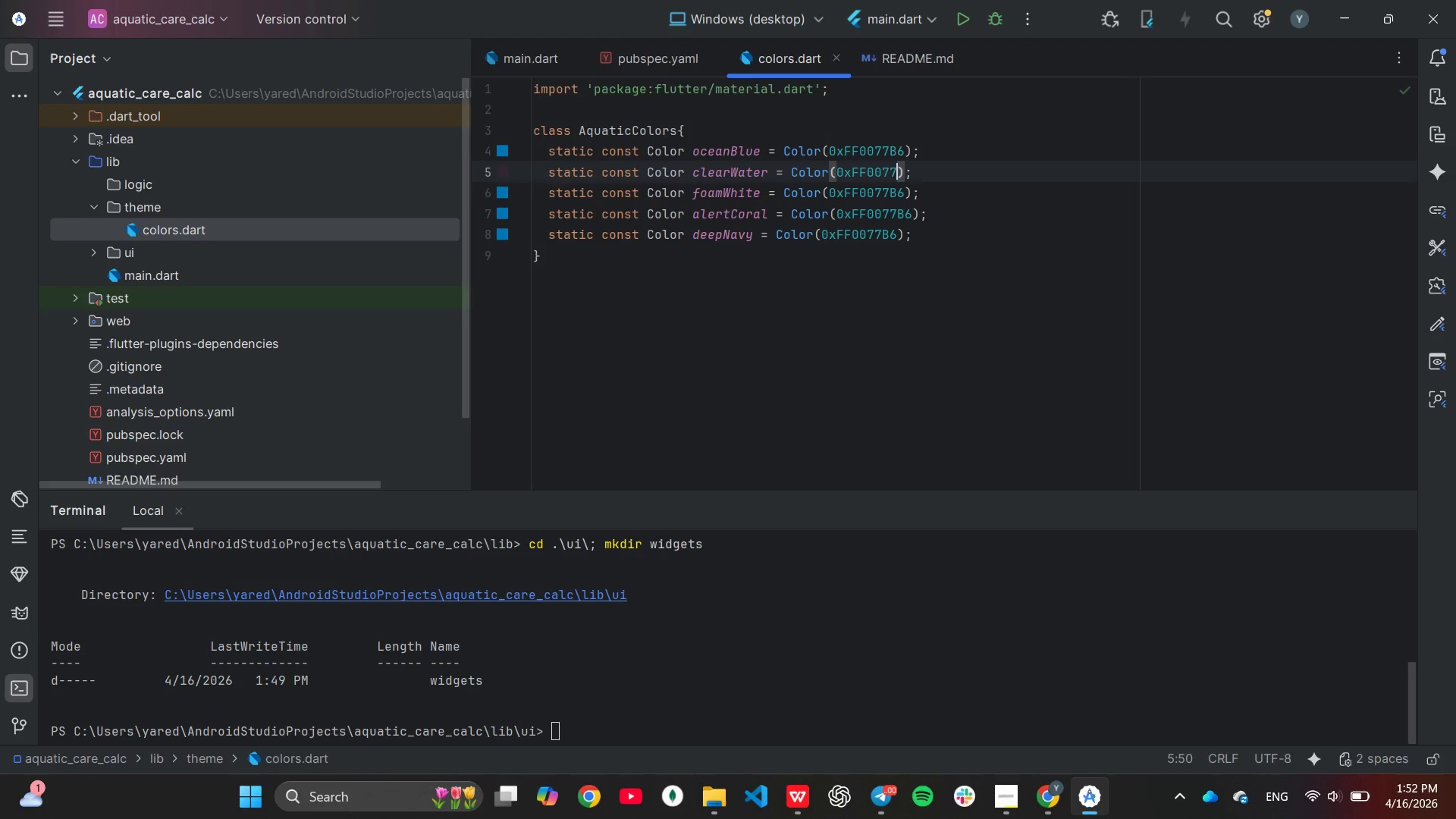 
hold_key(key=Backspace, duration=0.31)
 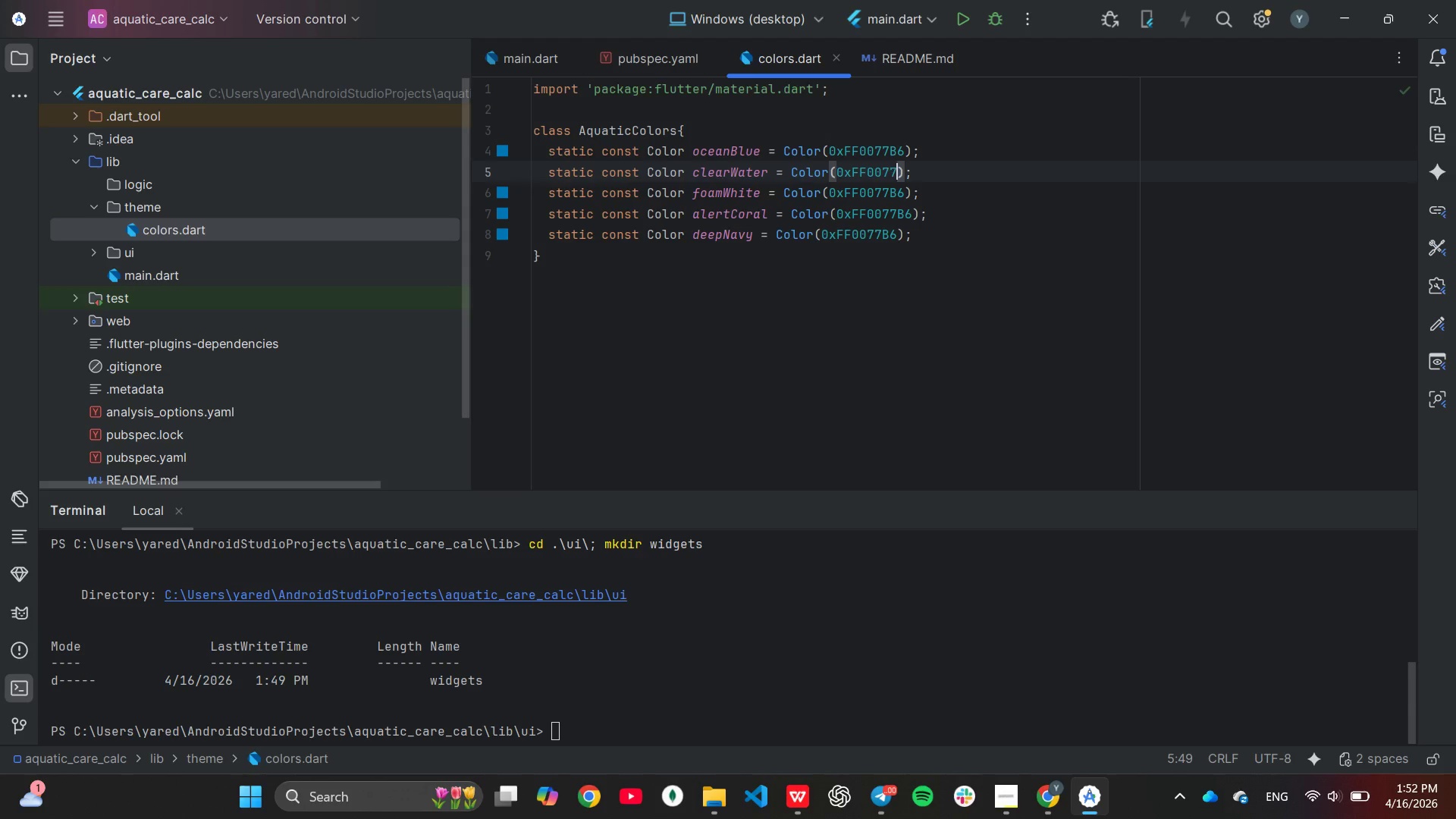 
key(Backspace)
type(90E)
 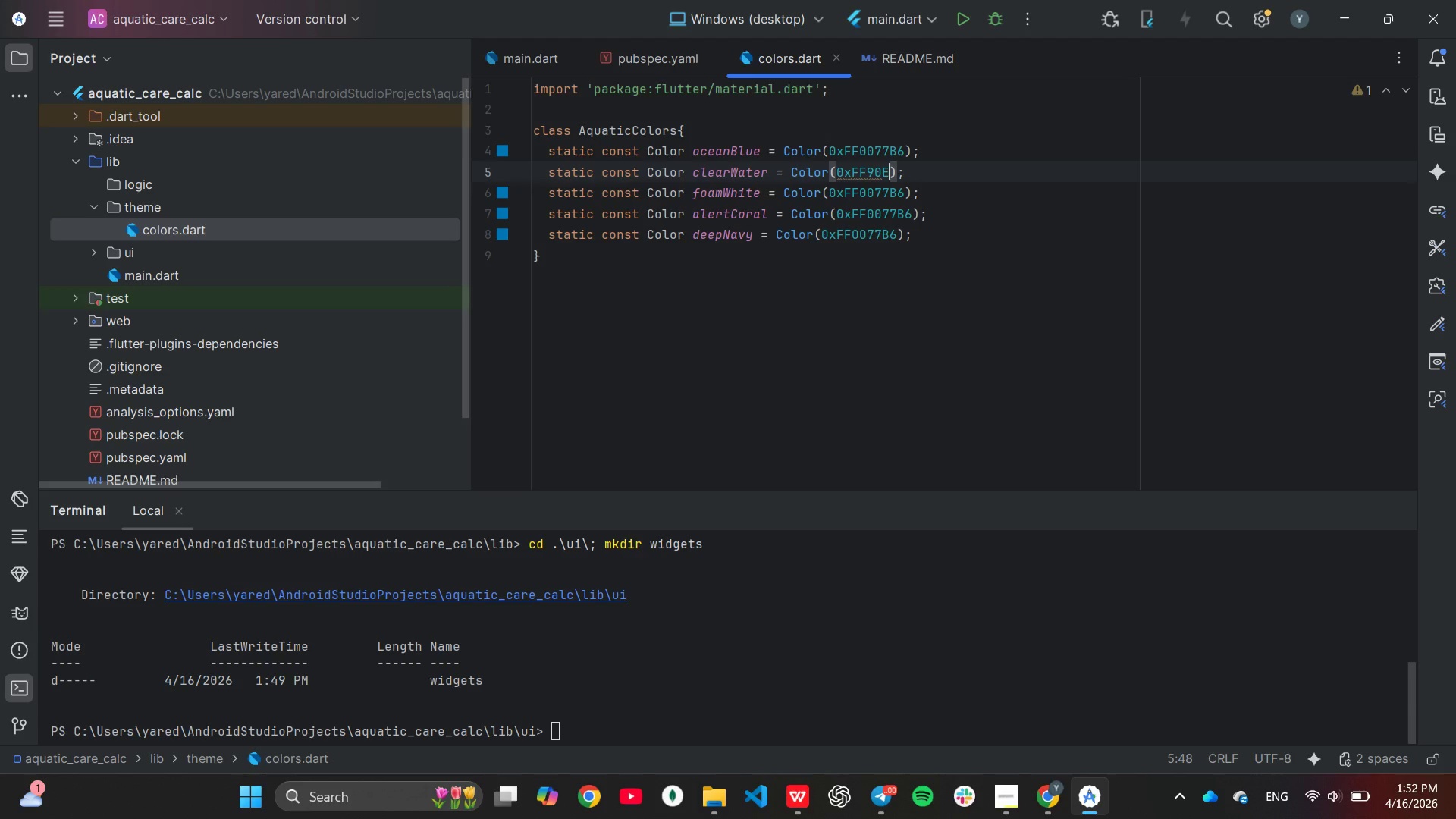 
type(0E)
 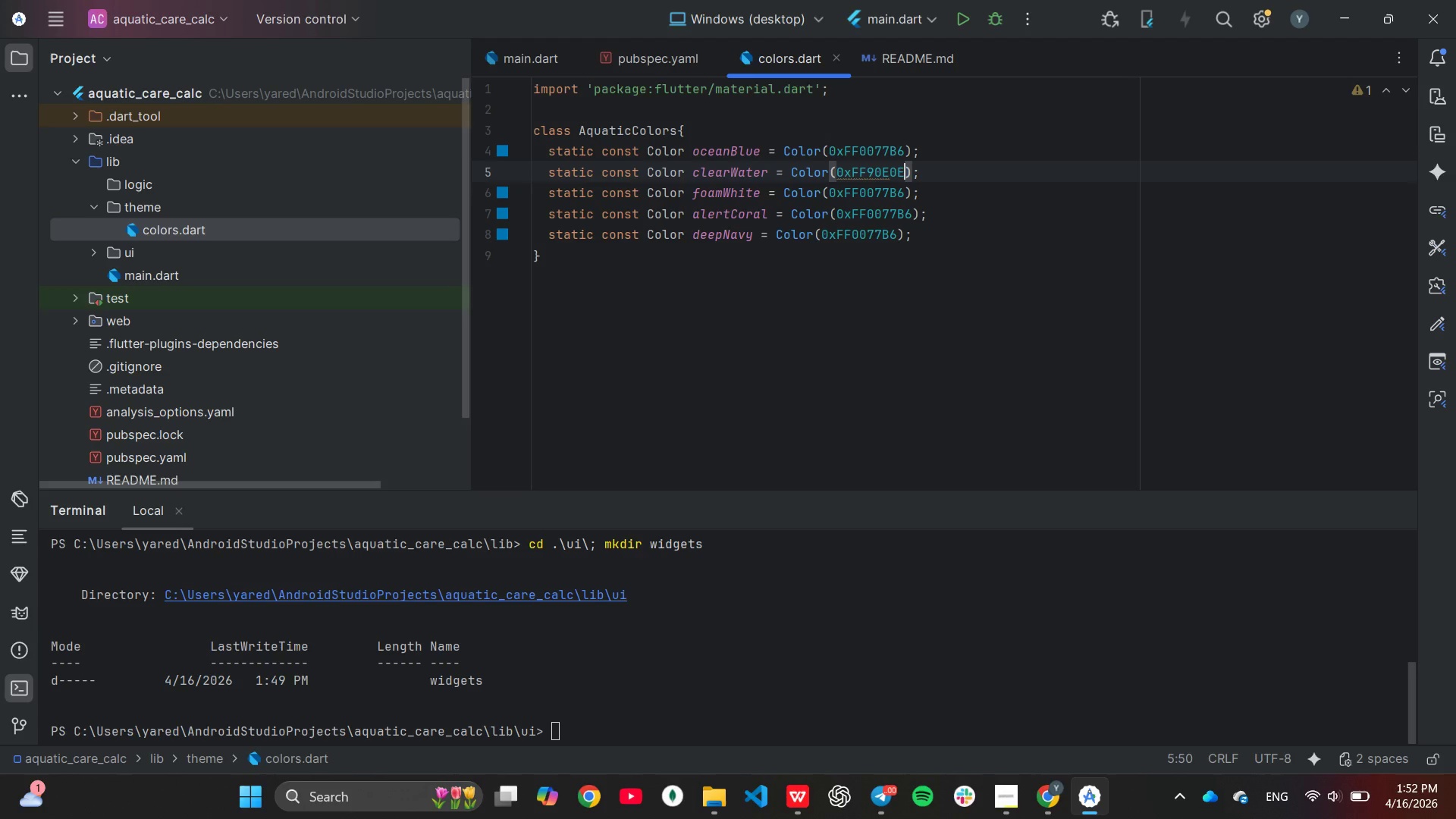 
hold_key(key=F, duration=0.31)
 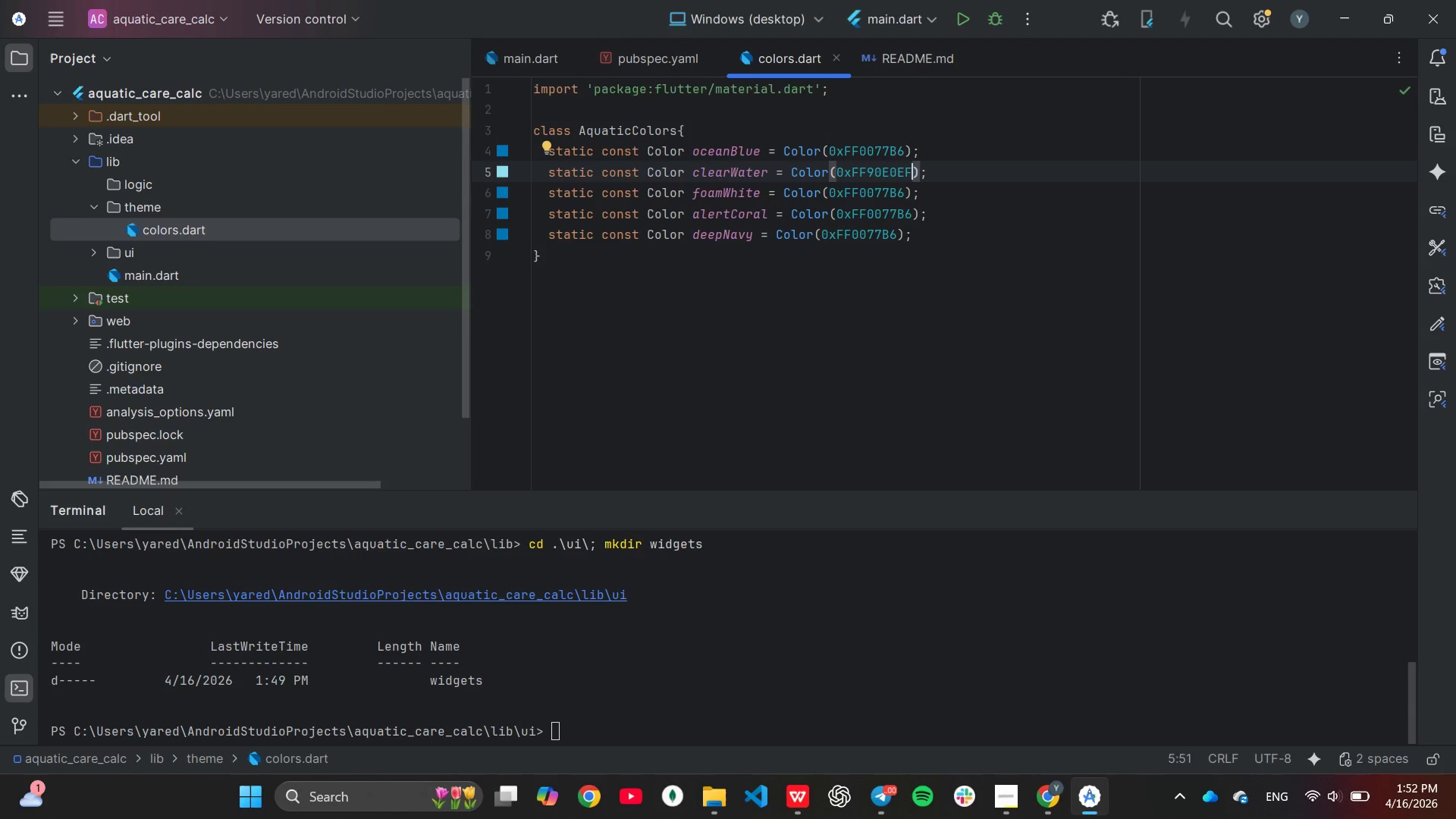 
wait(6.03)
 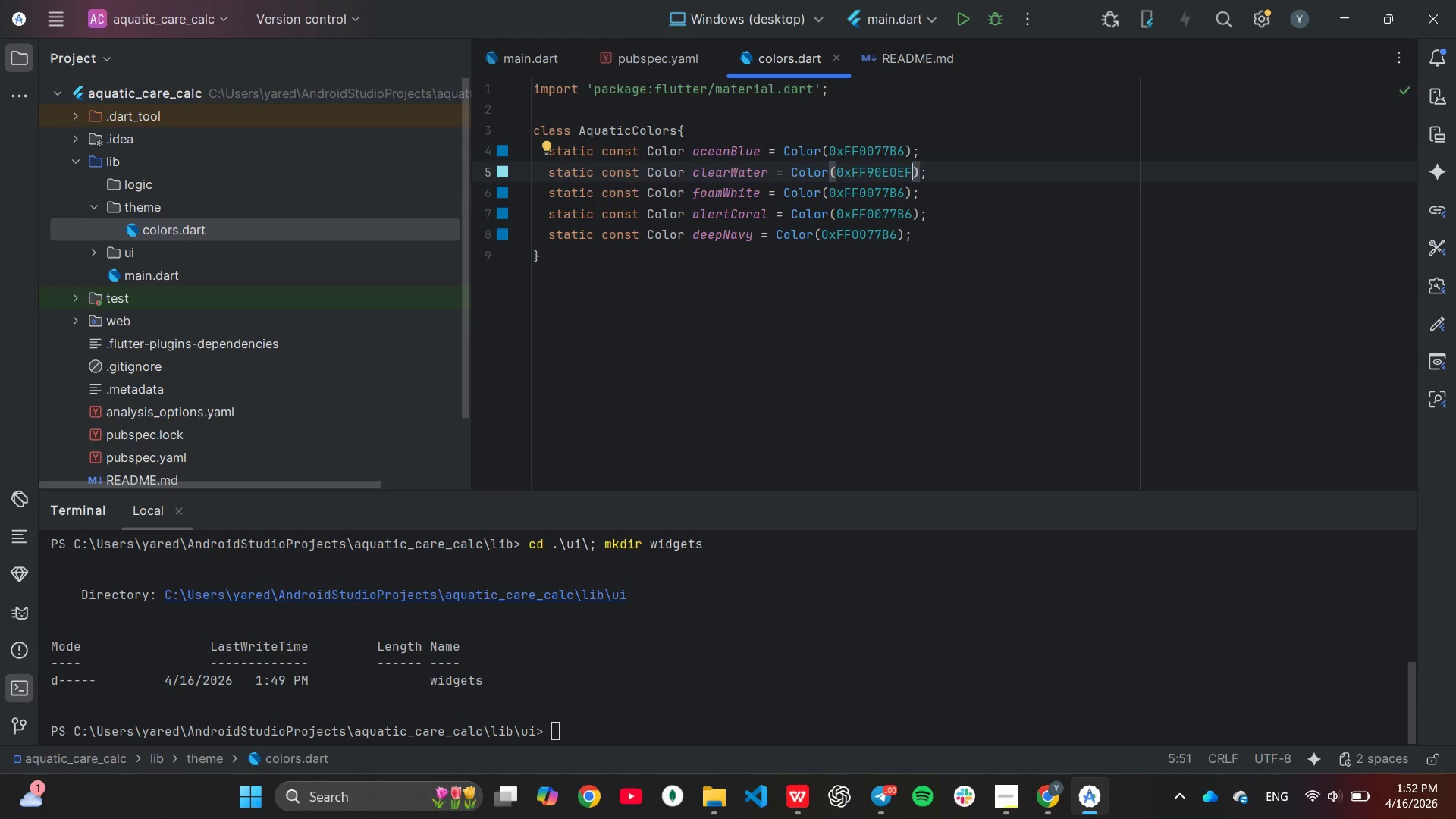 
key(ArrowDown)
 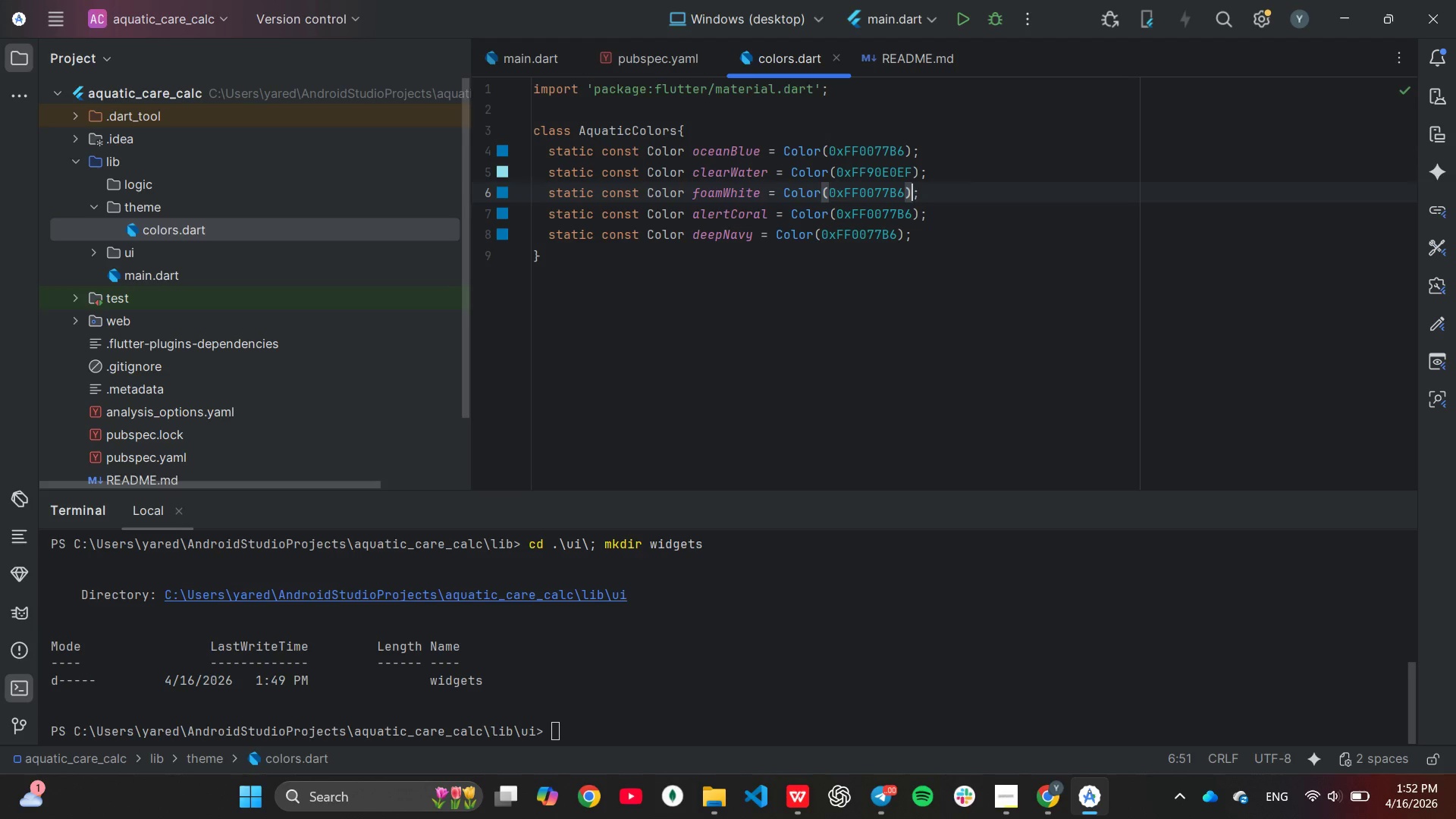 
key(ArrowLeft)
 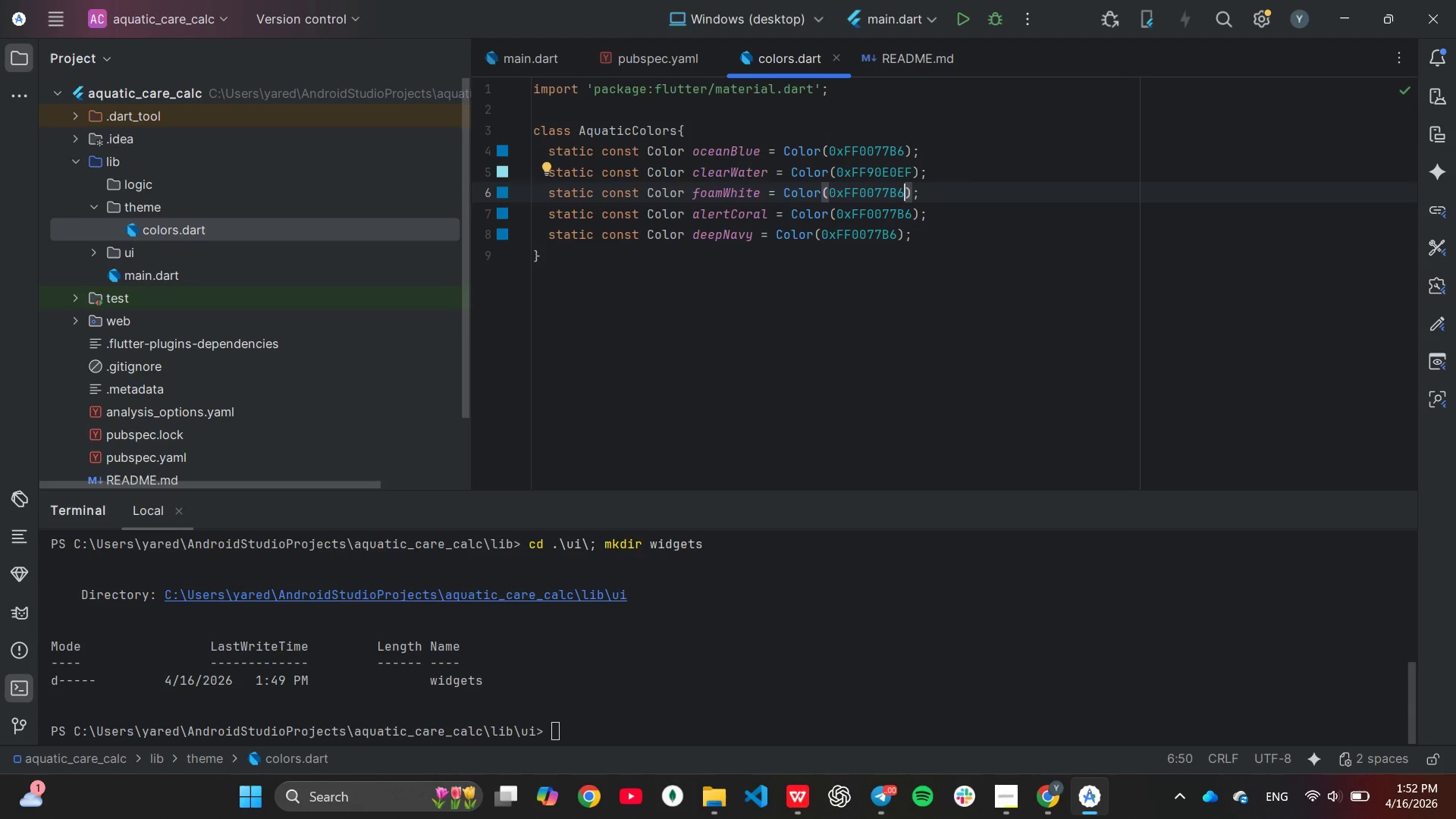 
key(Backspace)
key(Backspace)
key(Backspace)
key(Backspace)
key(Backspace)
key(Backspace)
type(FAF)
 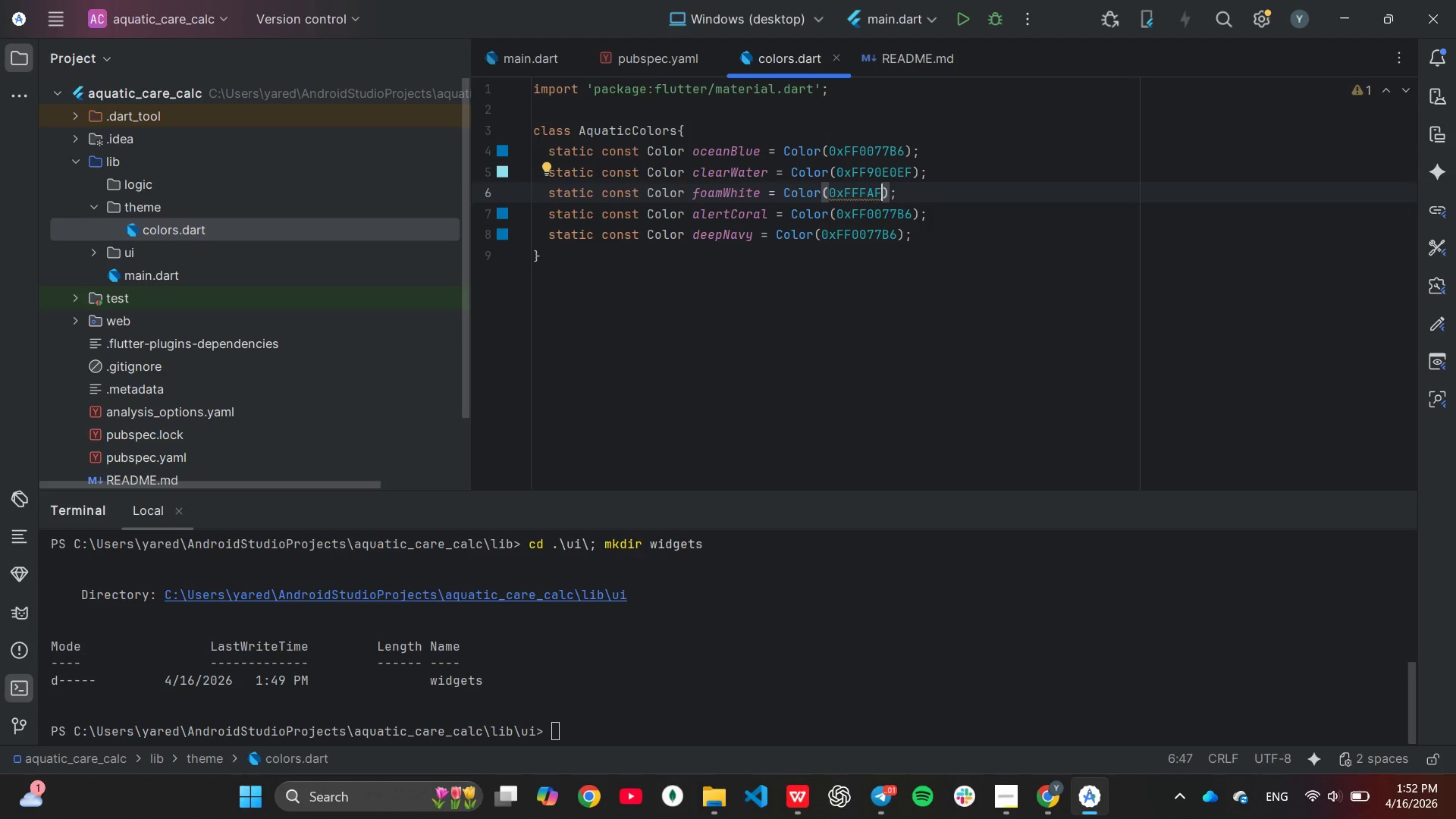 
type(9F6)
 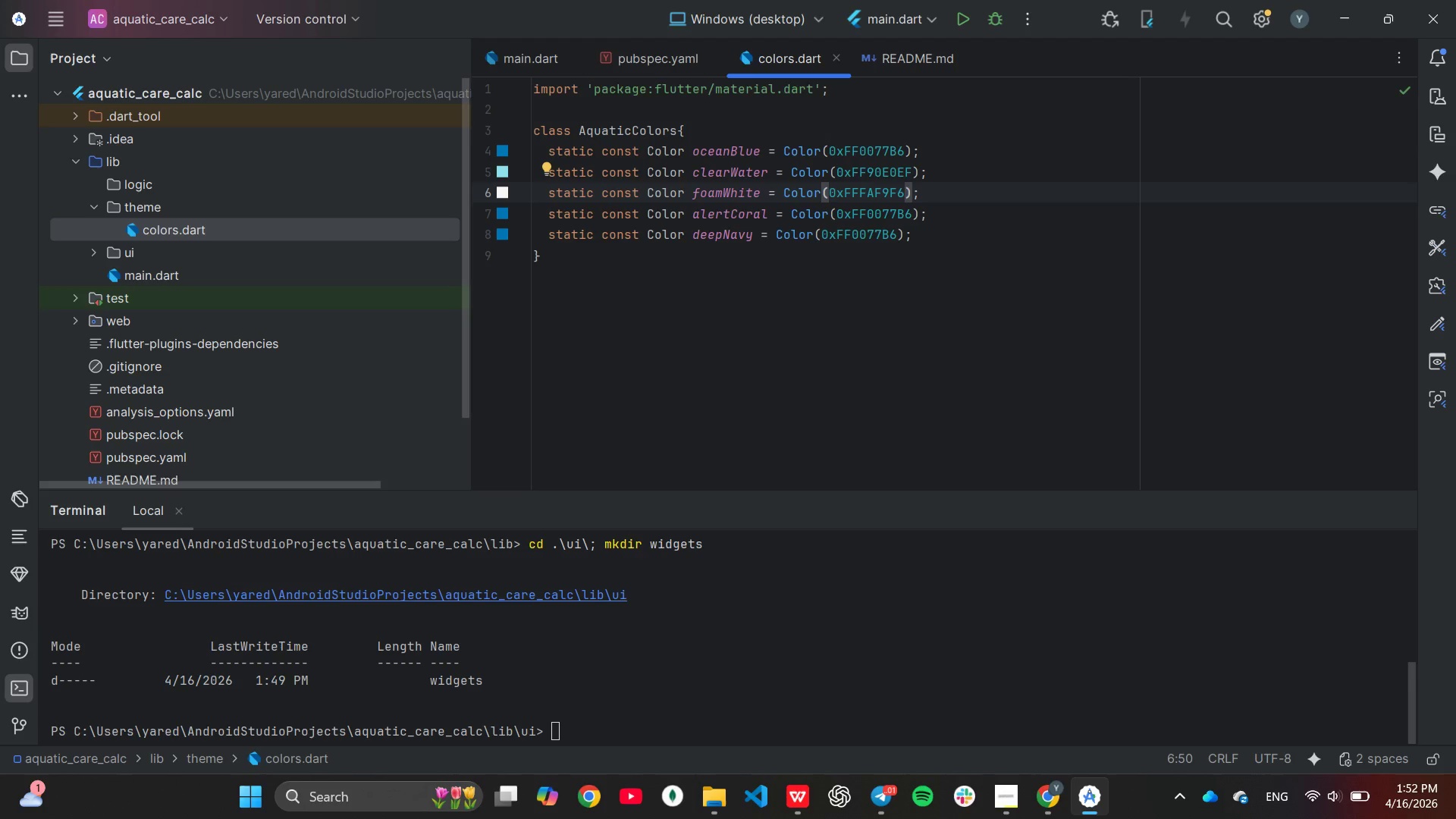 
key(ArrowDown)
 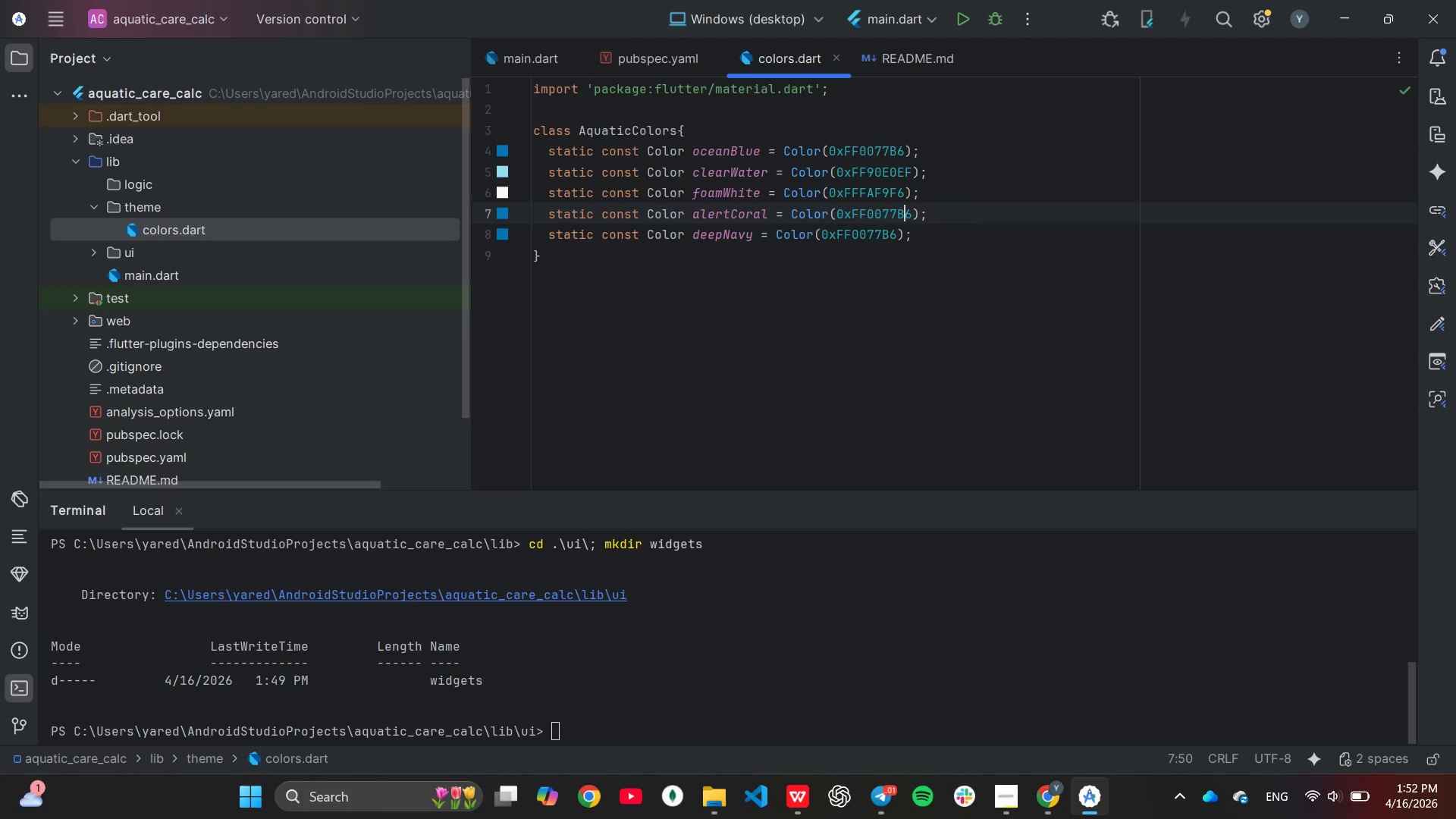 
key(ArrowRight)
 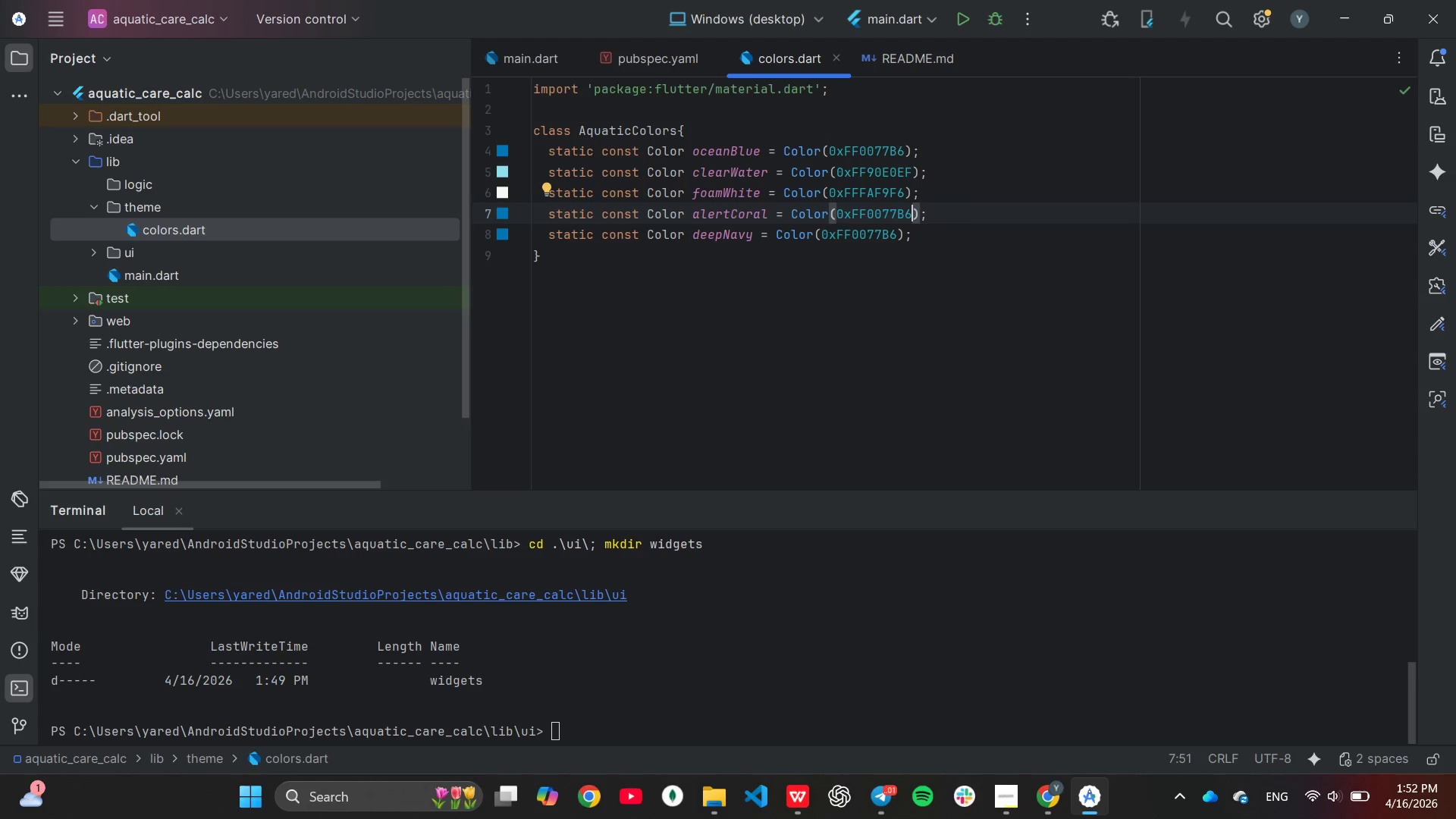 
key(Backspace)
key(Backspace)
key(Backspace)
key(Backspace)
key(Backspace)
key(Backspace)
type(EF)
 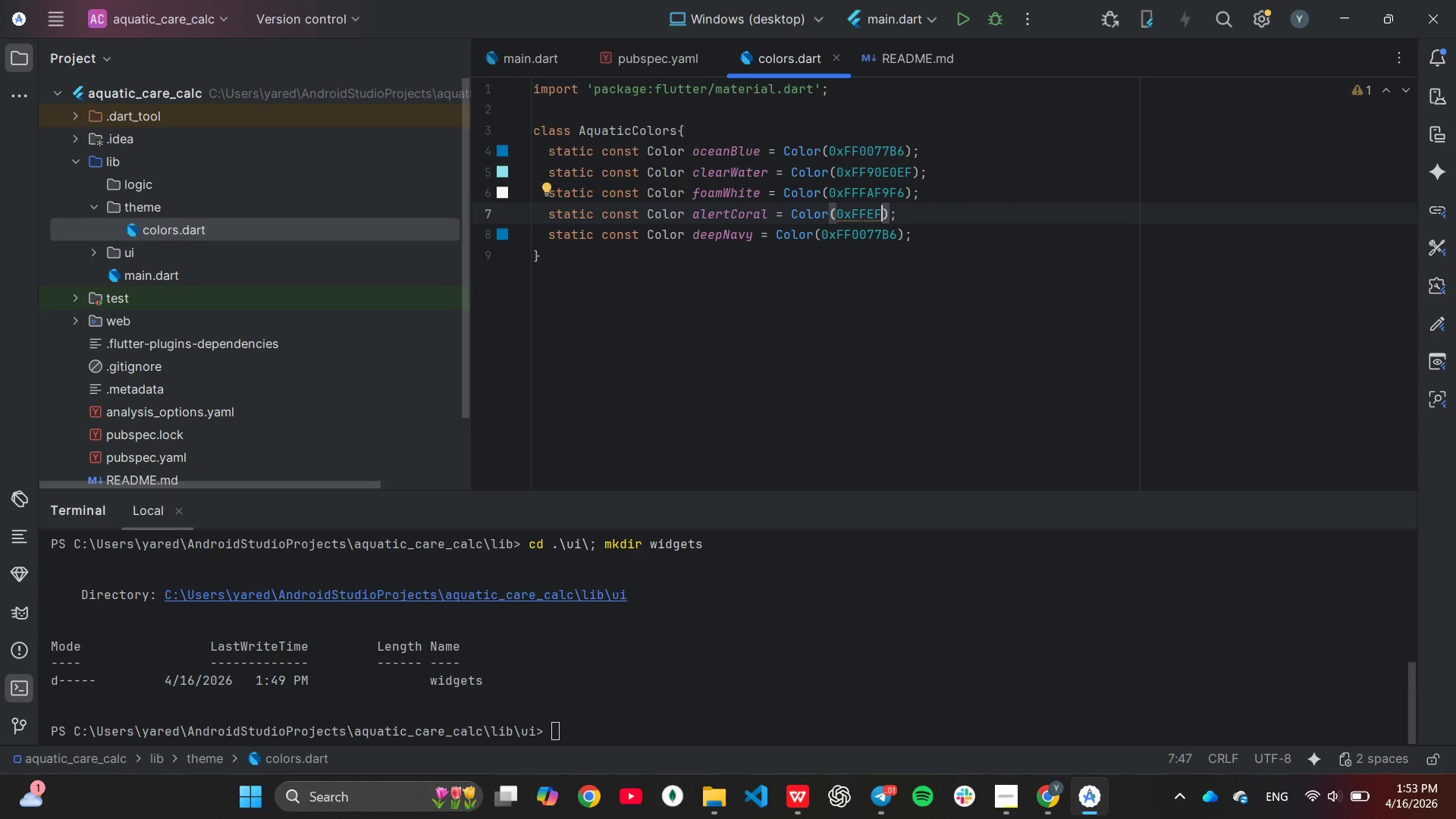 
type(476F)
 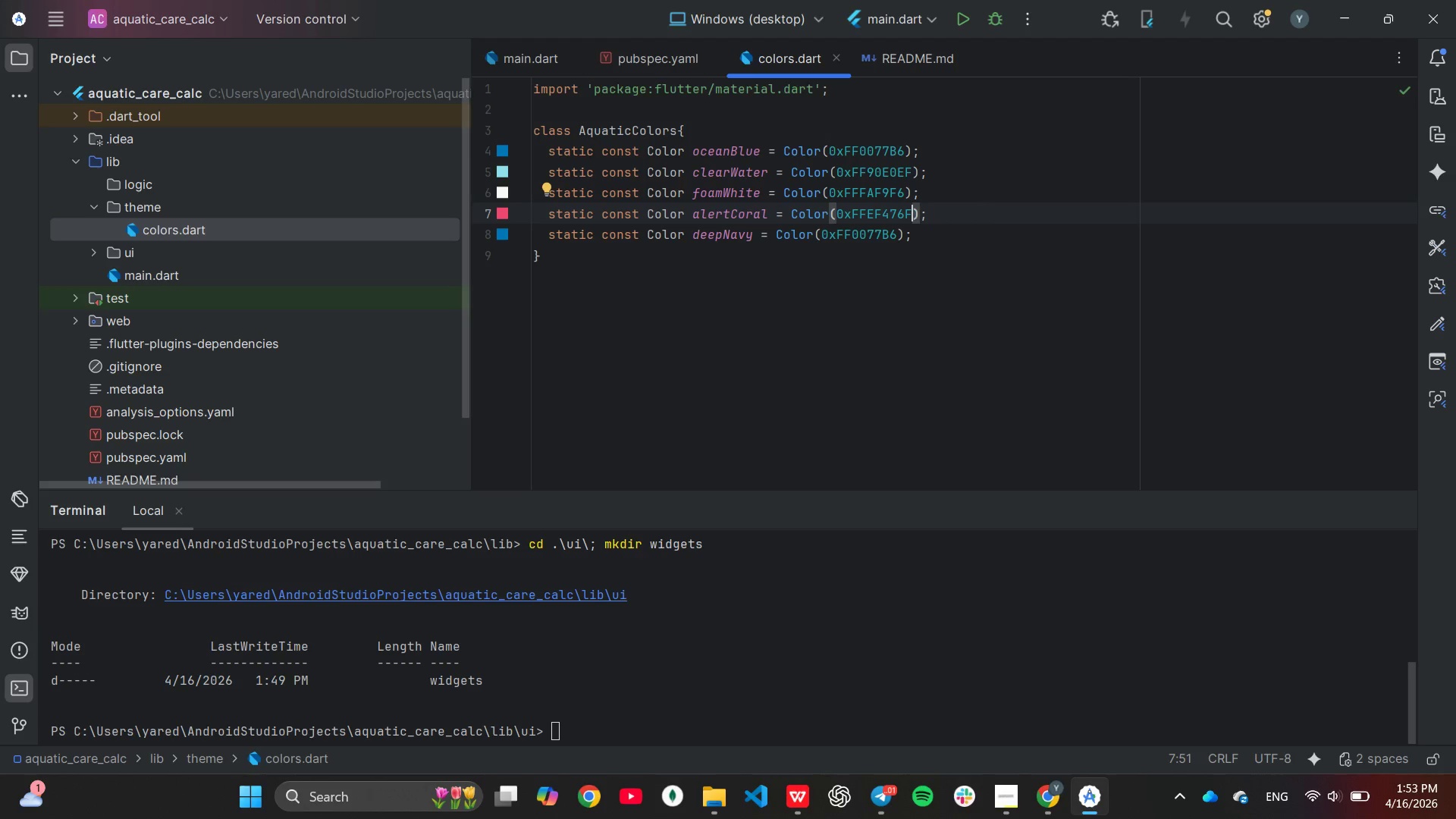 
key(ArrowDown)
 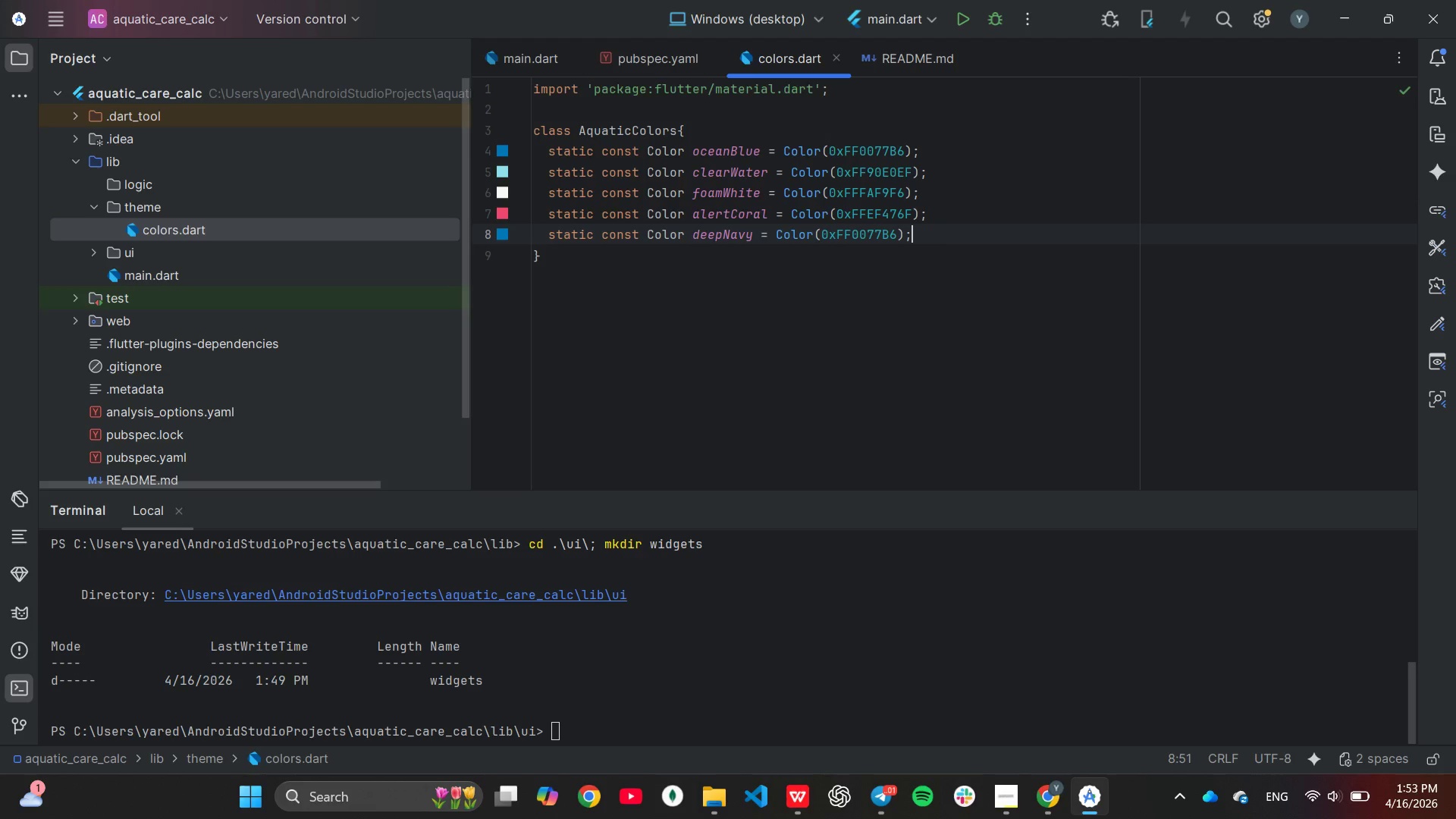 
key(ArrowLeft)
 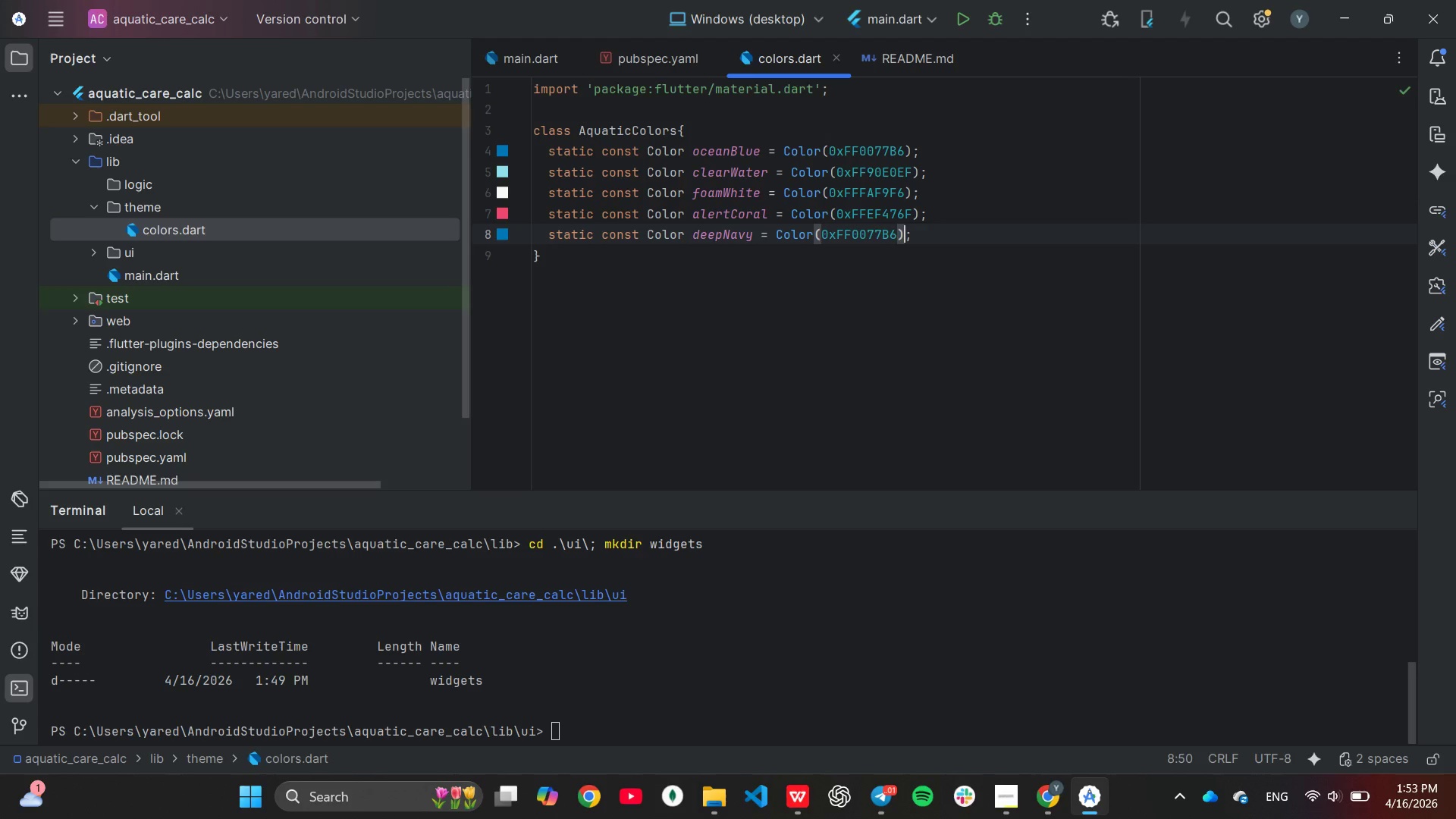 
key(ArrowLeft)
 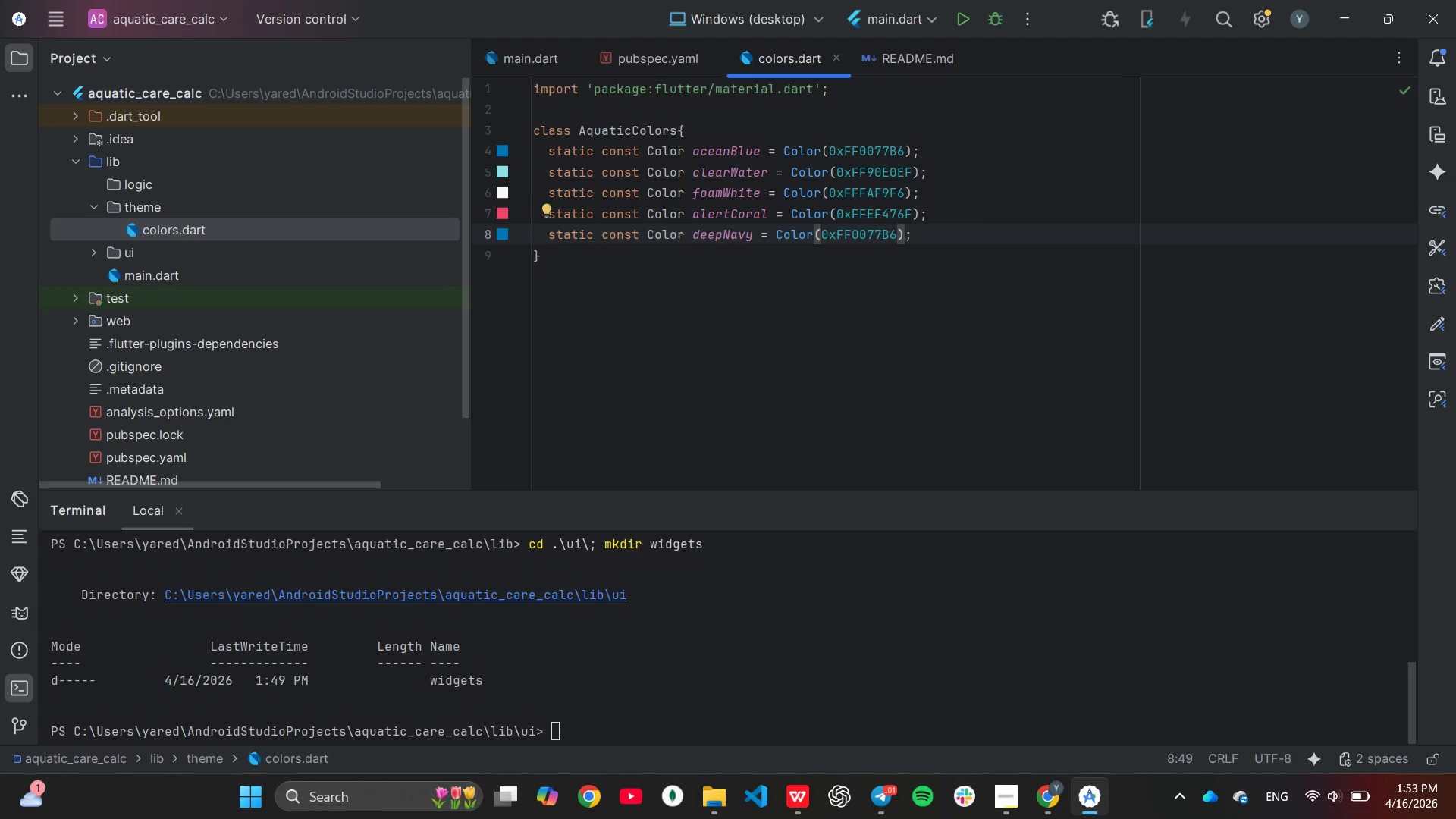 
key(Backspace)
 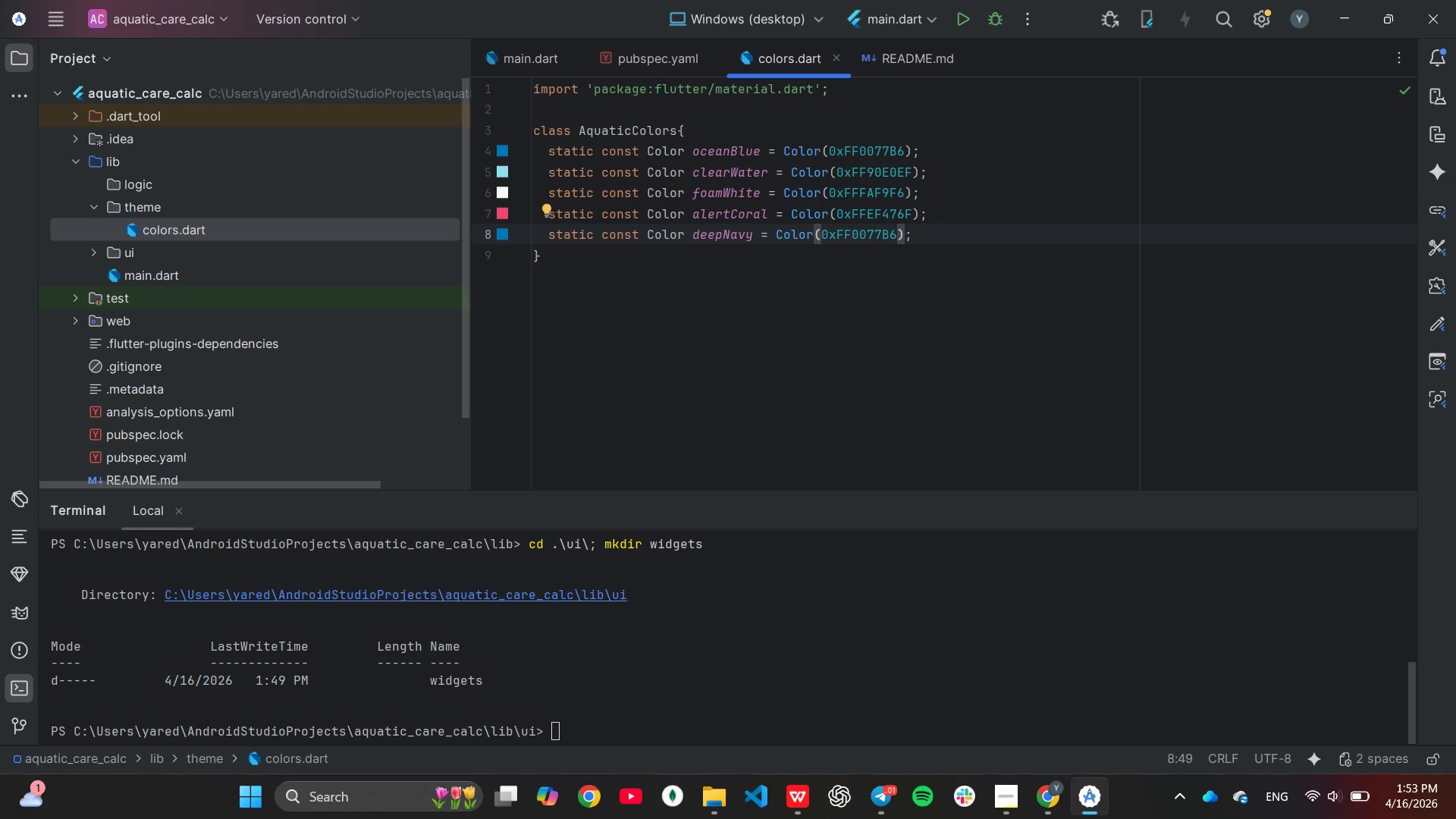 
key(Backspace)
 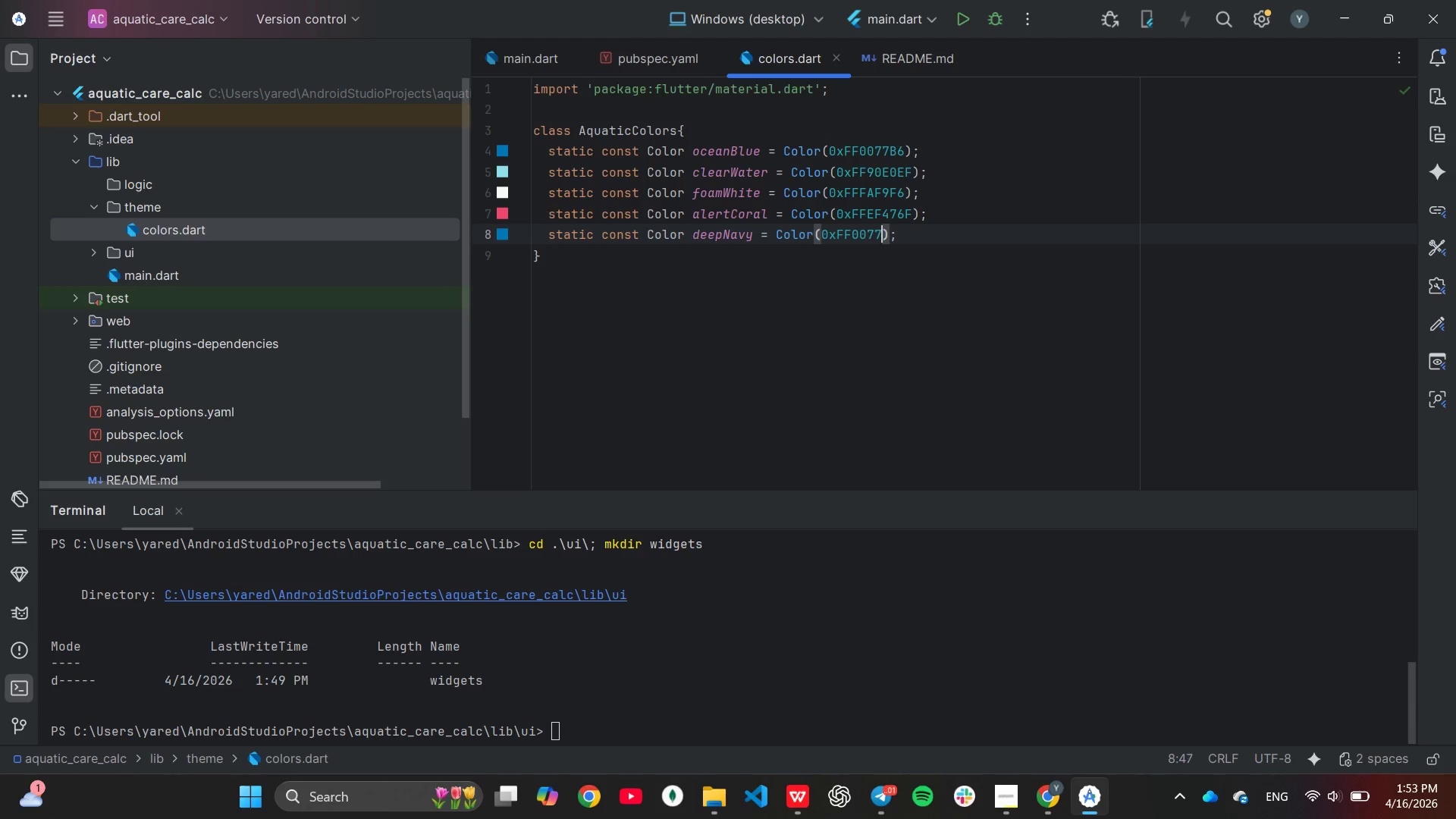 
key(Backspace)
 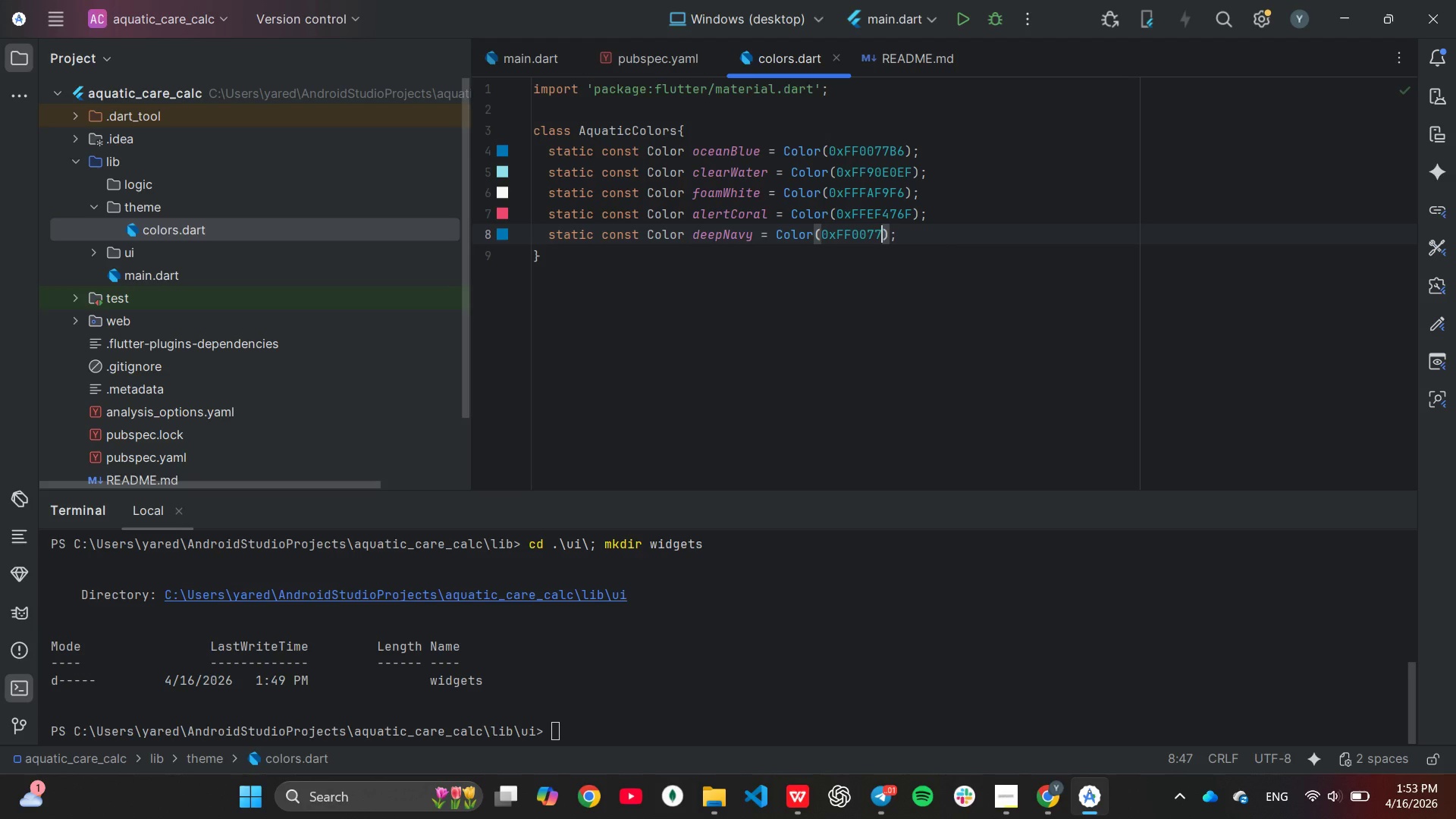 
key(Backspace)
 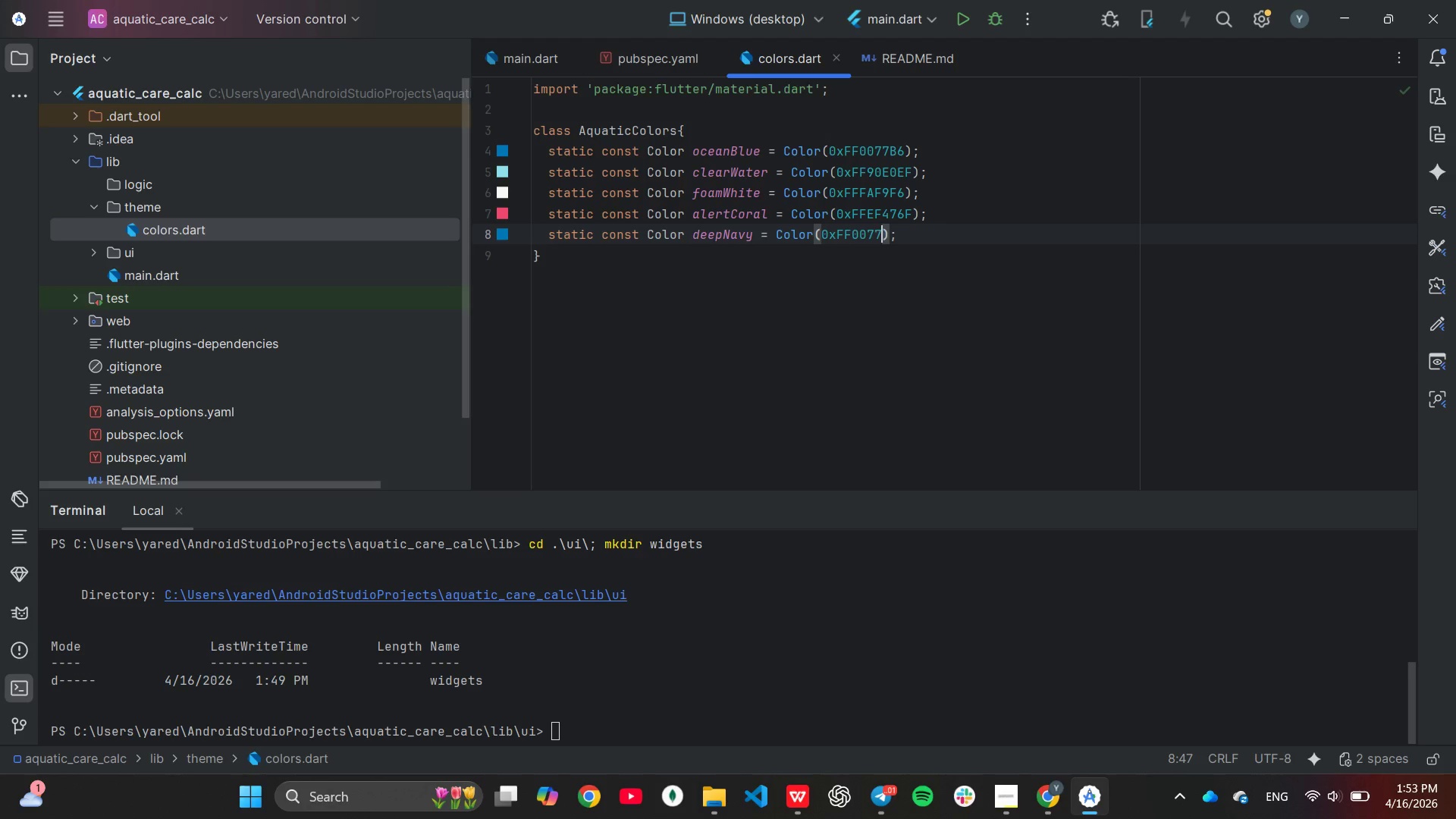 
key(Backspace)
 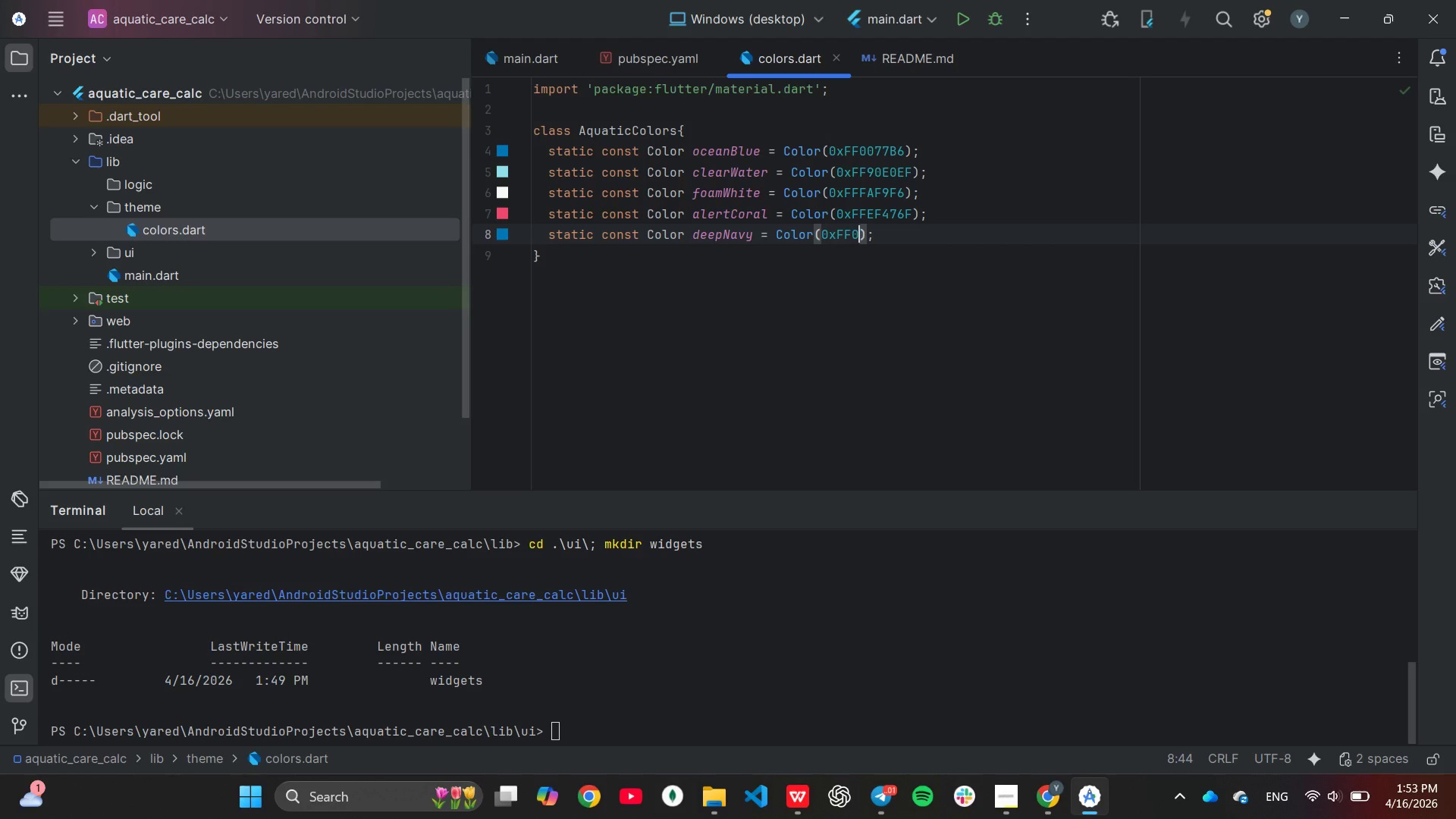 
key(Backspace)
 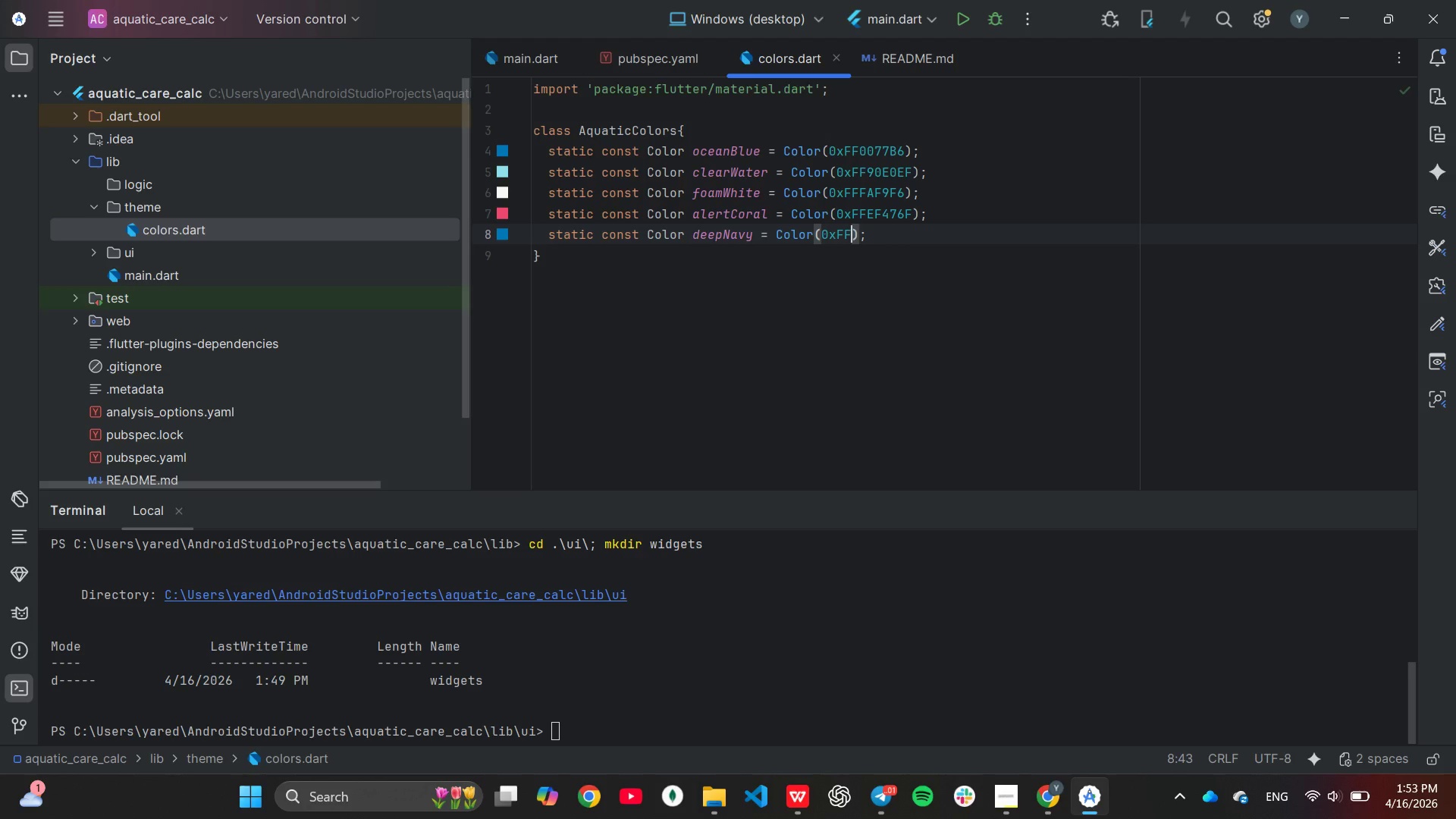 
key(Backspace)
 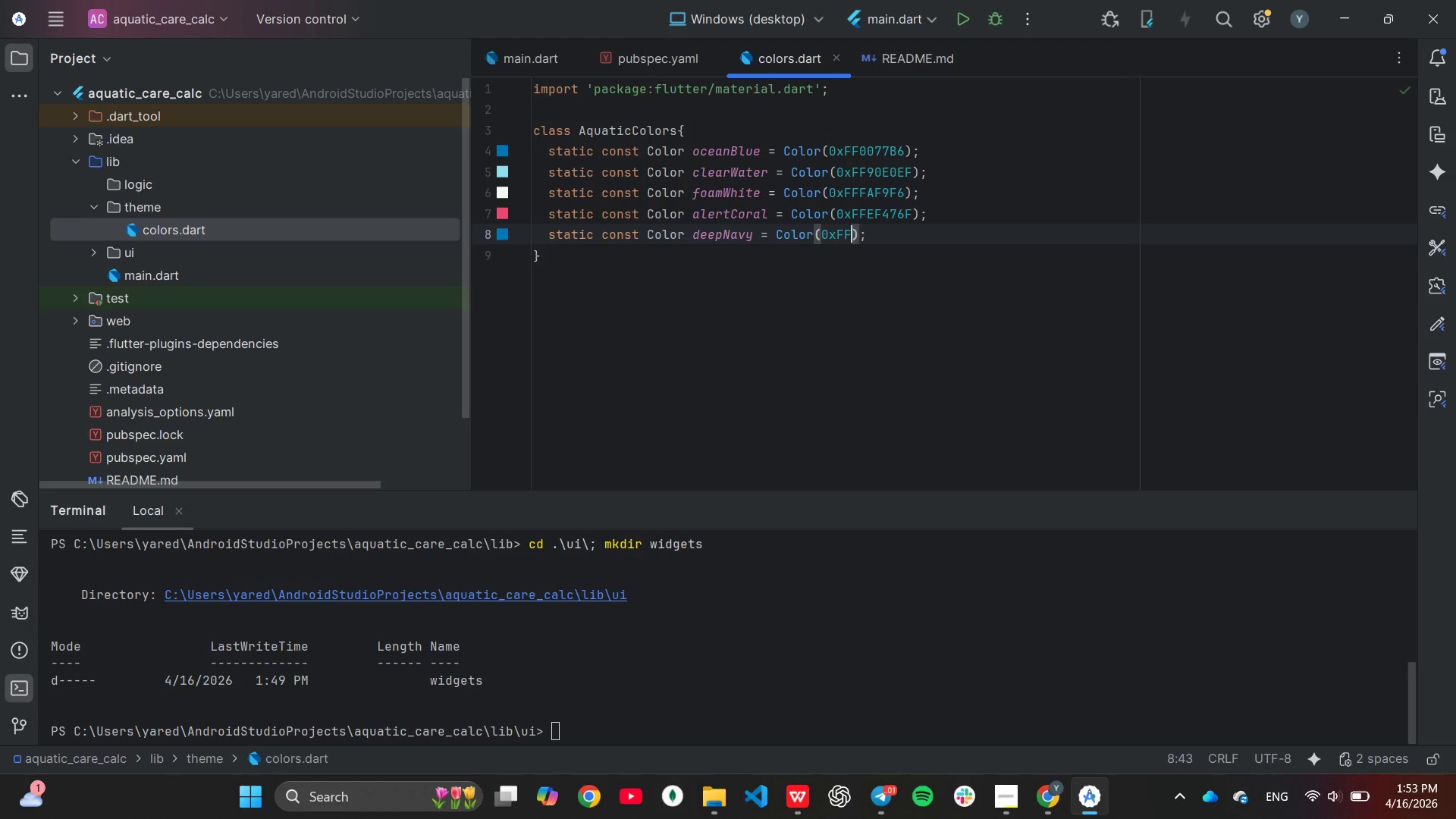 
key(Backspace)
 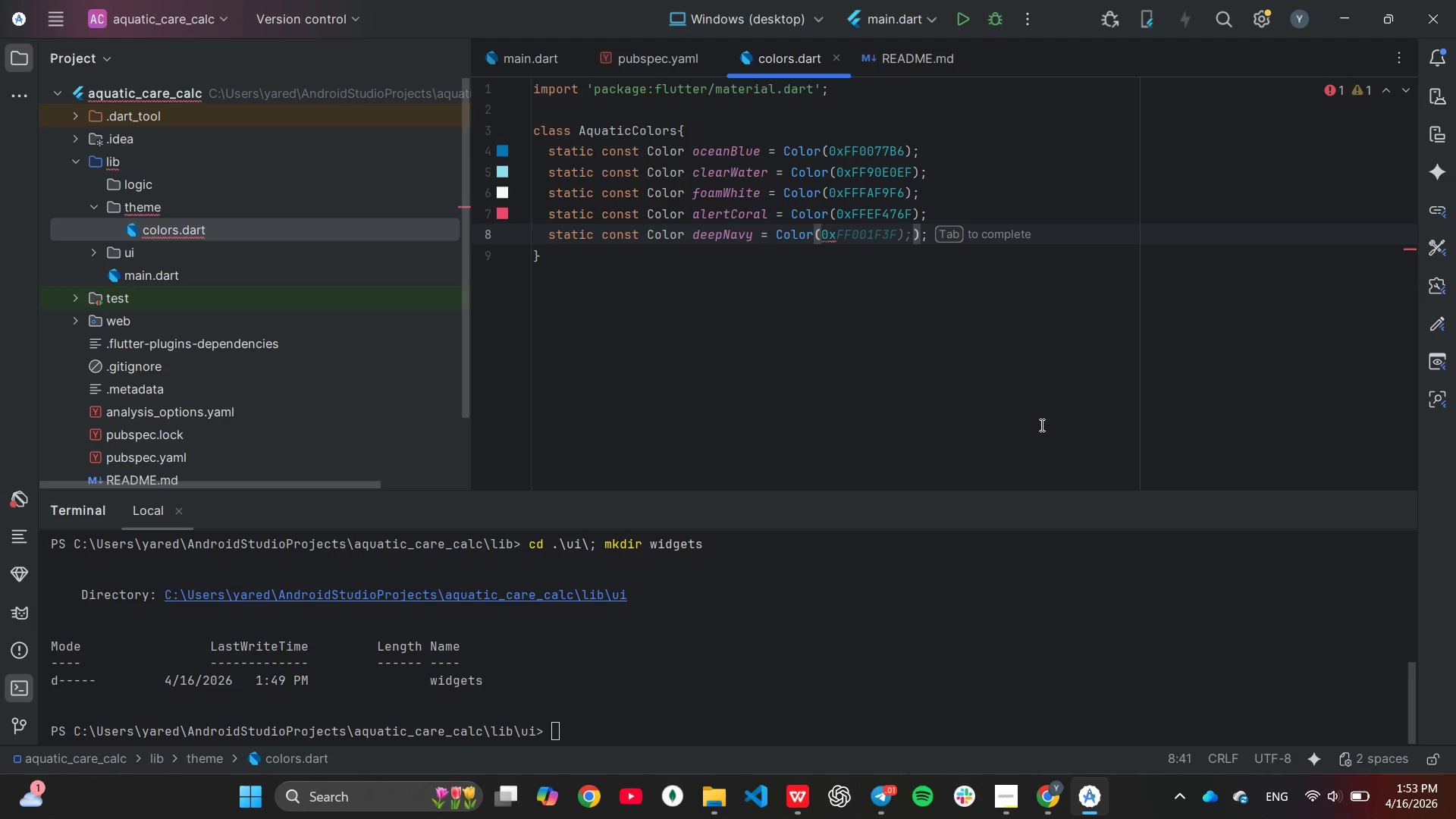 
wait(14.02)
 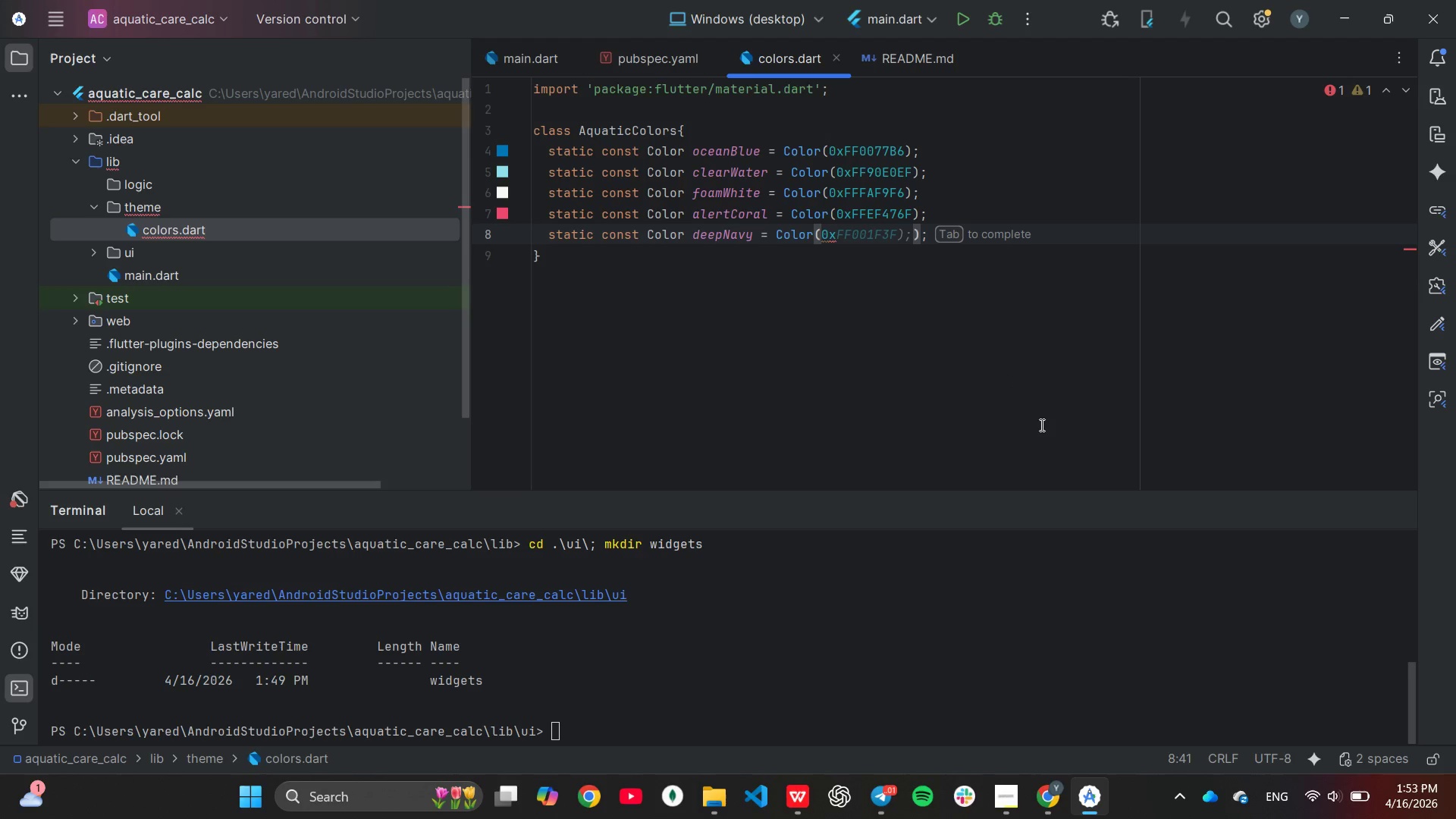 
type(FF03045E)
 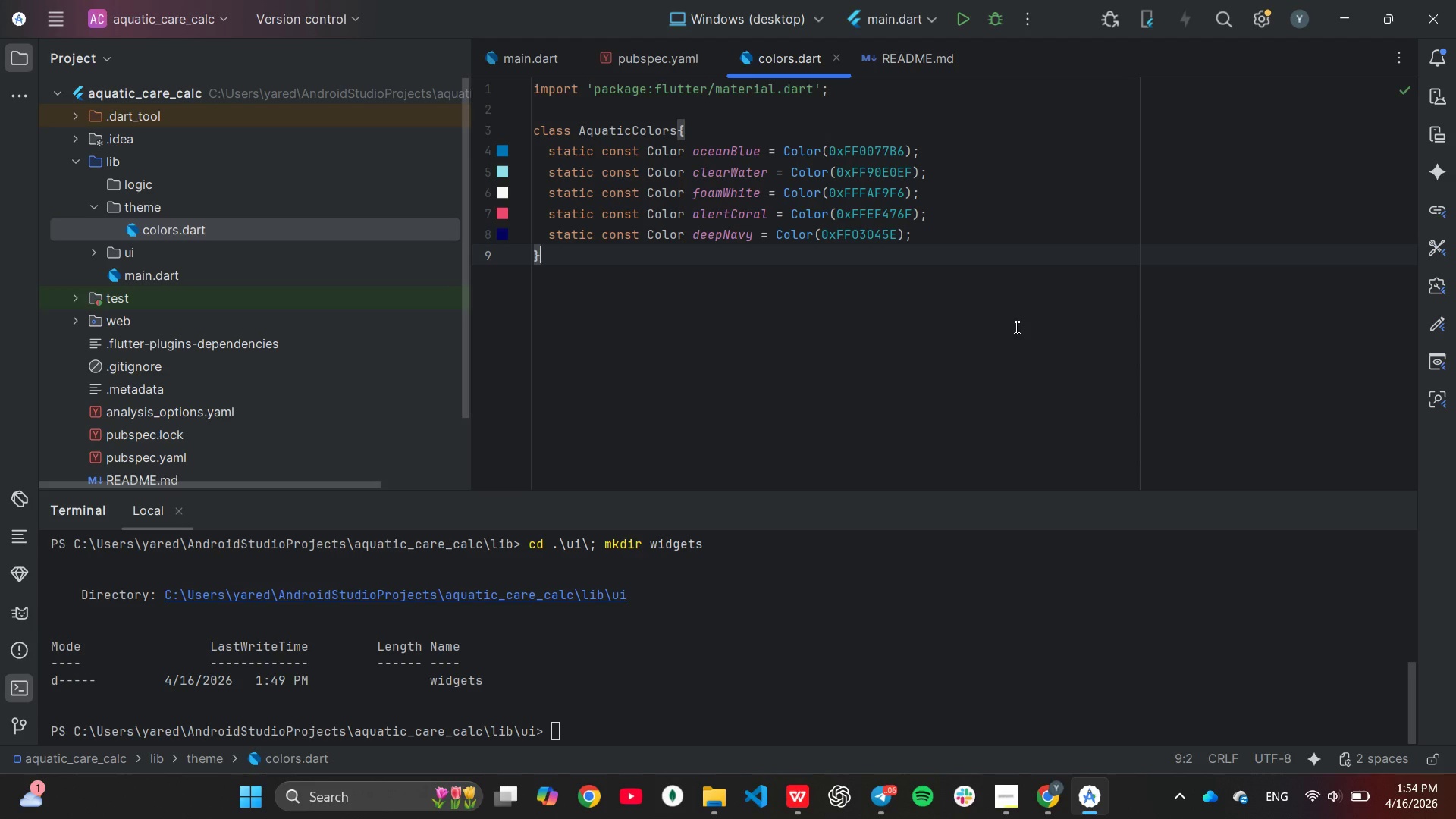 
wait(31.48)
 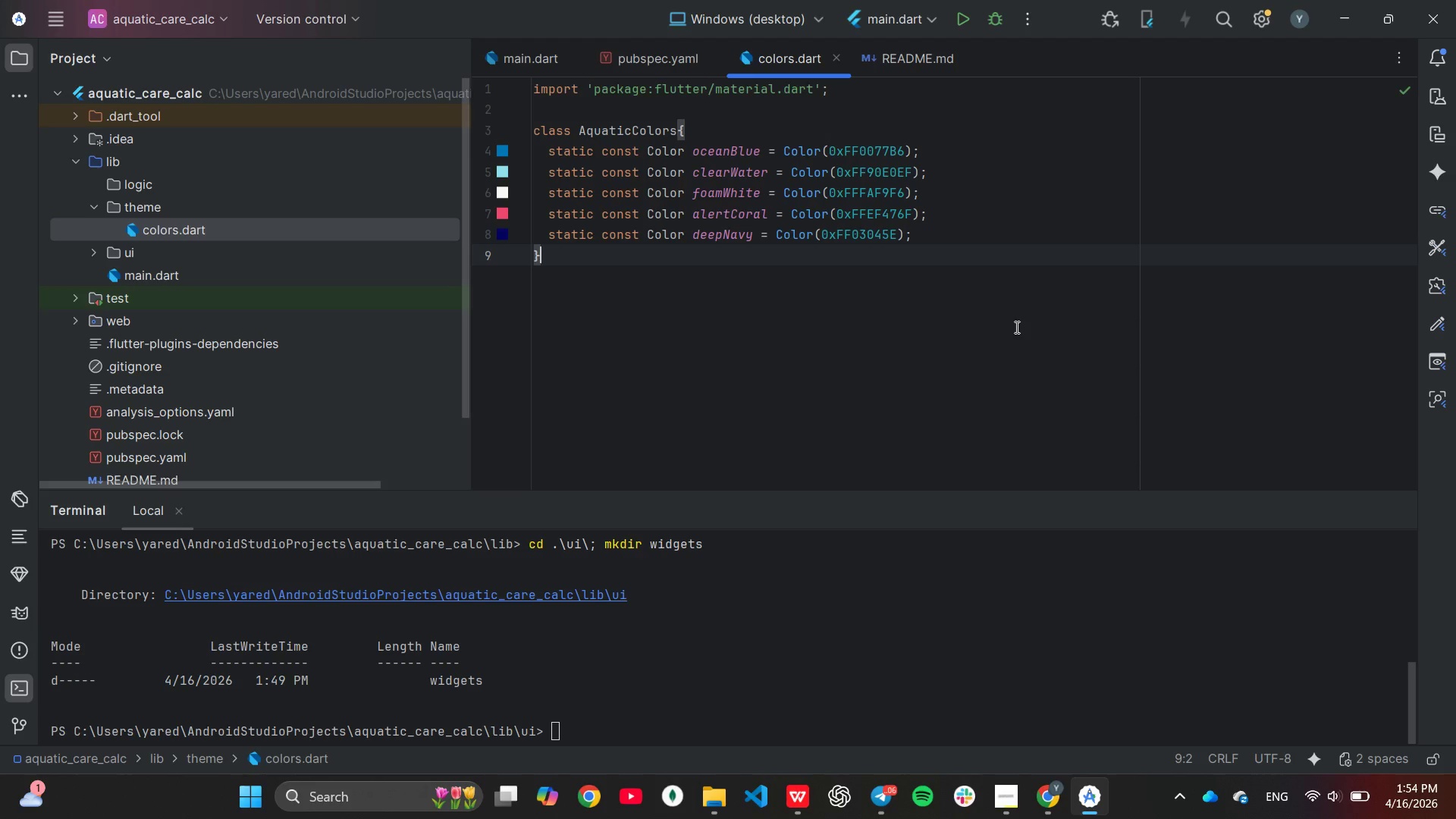 
right_click([317, 182])
 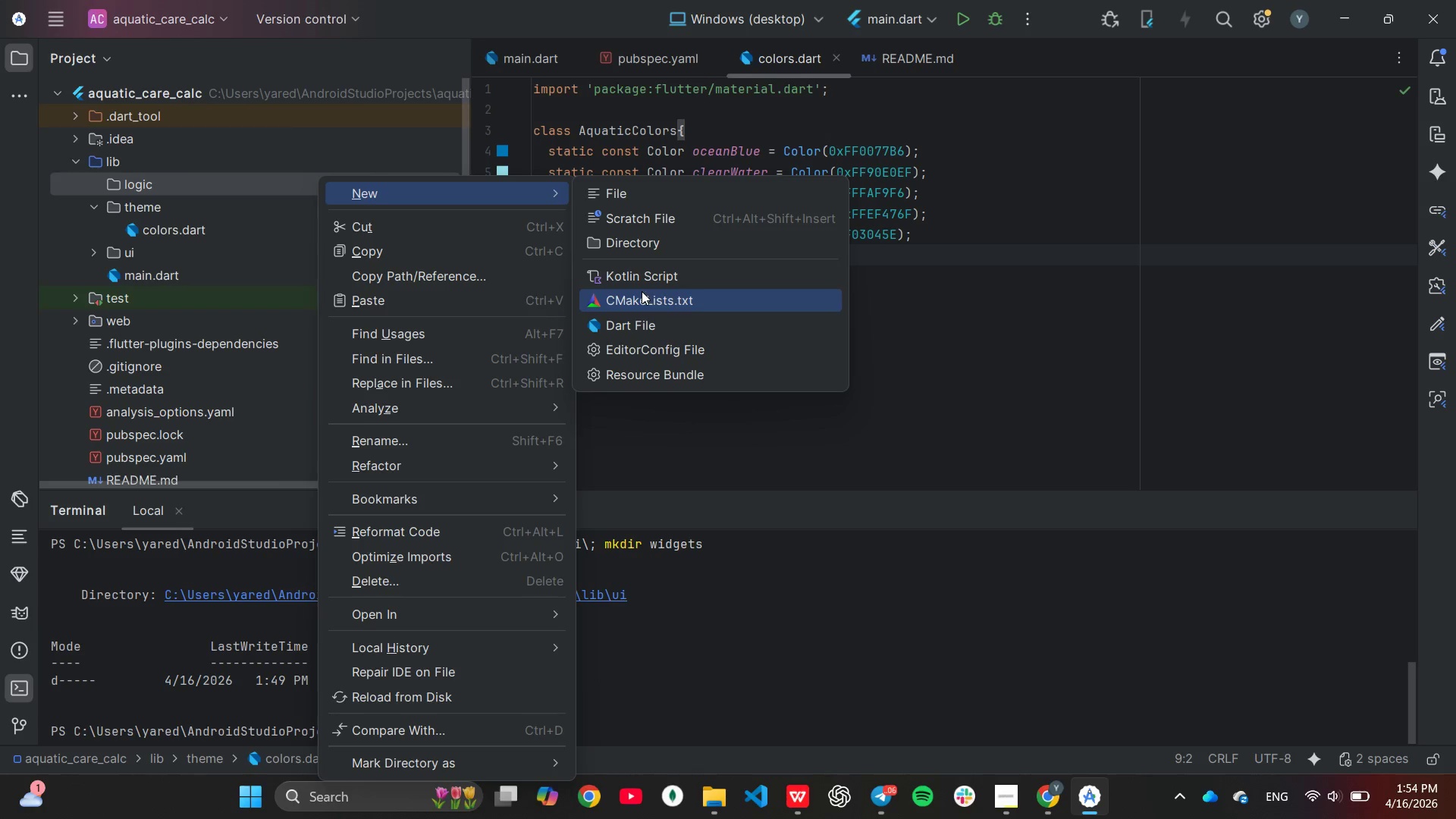 
left_click([645, 317])
 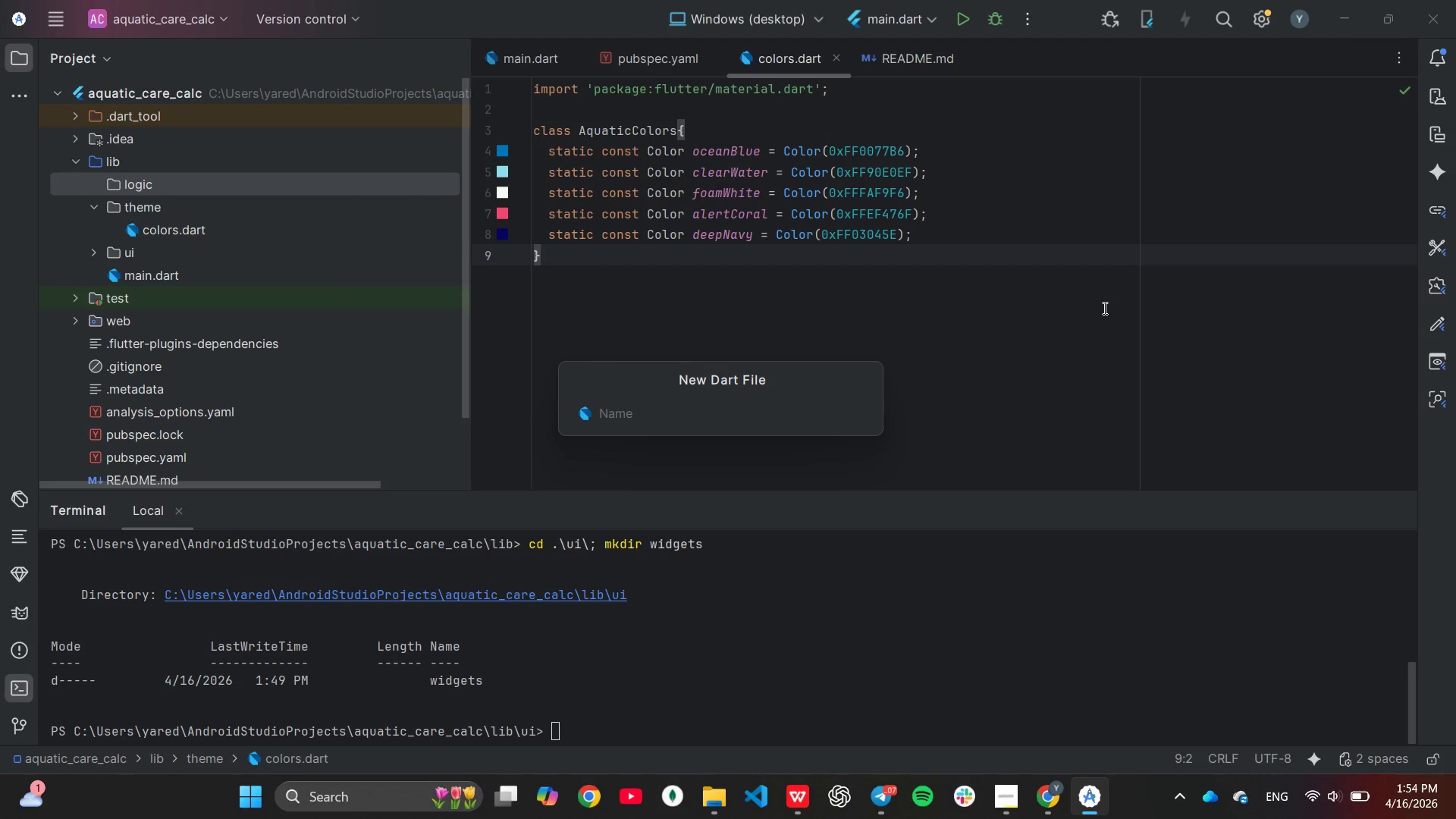 
type(POOL)
key(Backspace)
key(Backspace)
key(Backspace)
key(Backspace)
type(pool)
 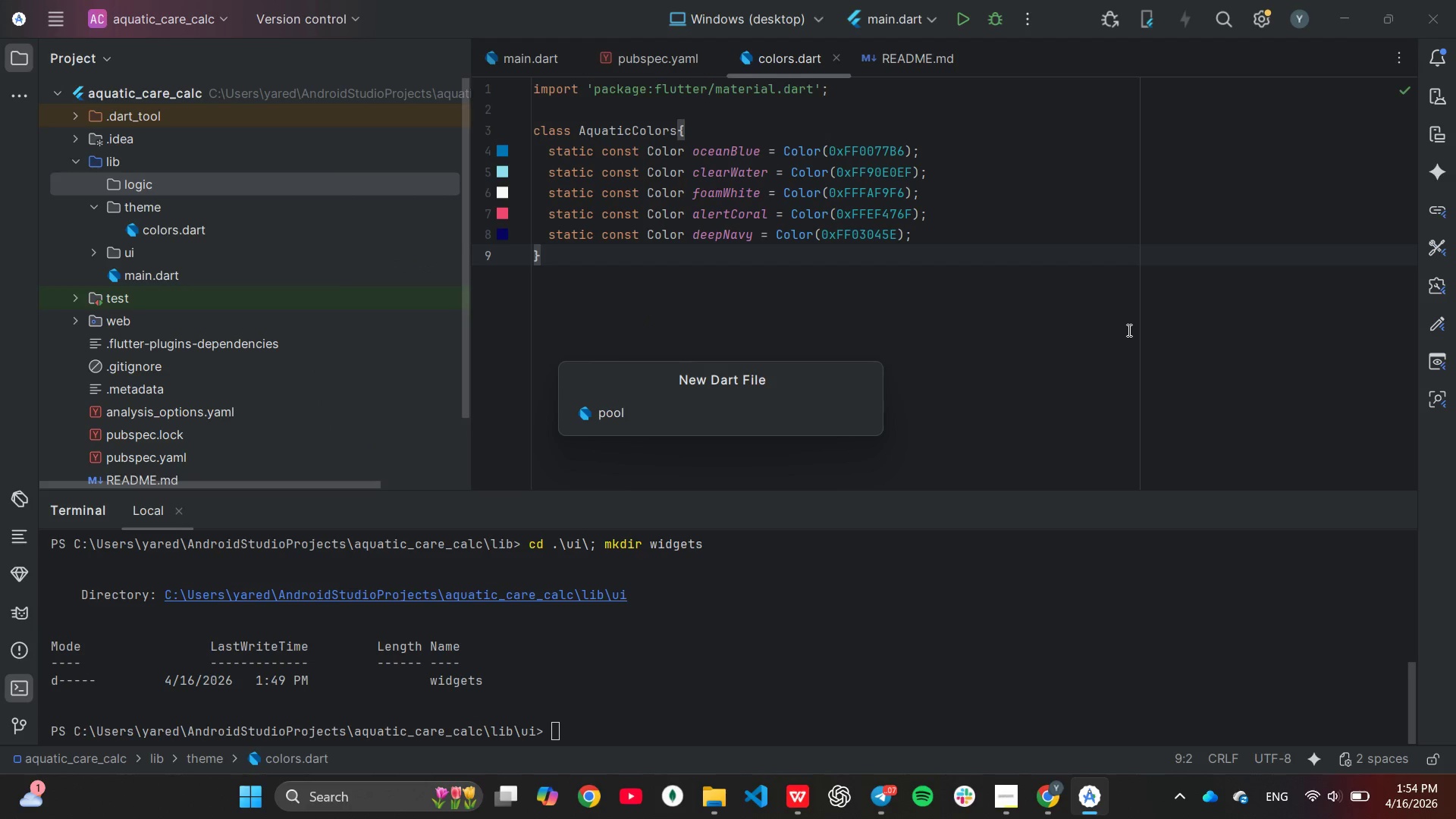 
key(Shift+Minus)
 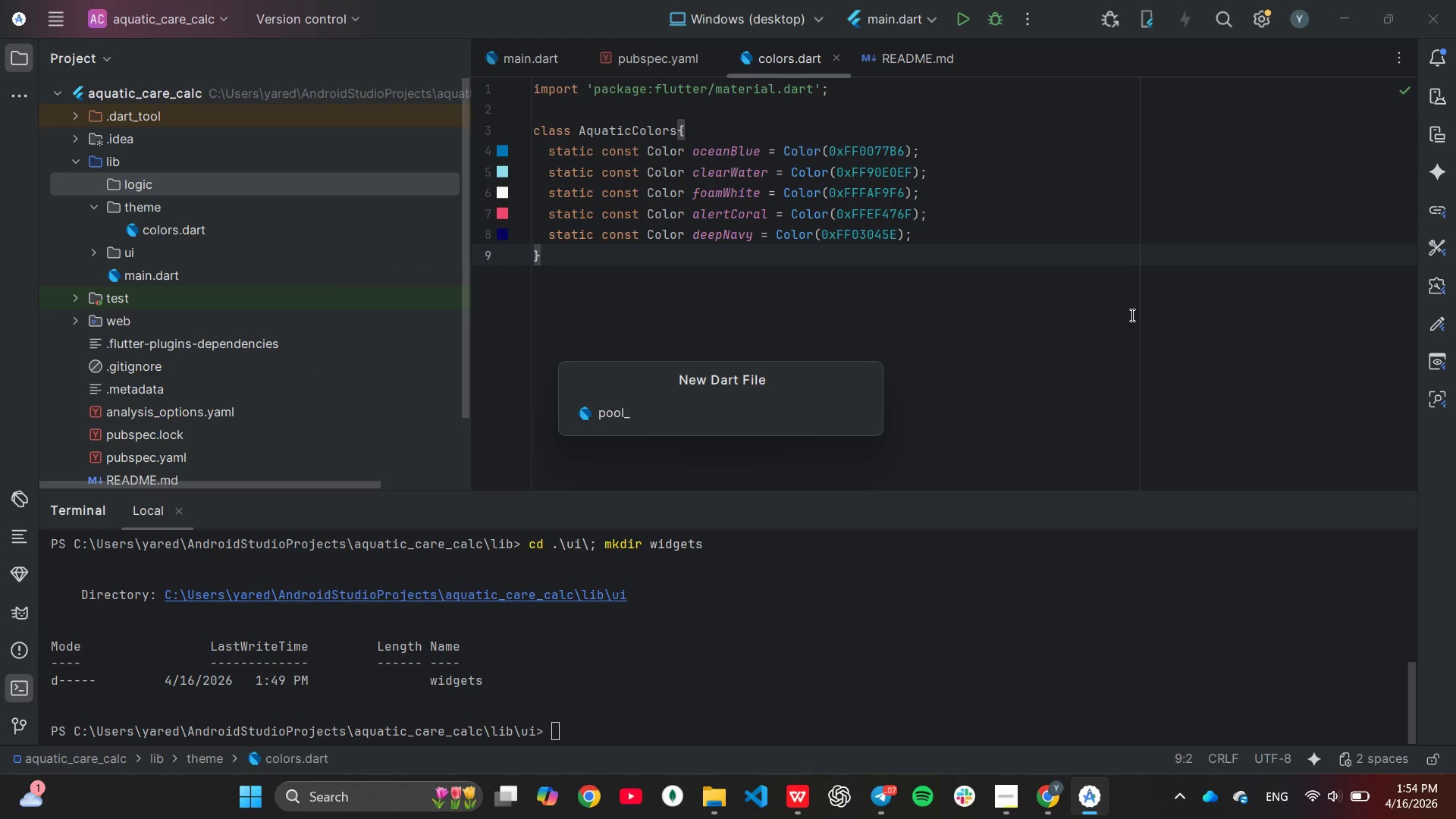 
type(cal)
 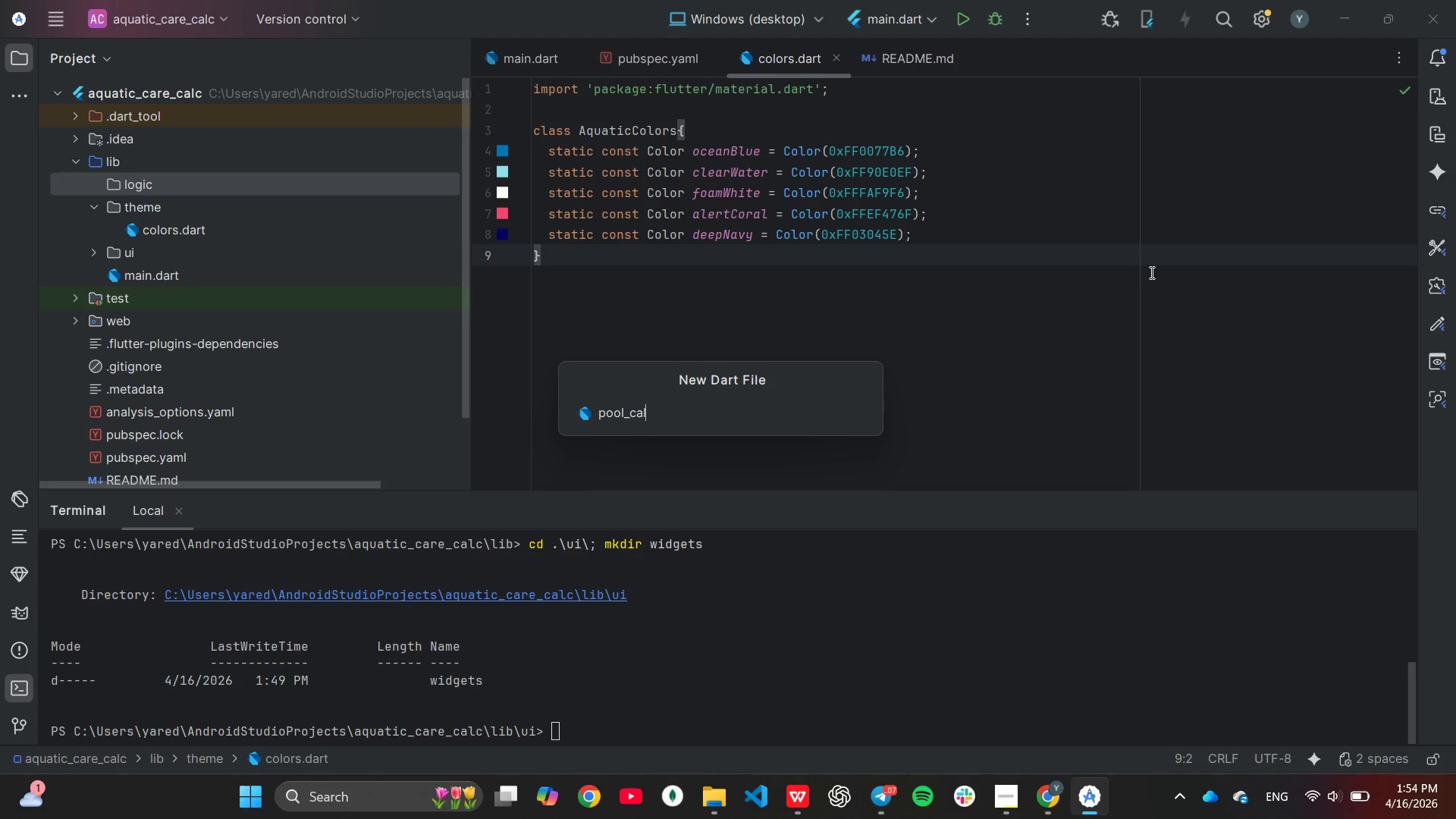 
wait(8.14)
 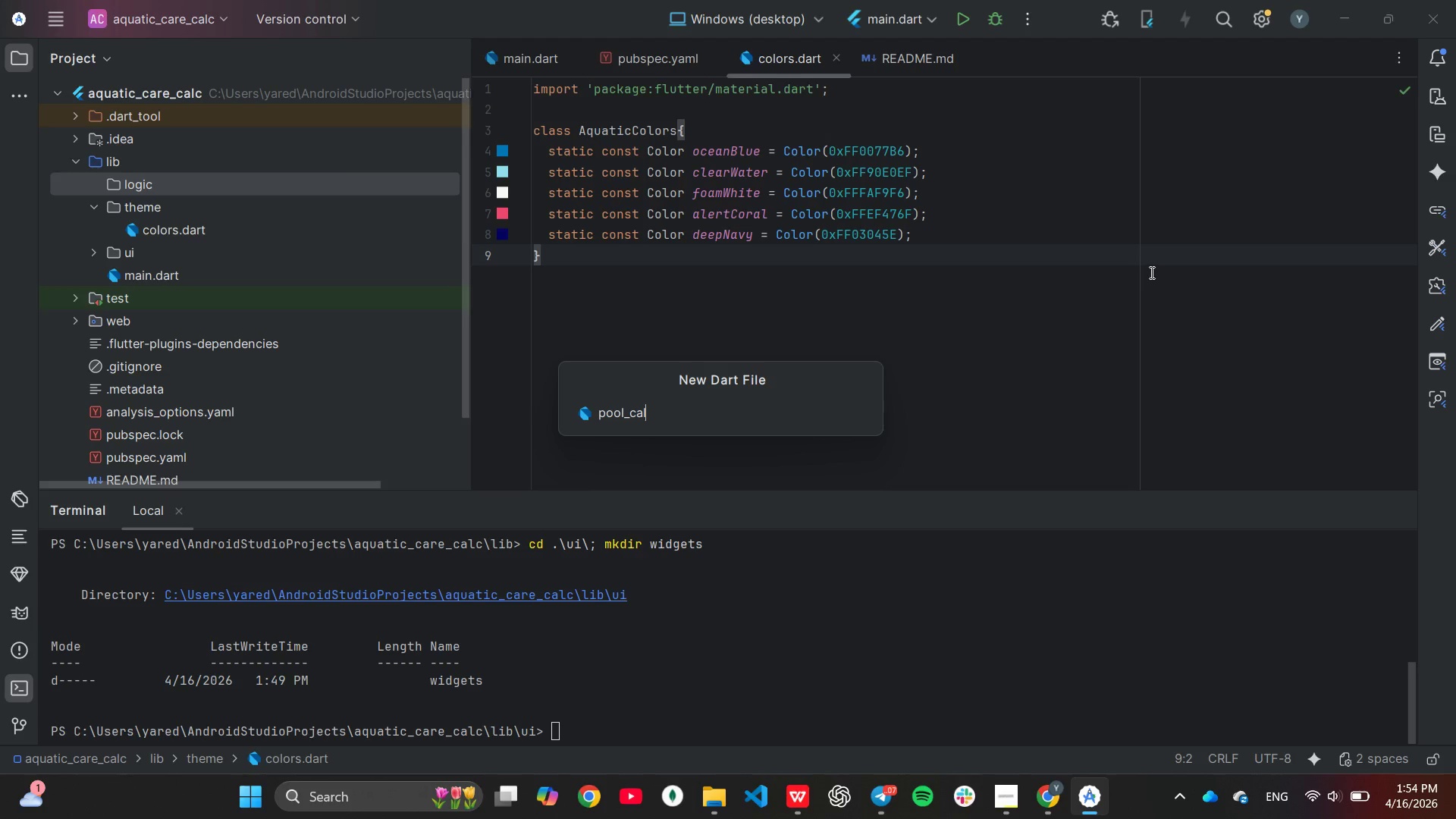 
key(C)
 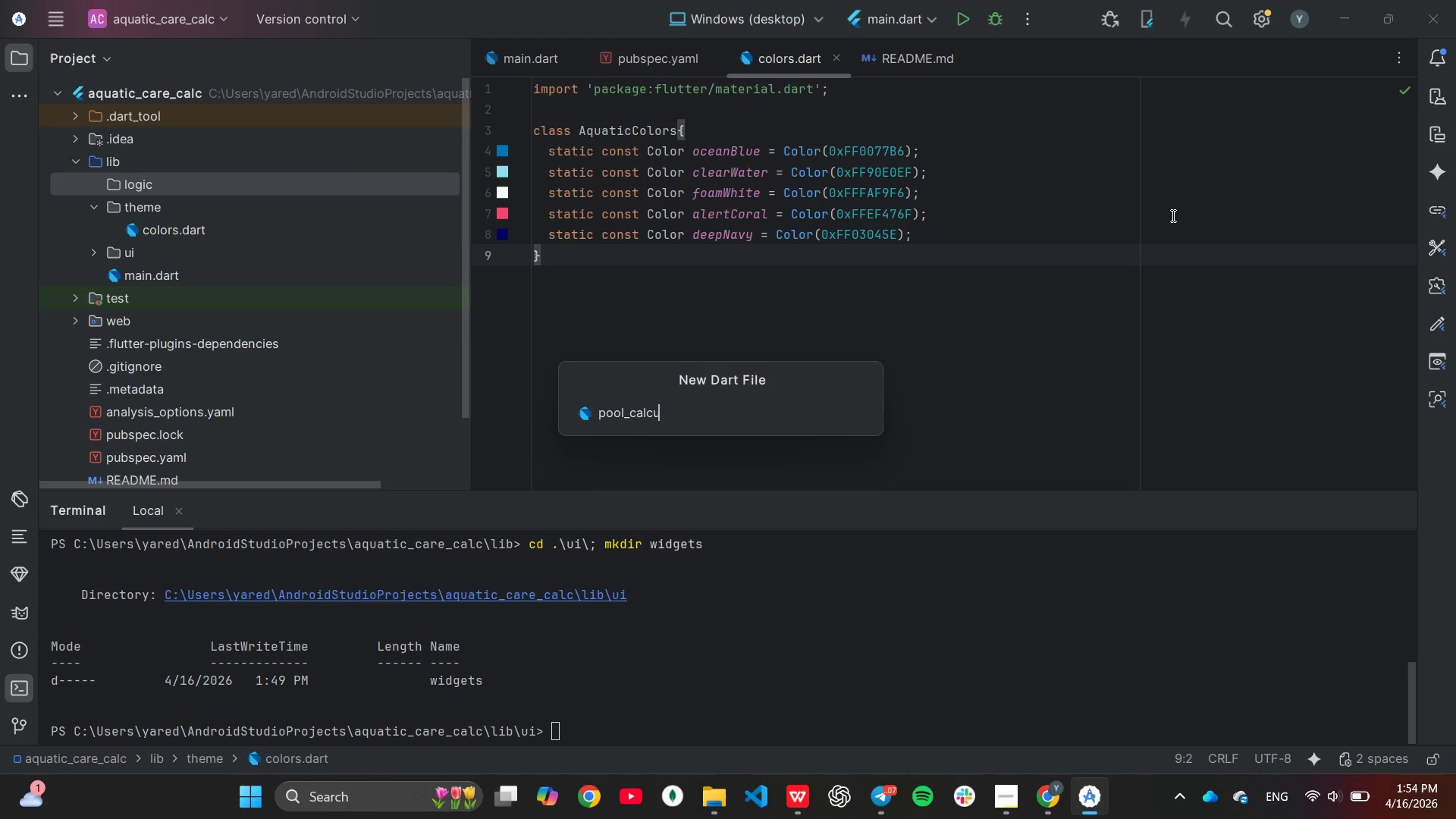 
type(ulator)
 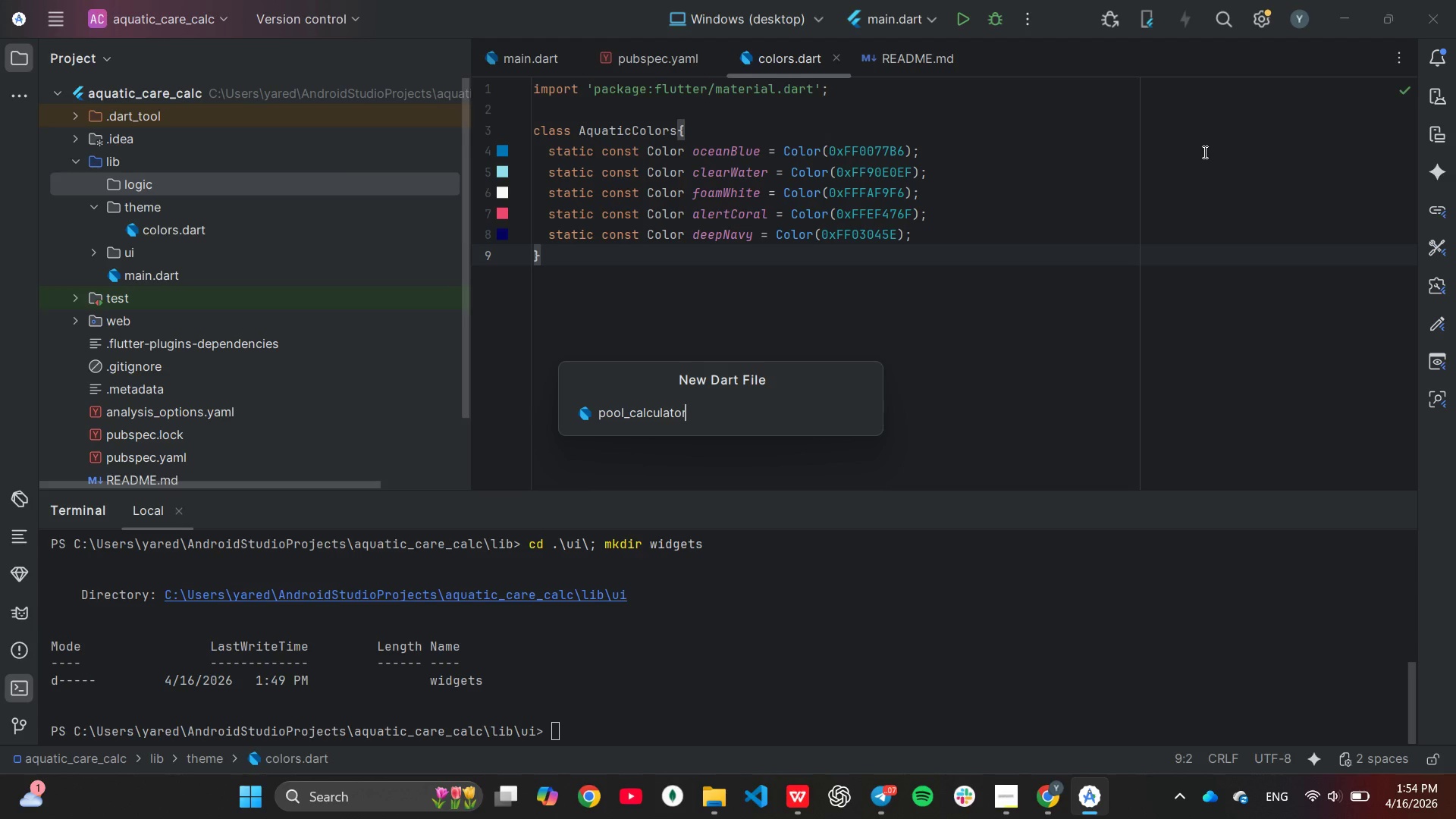 
wait(13.11)
 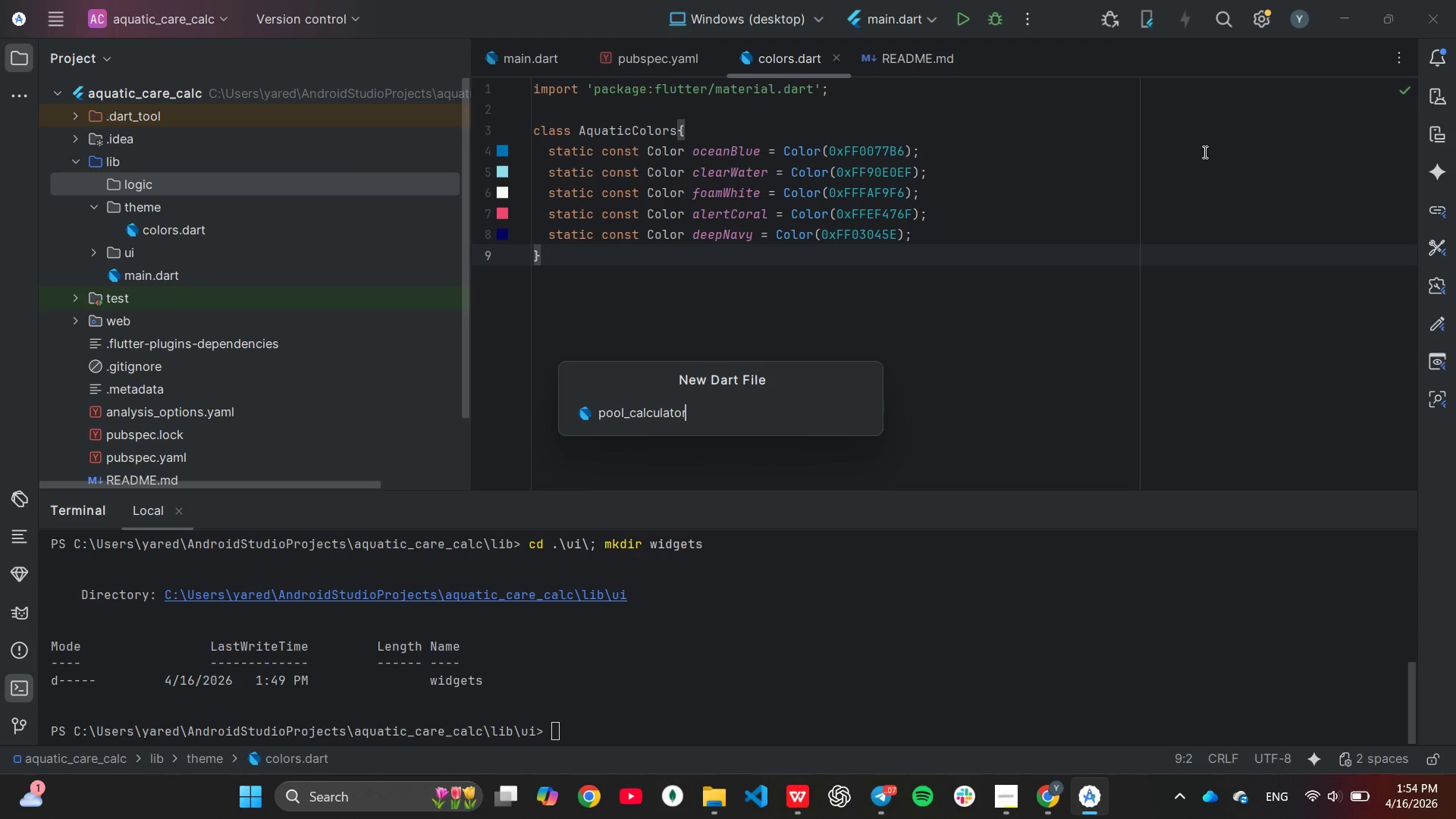 
key(Enter)
 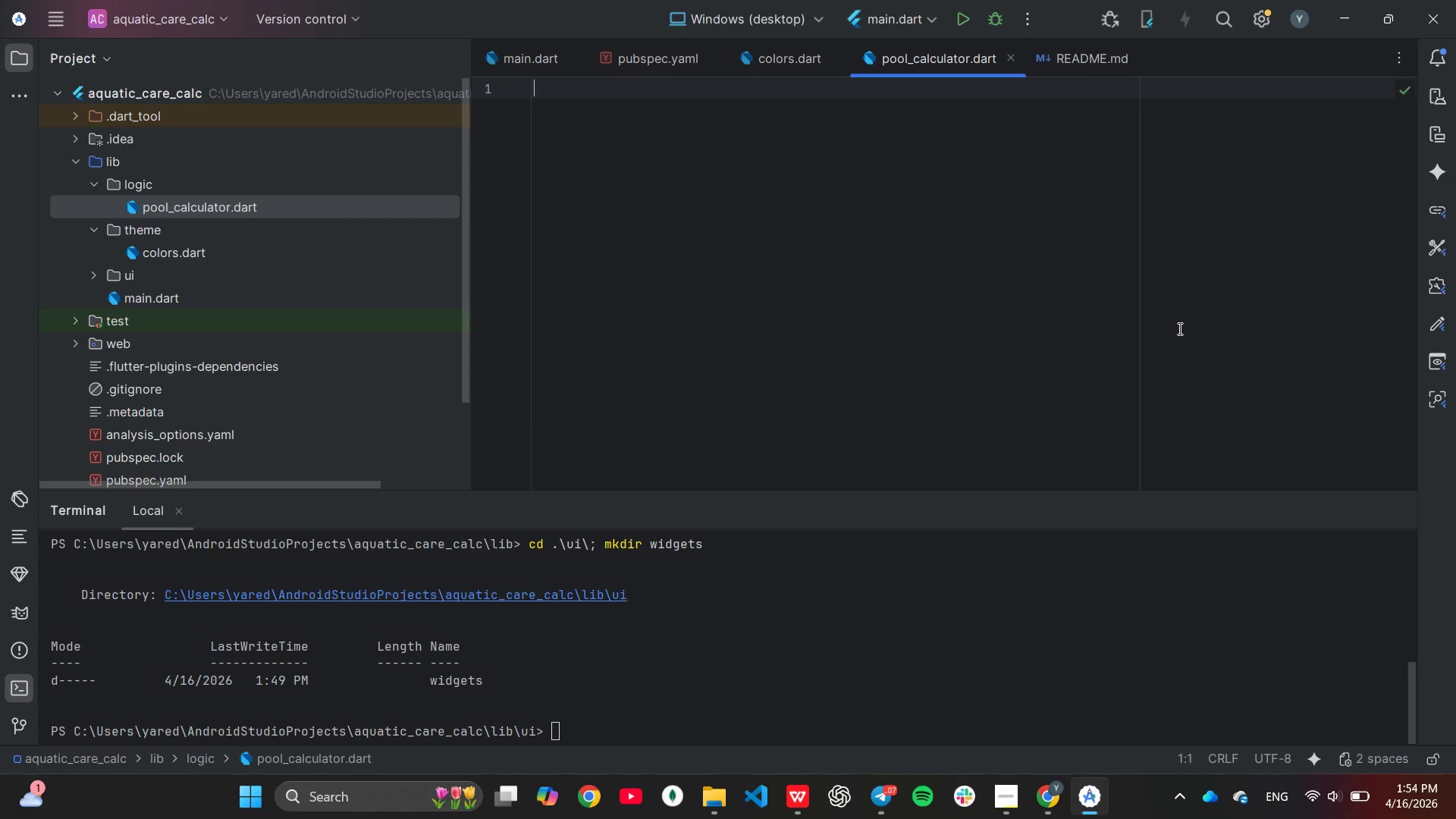 
wait(5.98)
 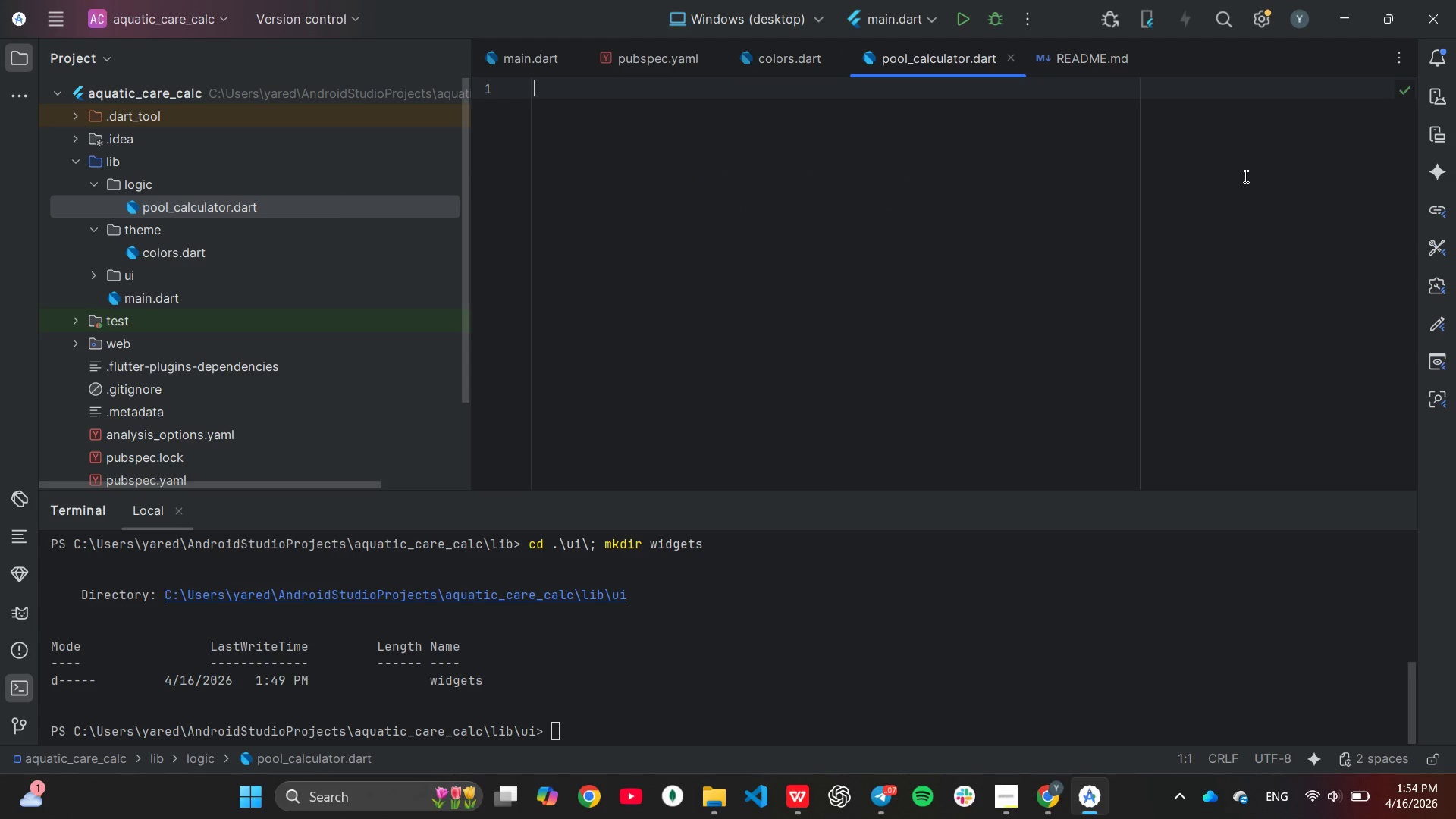 
type(import 'dart)
 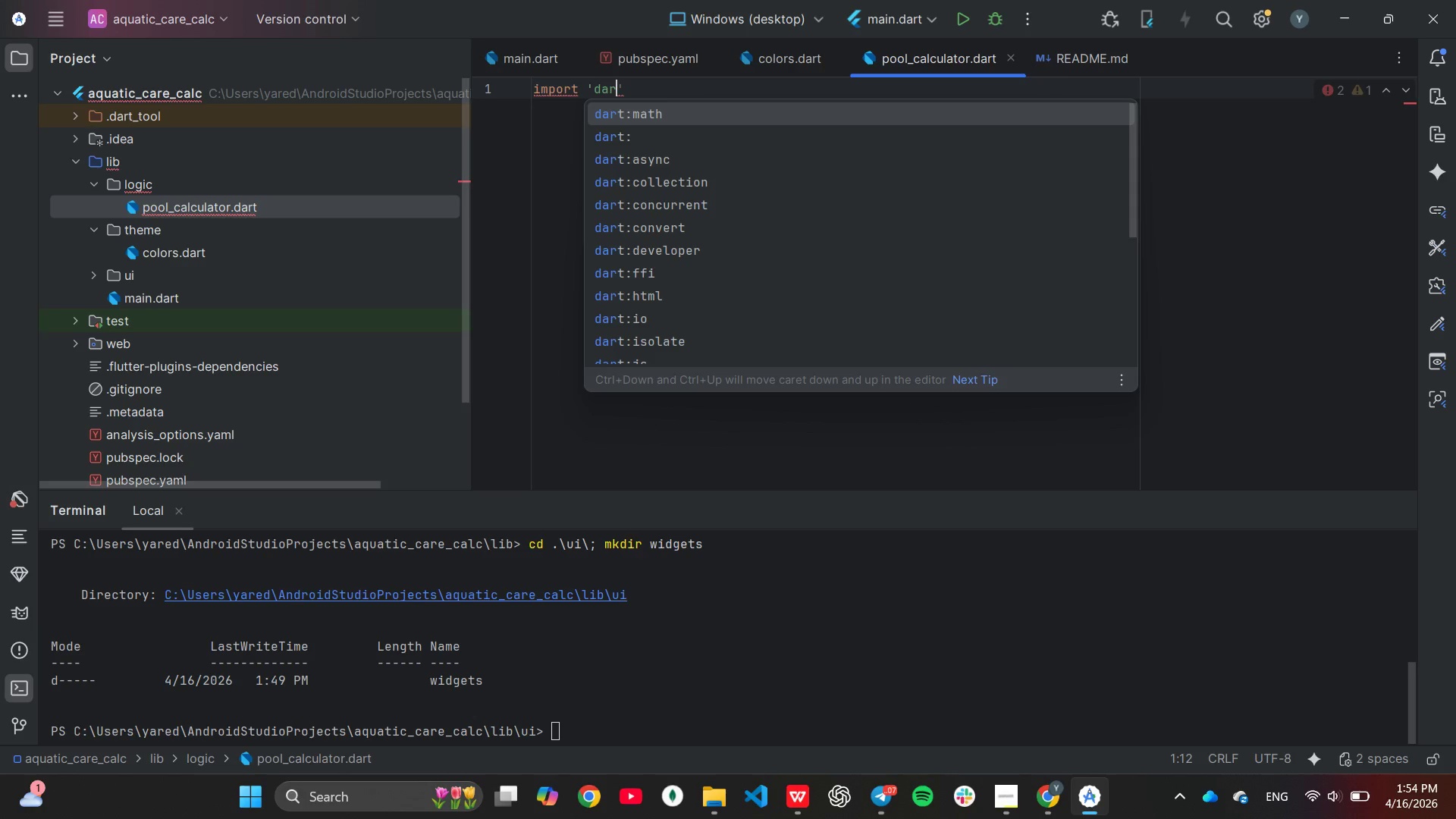 
key(Enter)
 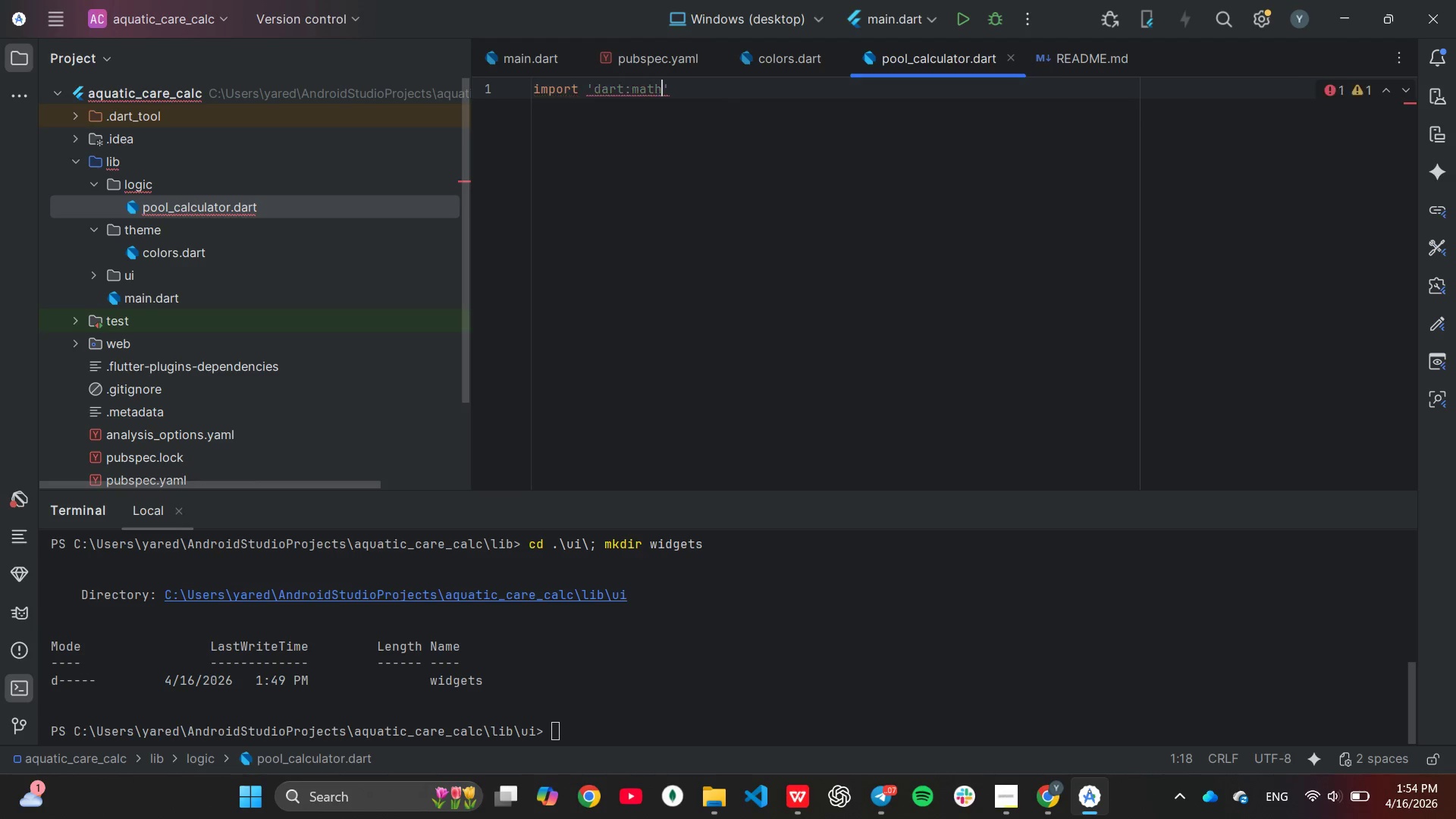 
key(ArrowRight)
 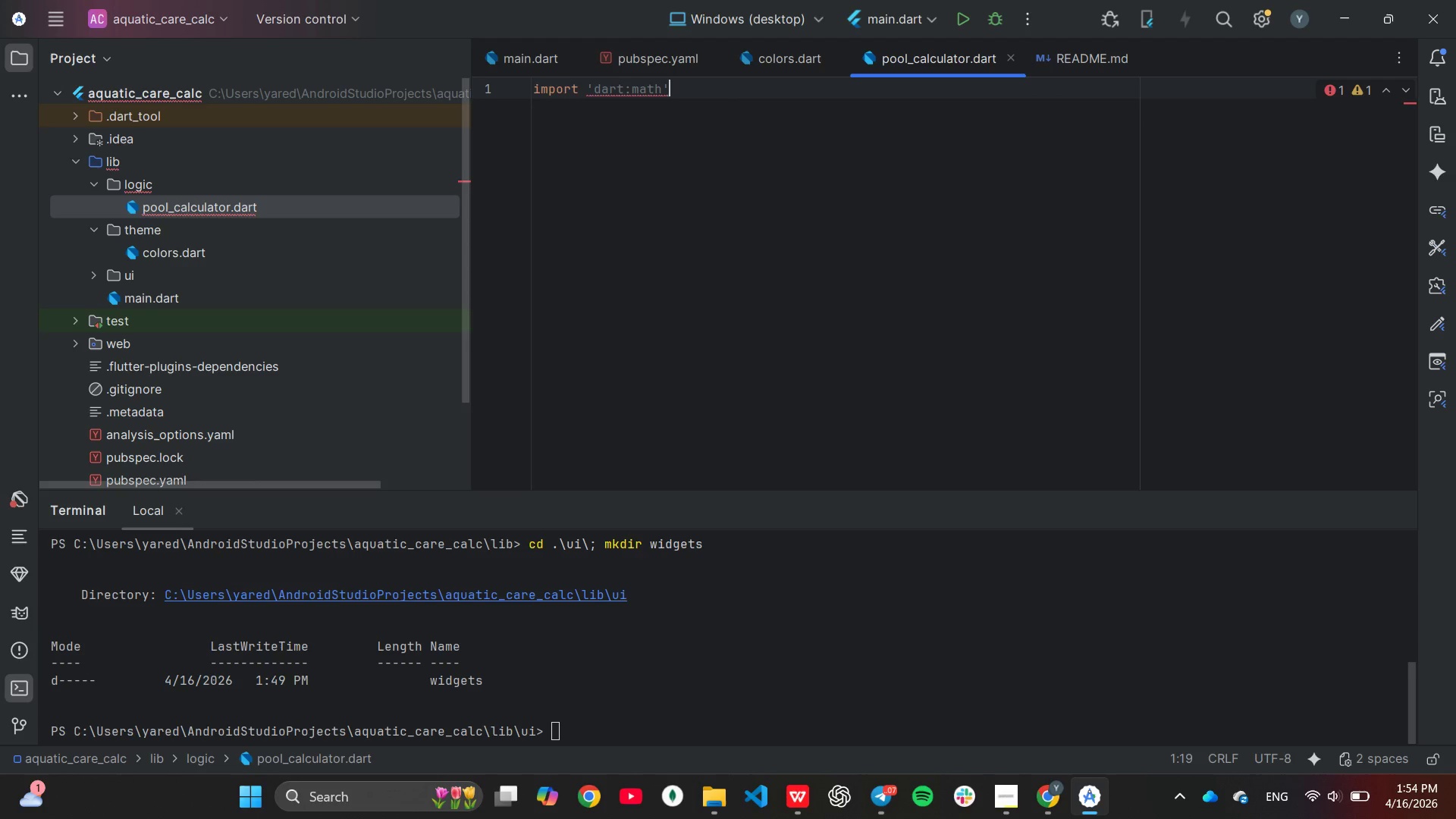 
type( as math;)
 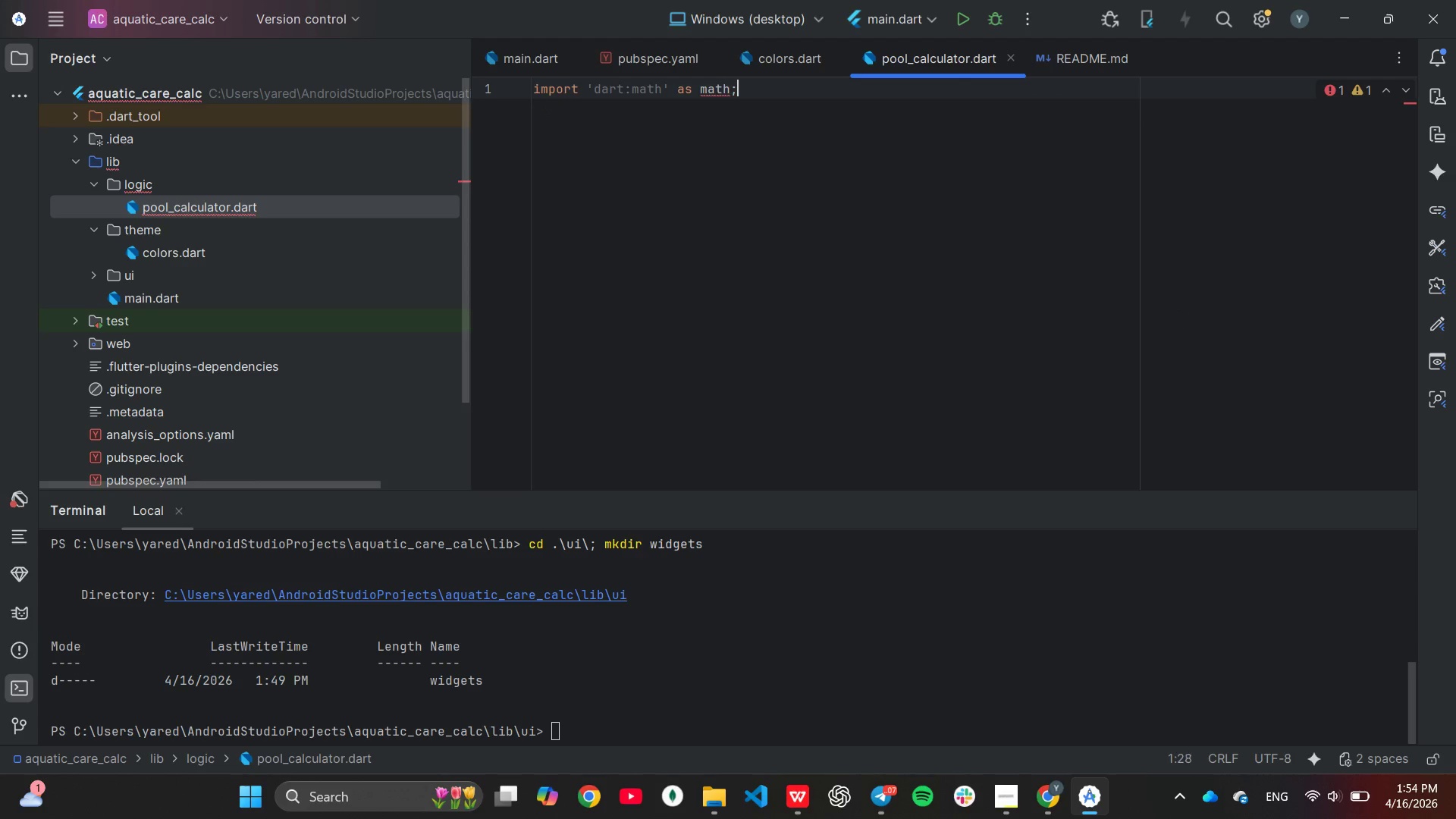 
key(Enter)
 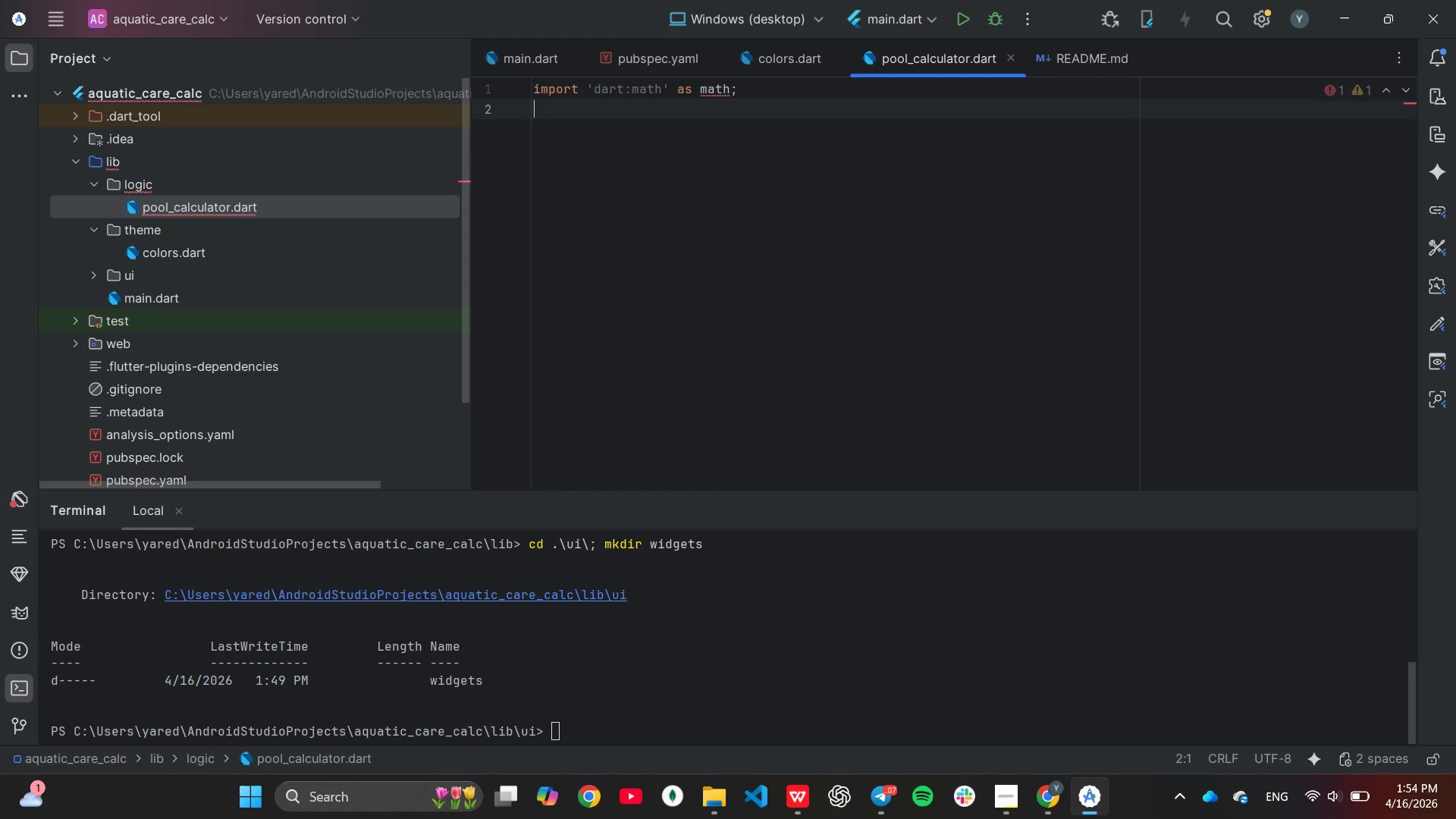 
key(Enter)
 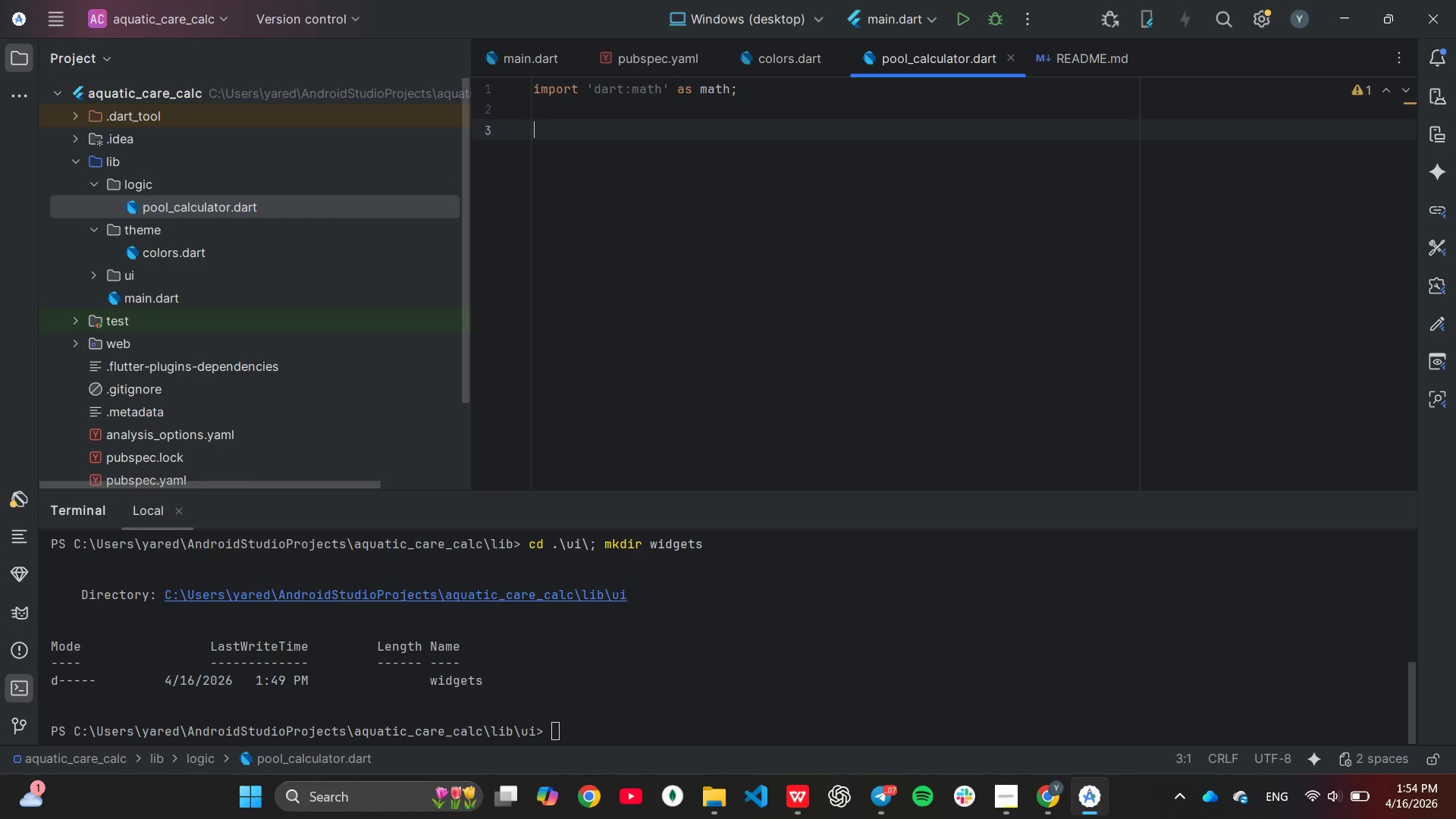 
type(class PoolCaculator{)
 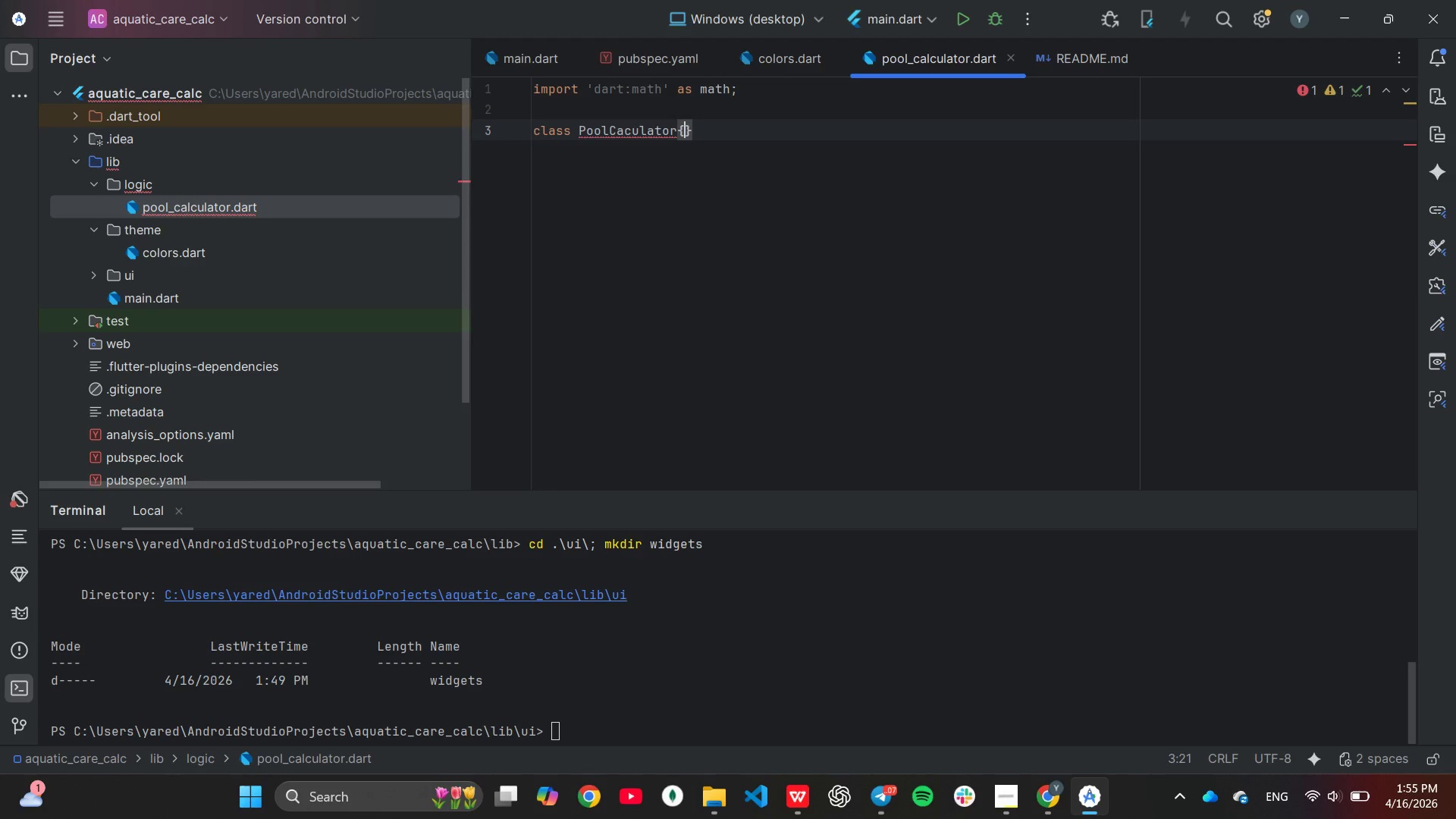 
key(Enter)
 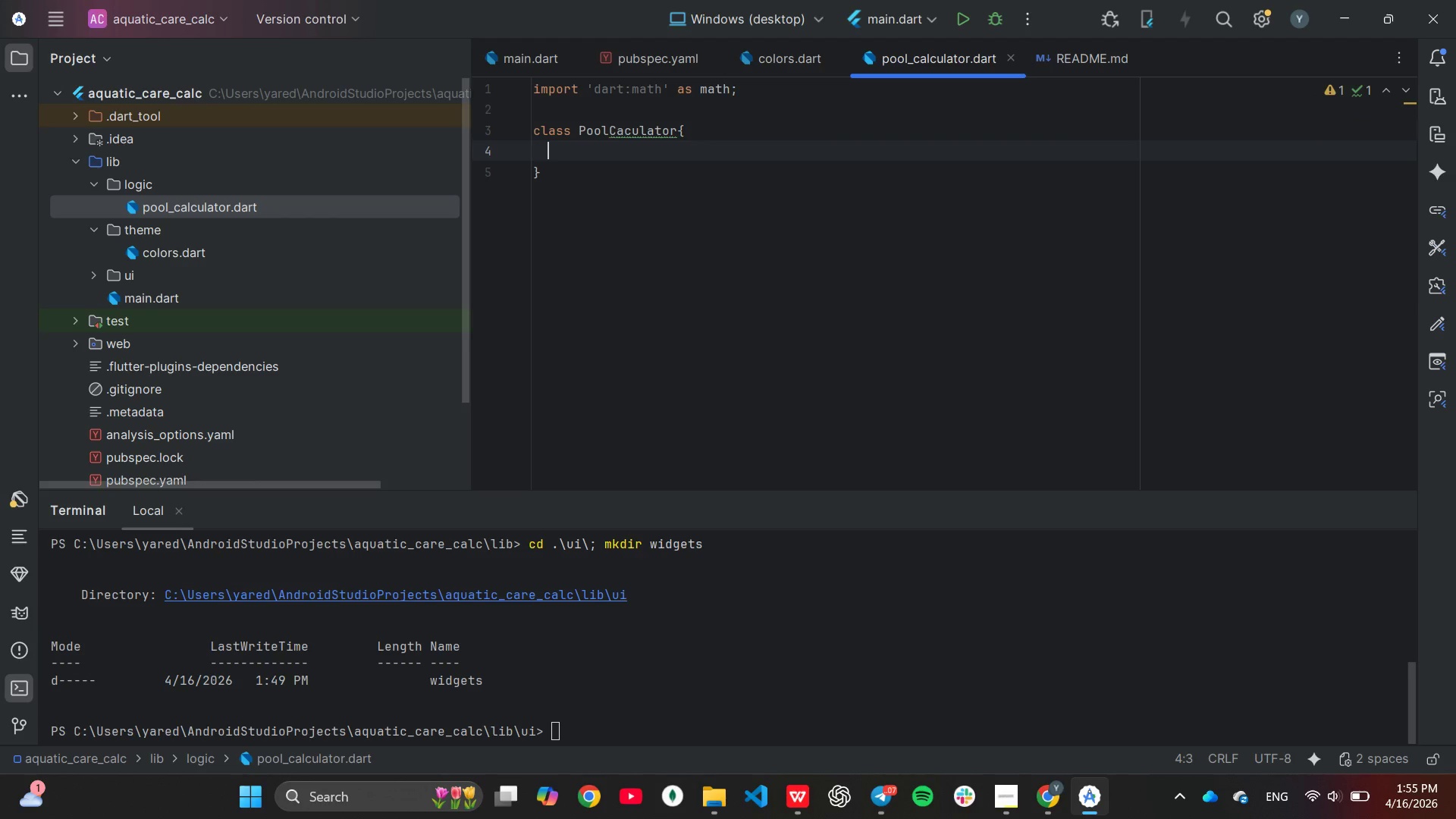 
key(ArrowUp)
 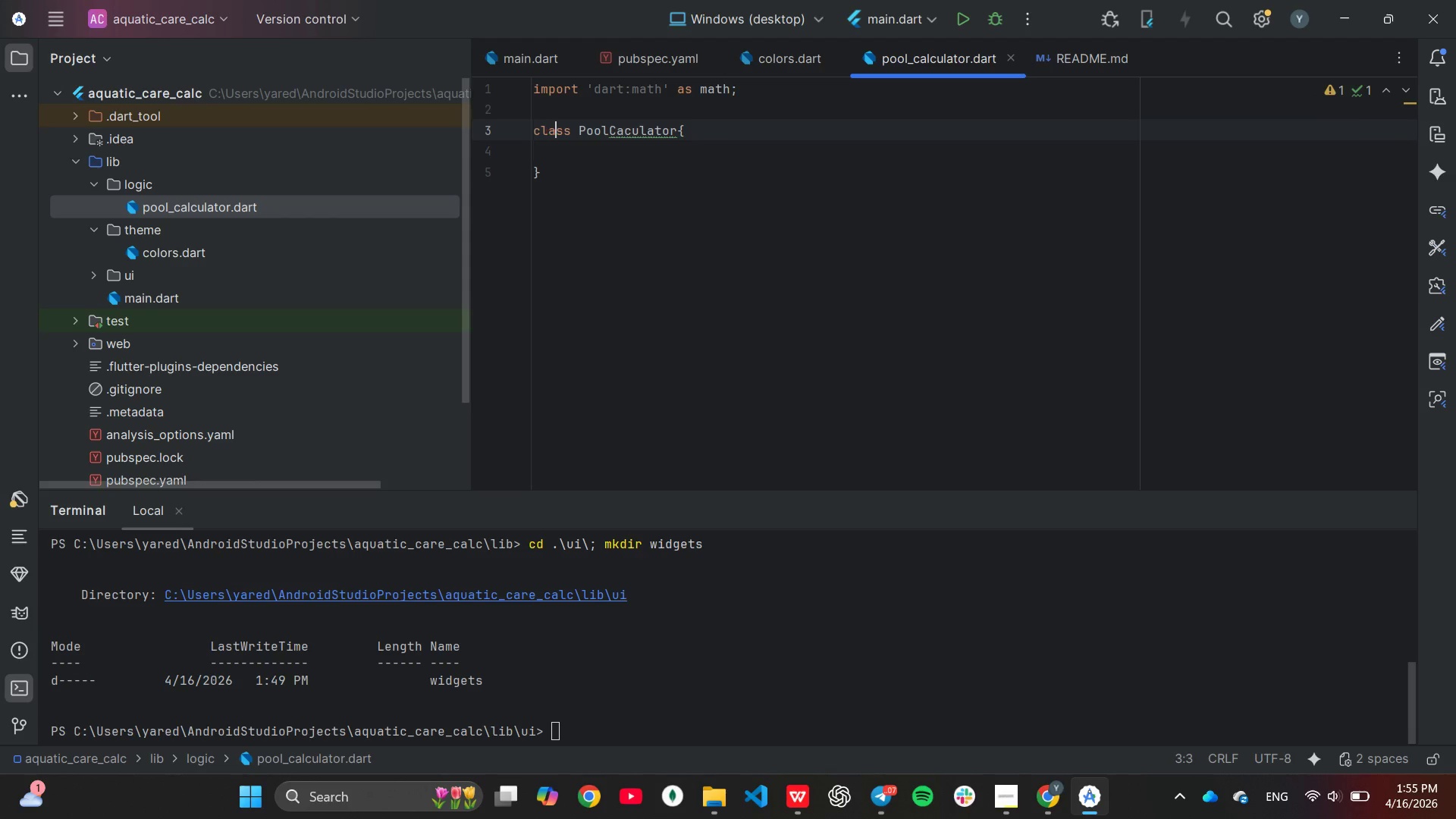 
hold_key(key=ArrowRight, duration=0.73)
 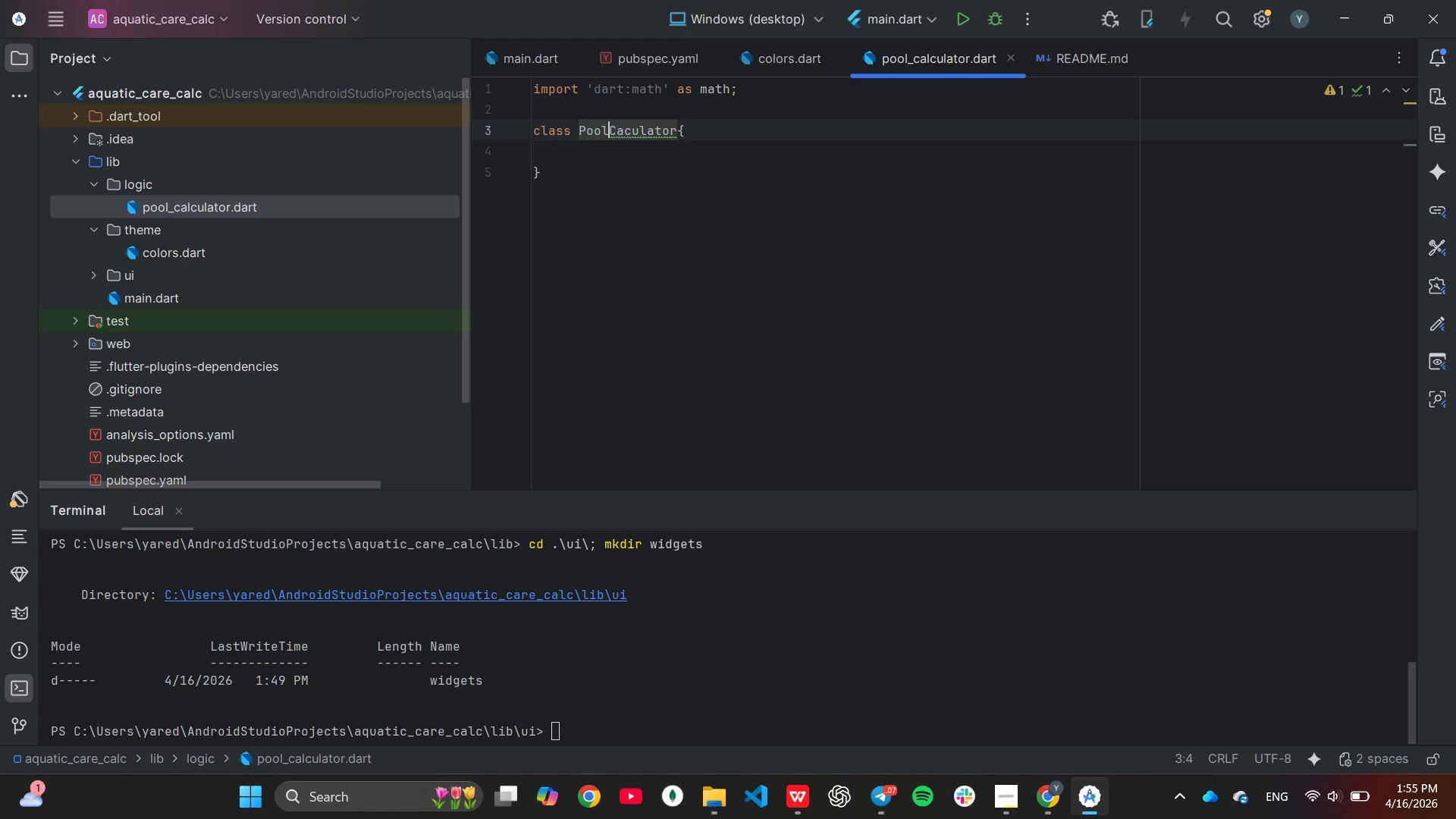 
key(ArrowRight)
 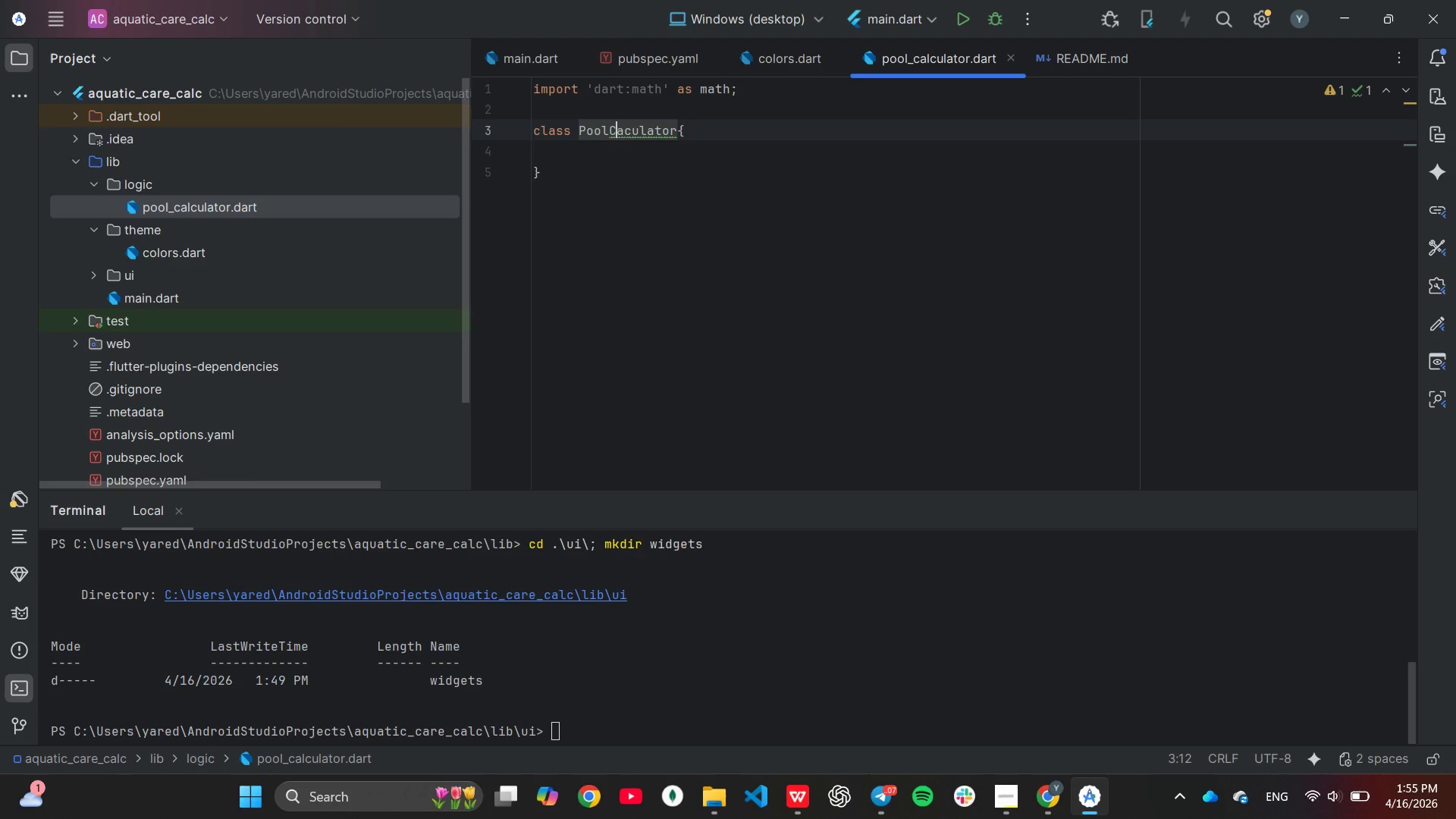 
key(ArrowRight)
 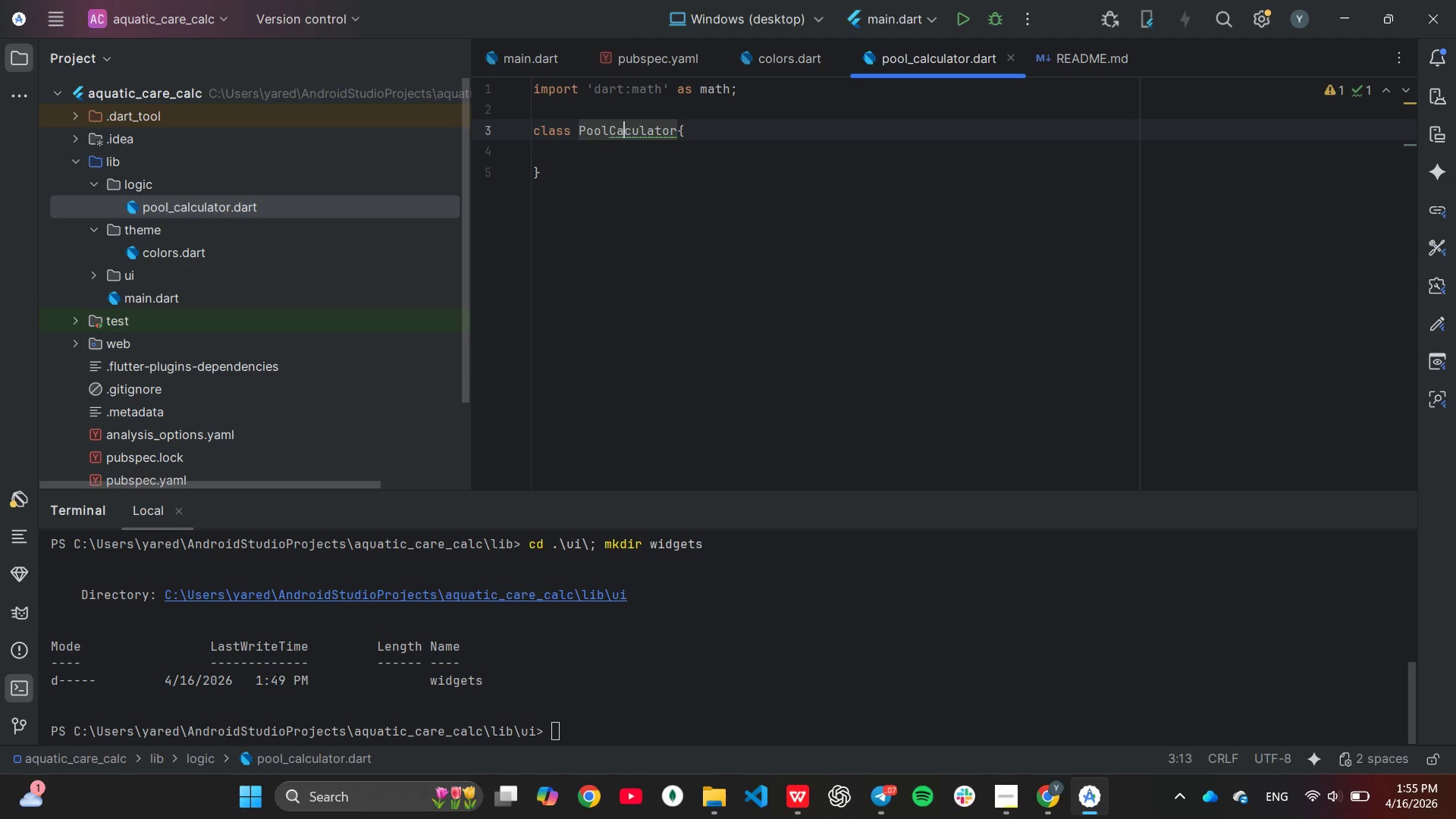 
key(ArrowRight)
 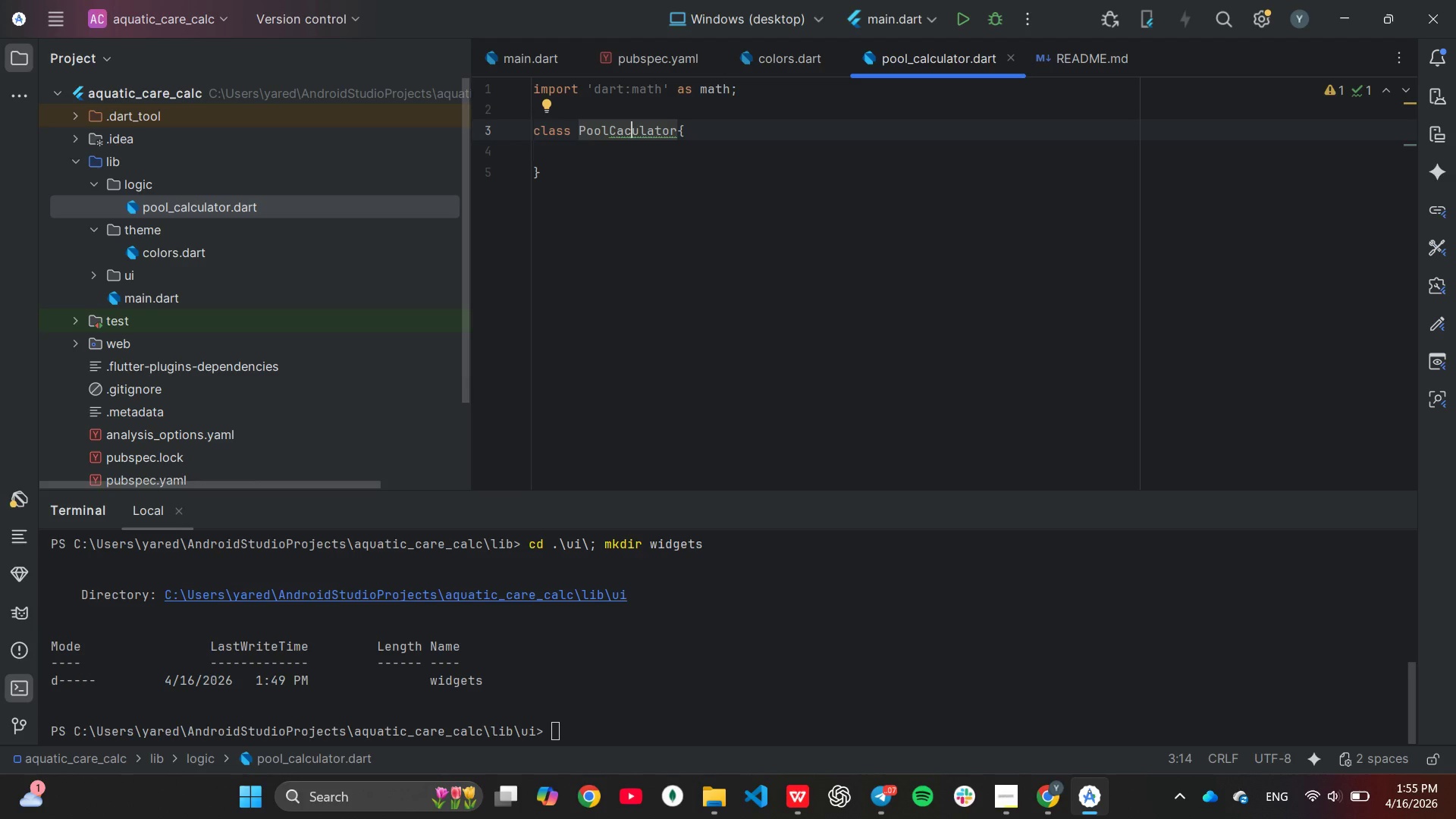 
key(Backspace)
 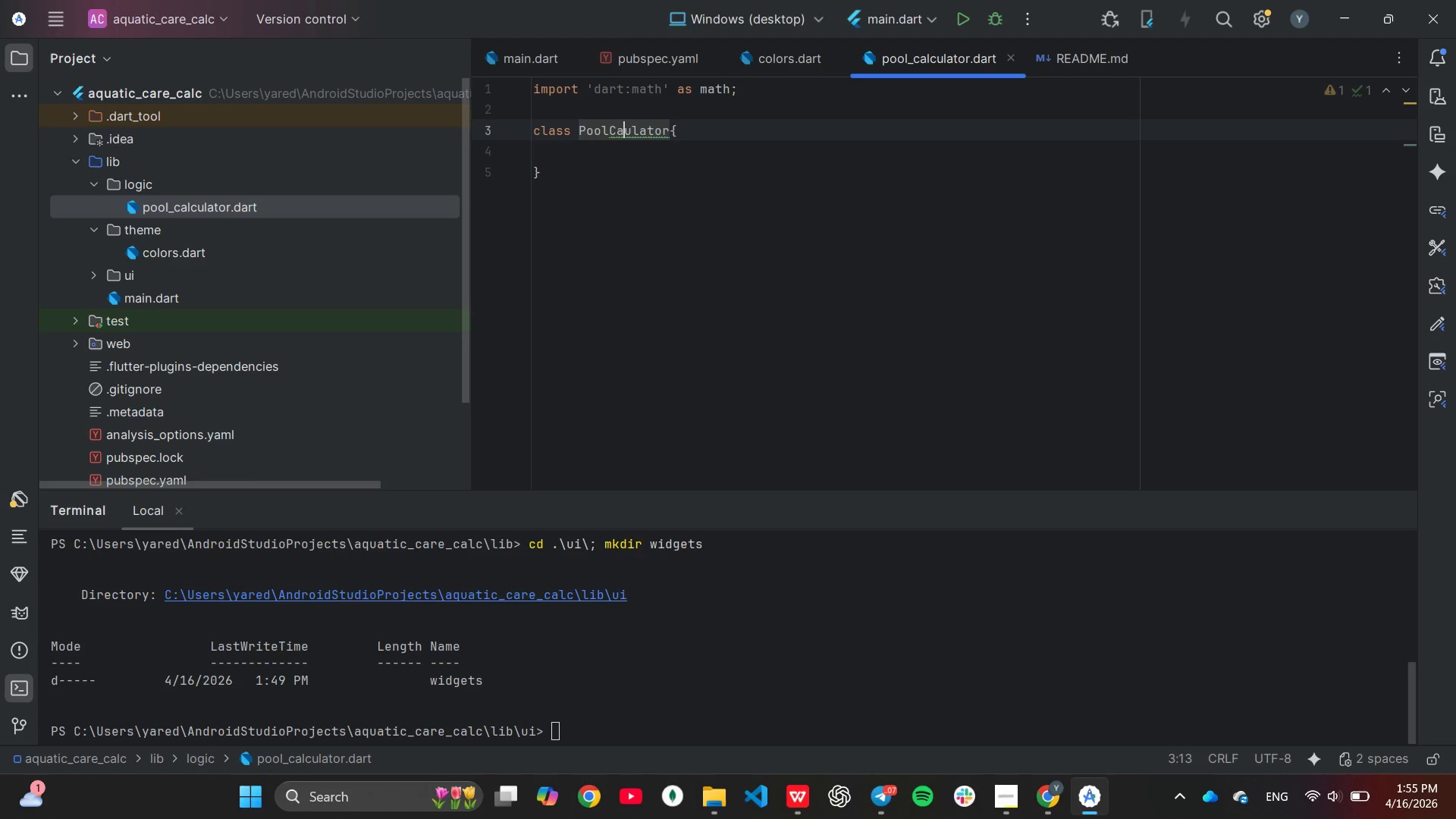 
key(L)
 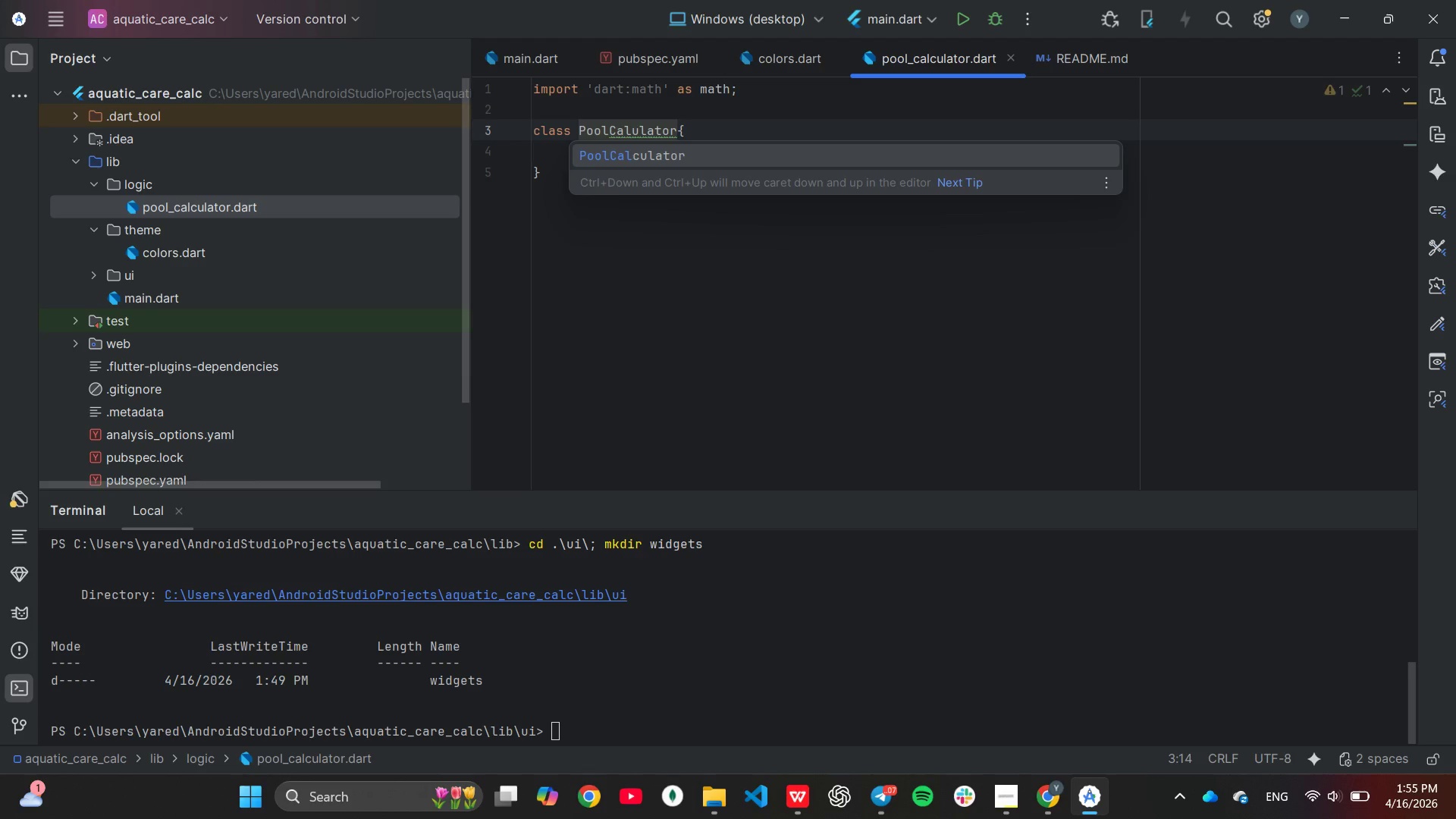 
key(Enter)
 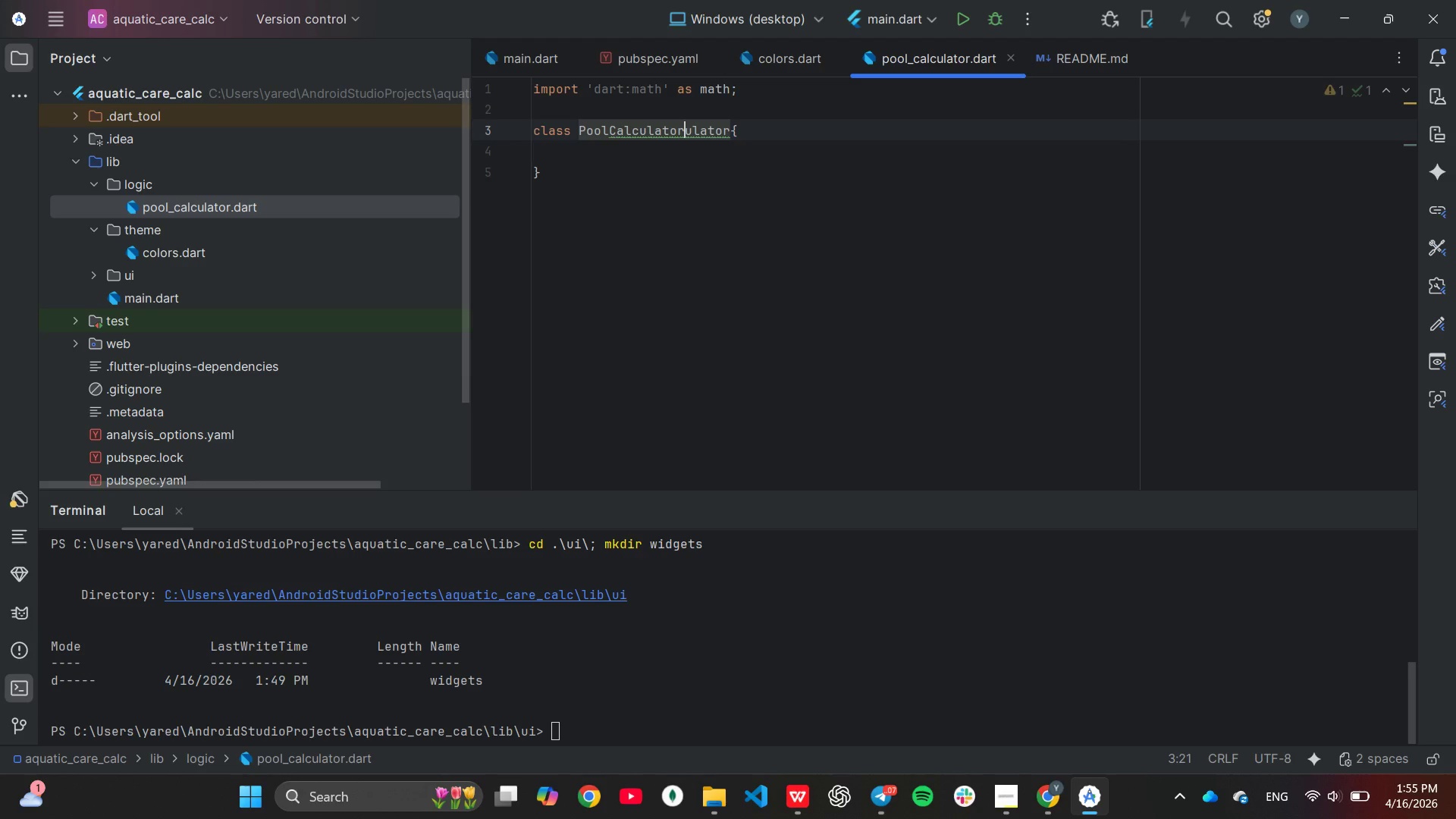 
hold_key(key=ArrowRight, duration=0.69)
 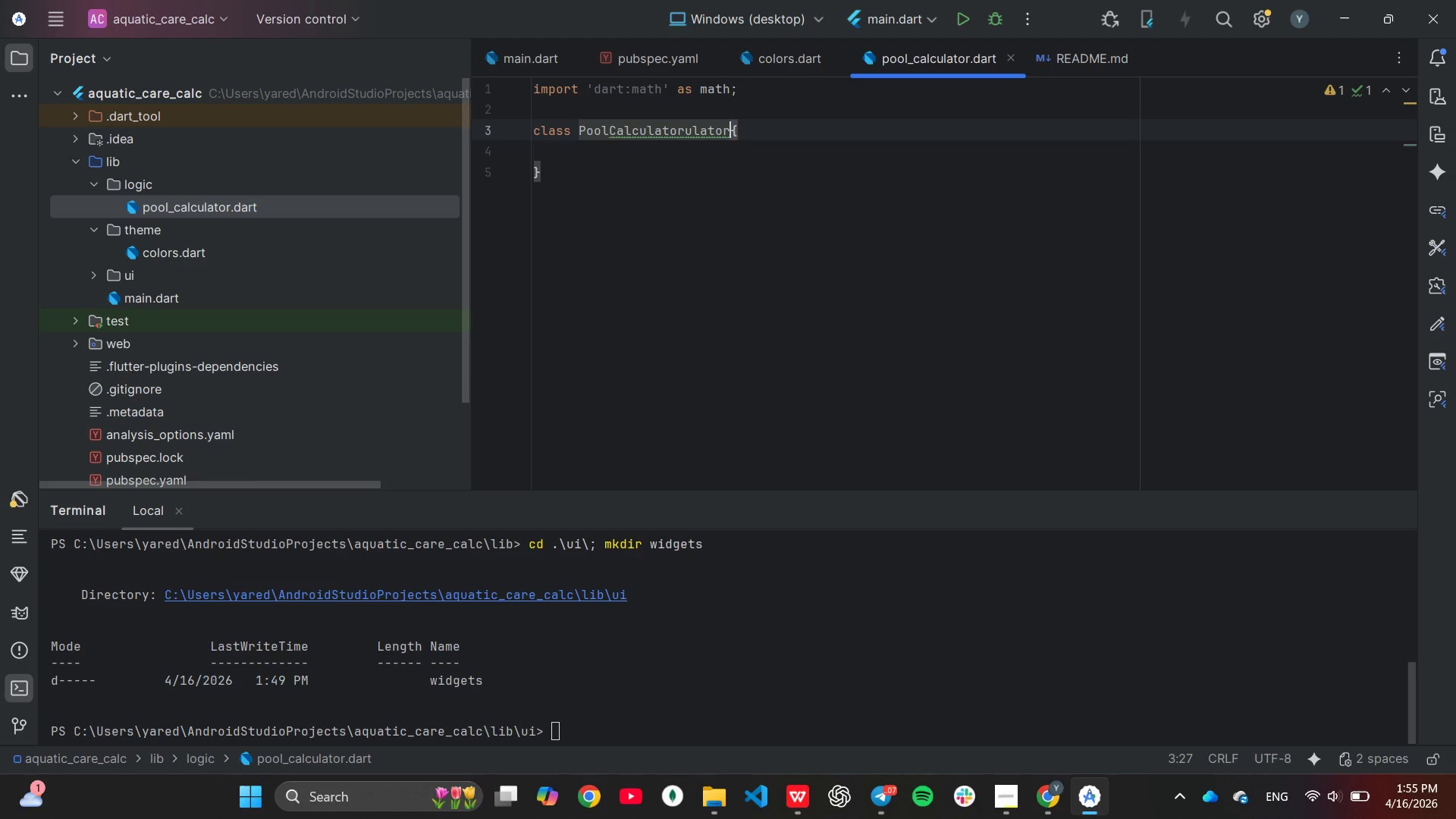 
hold_key(key=Backspace, duration=0.61)
 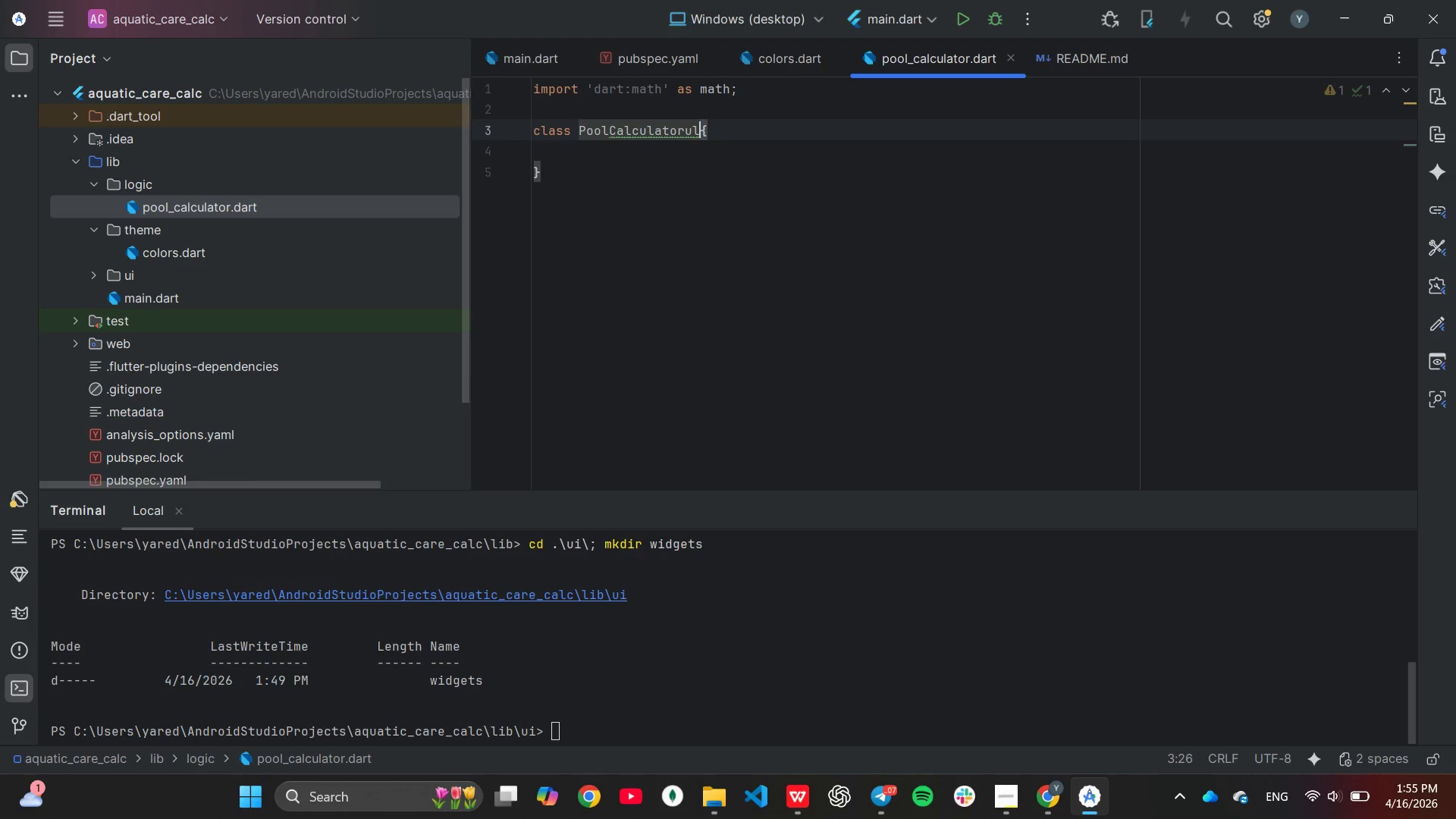 
key(Backspace)
 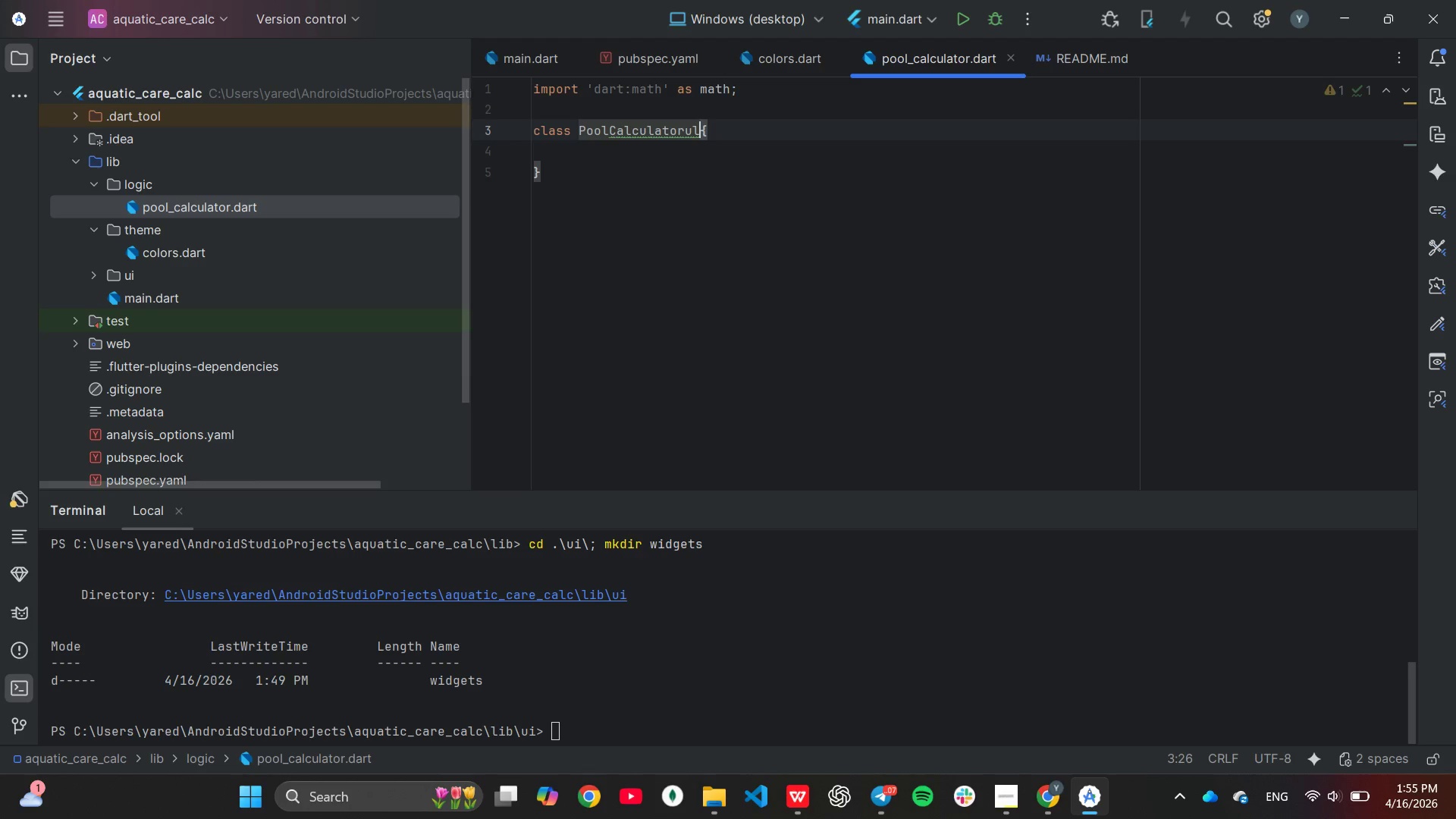 
key(Backspace)
 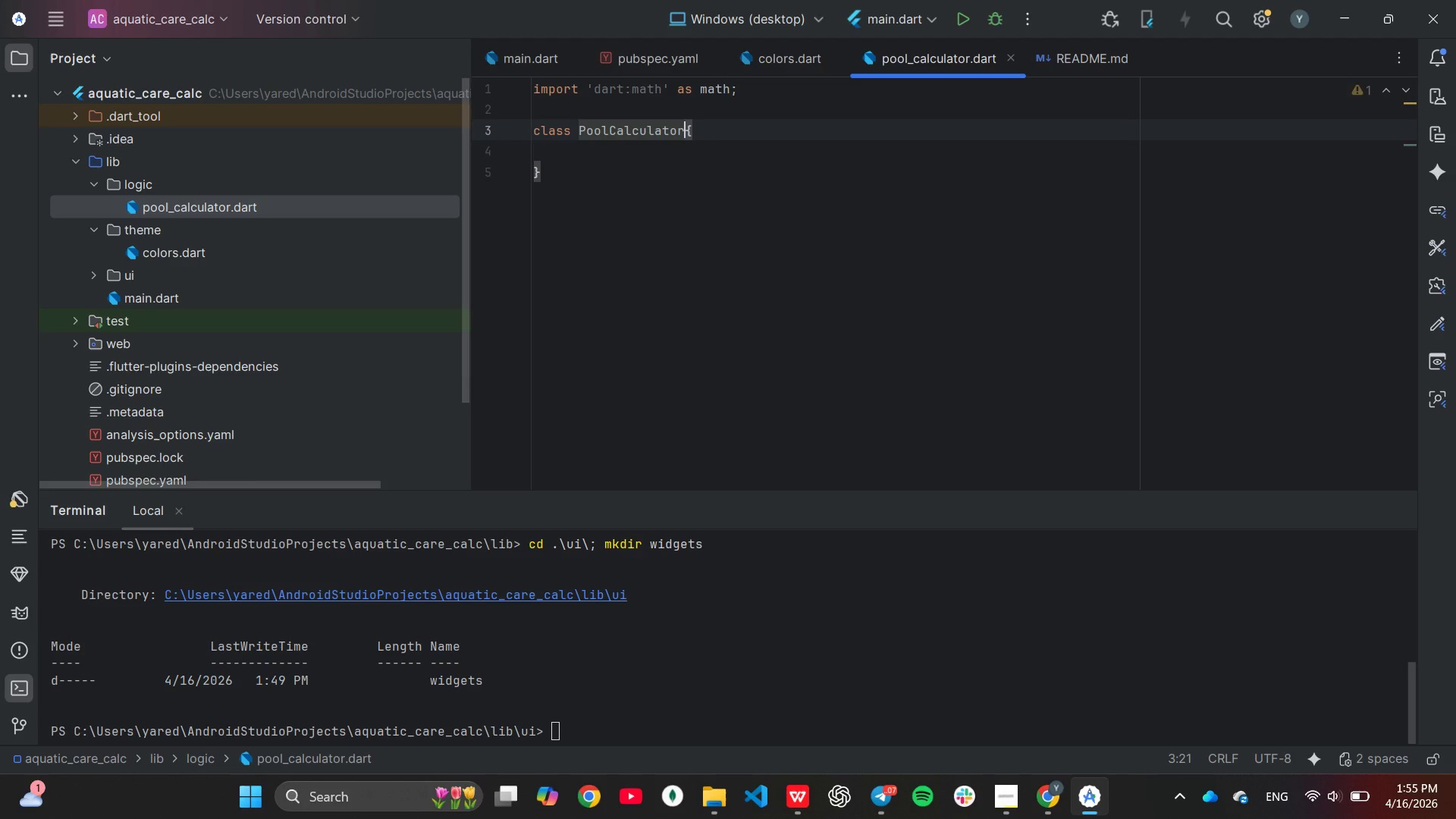 
key(ArrowDown)
 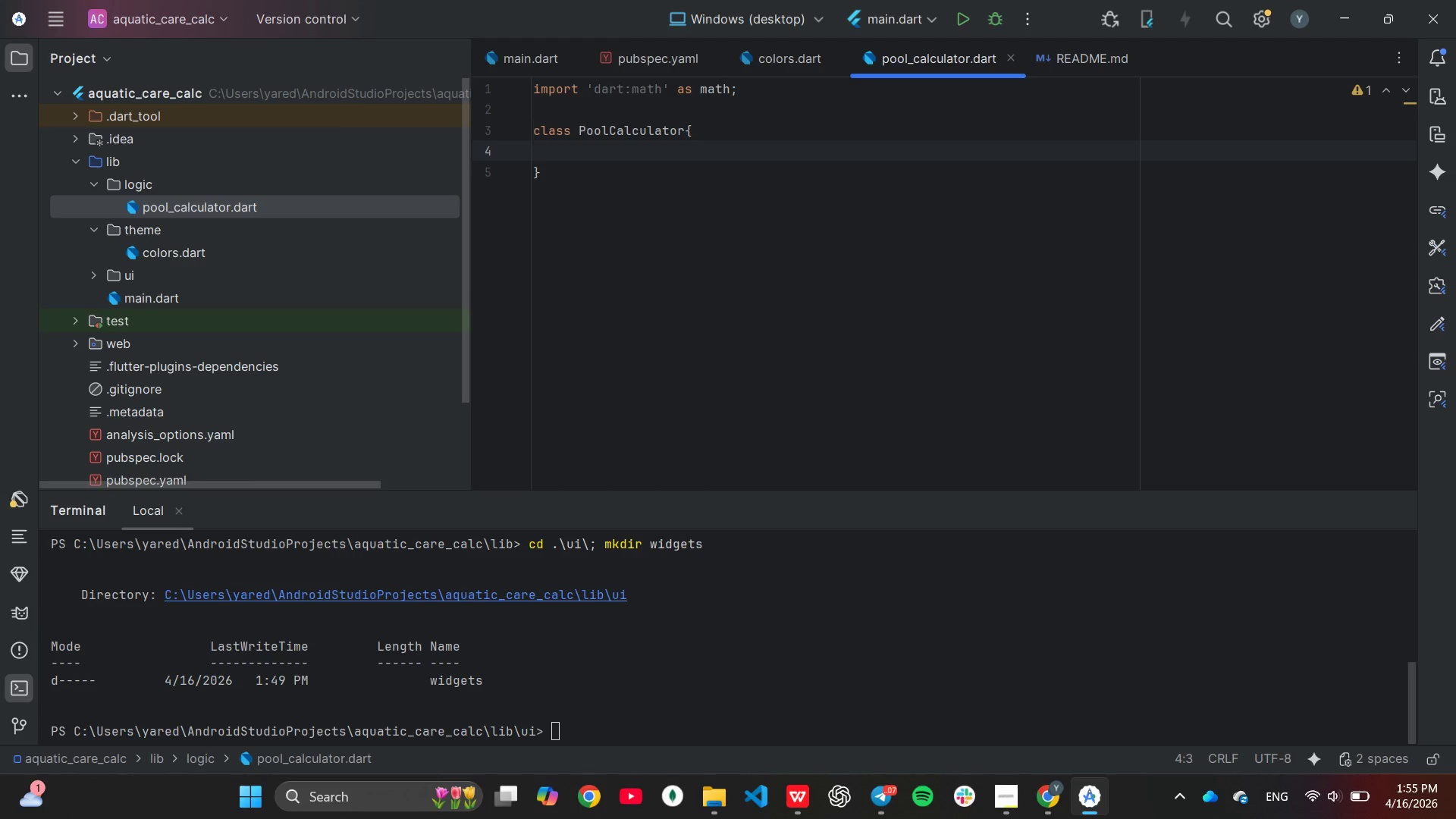 
type(static double)
 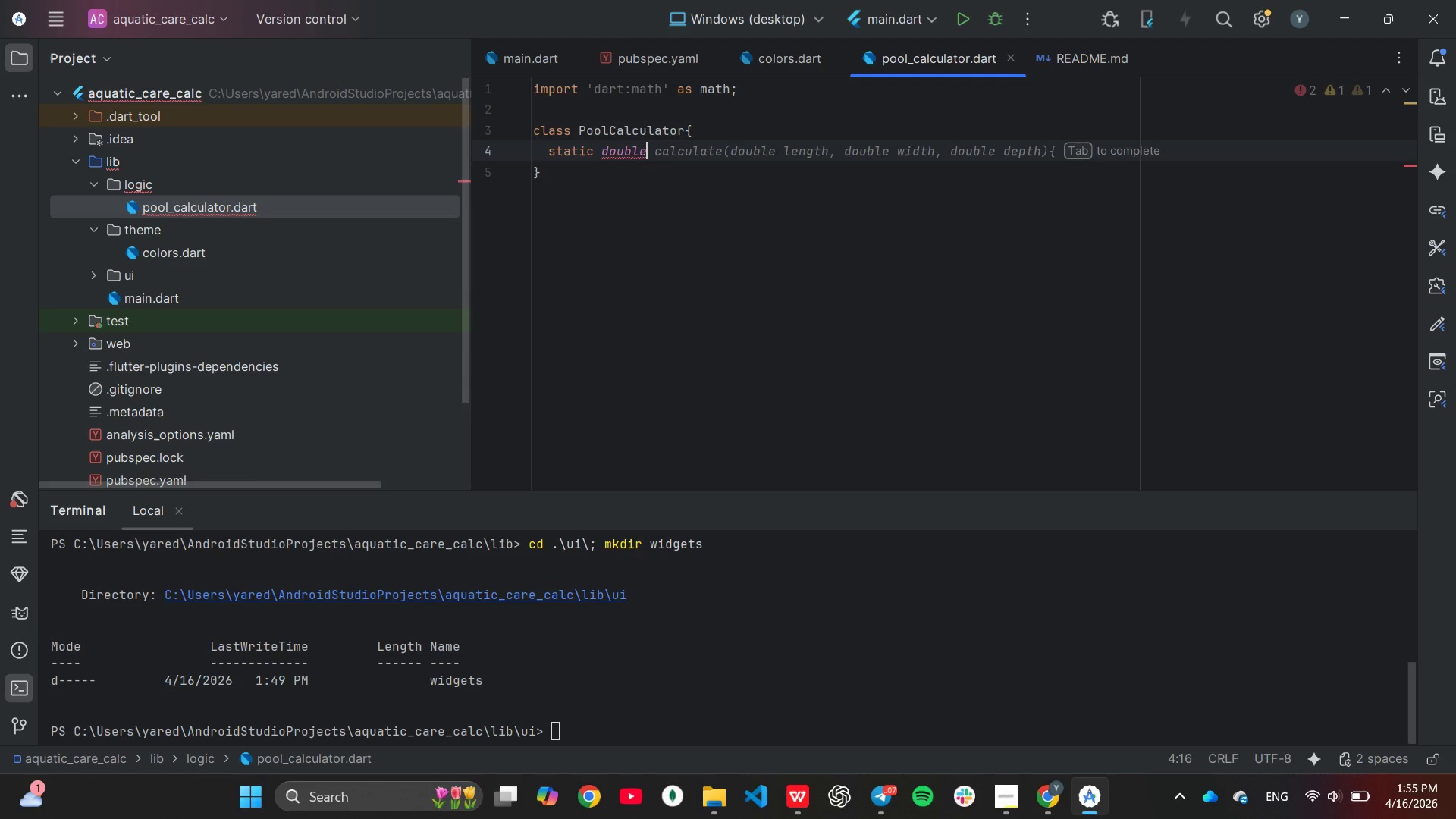 
type( reactVolume)
 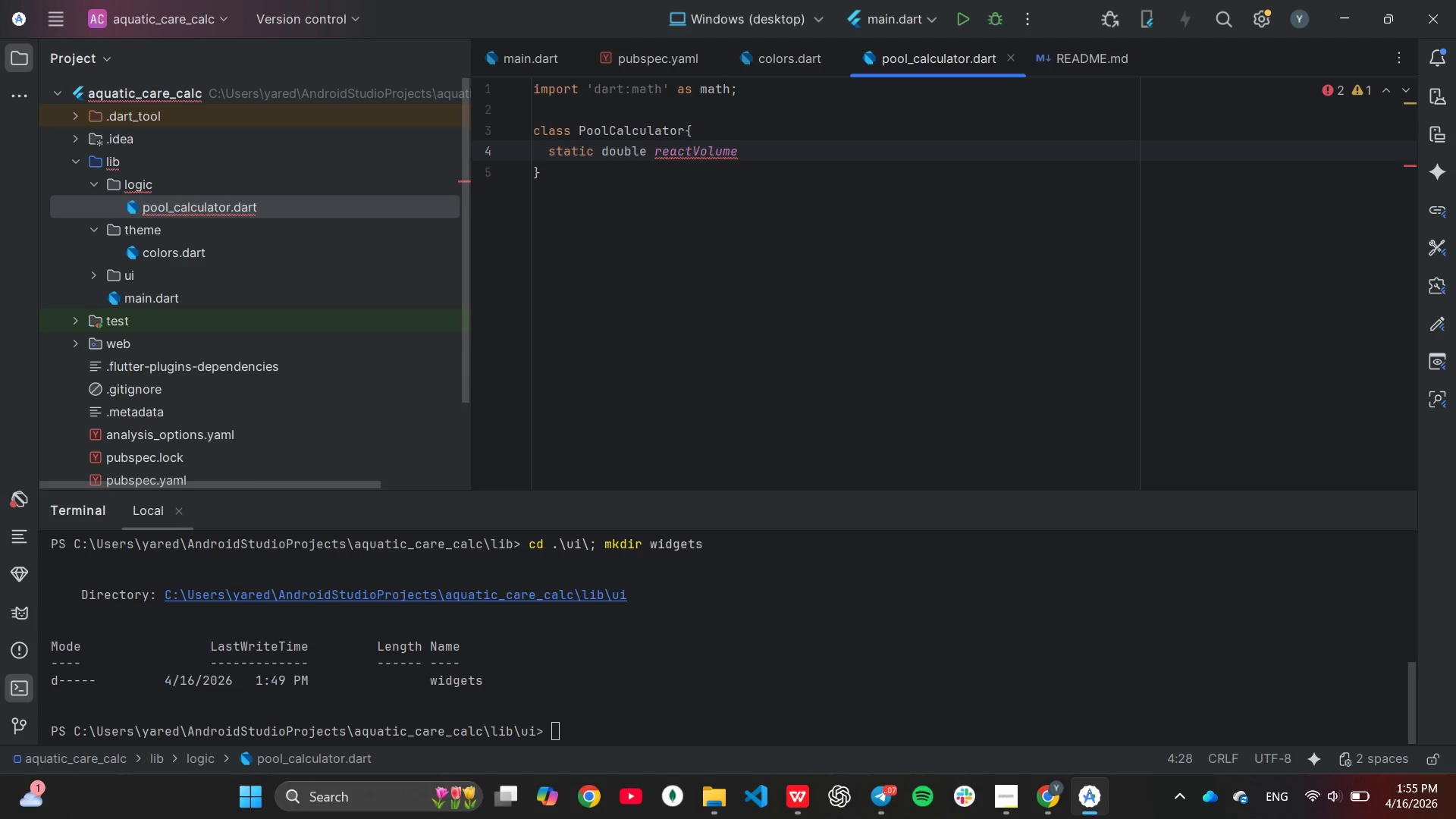 
type(Gallons)
 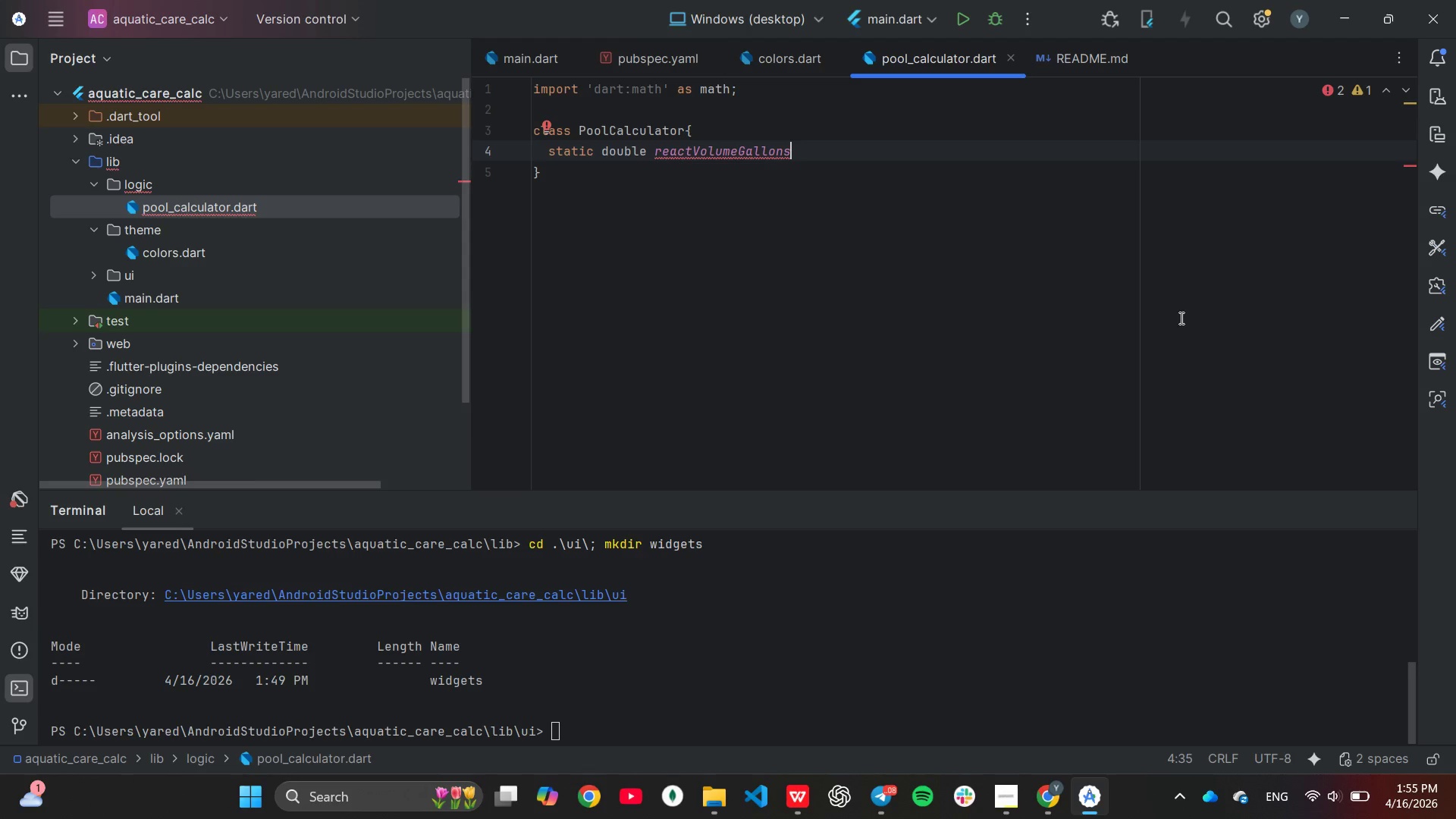 
key(Shift+ShiftLeft)
 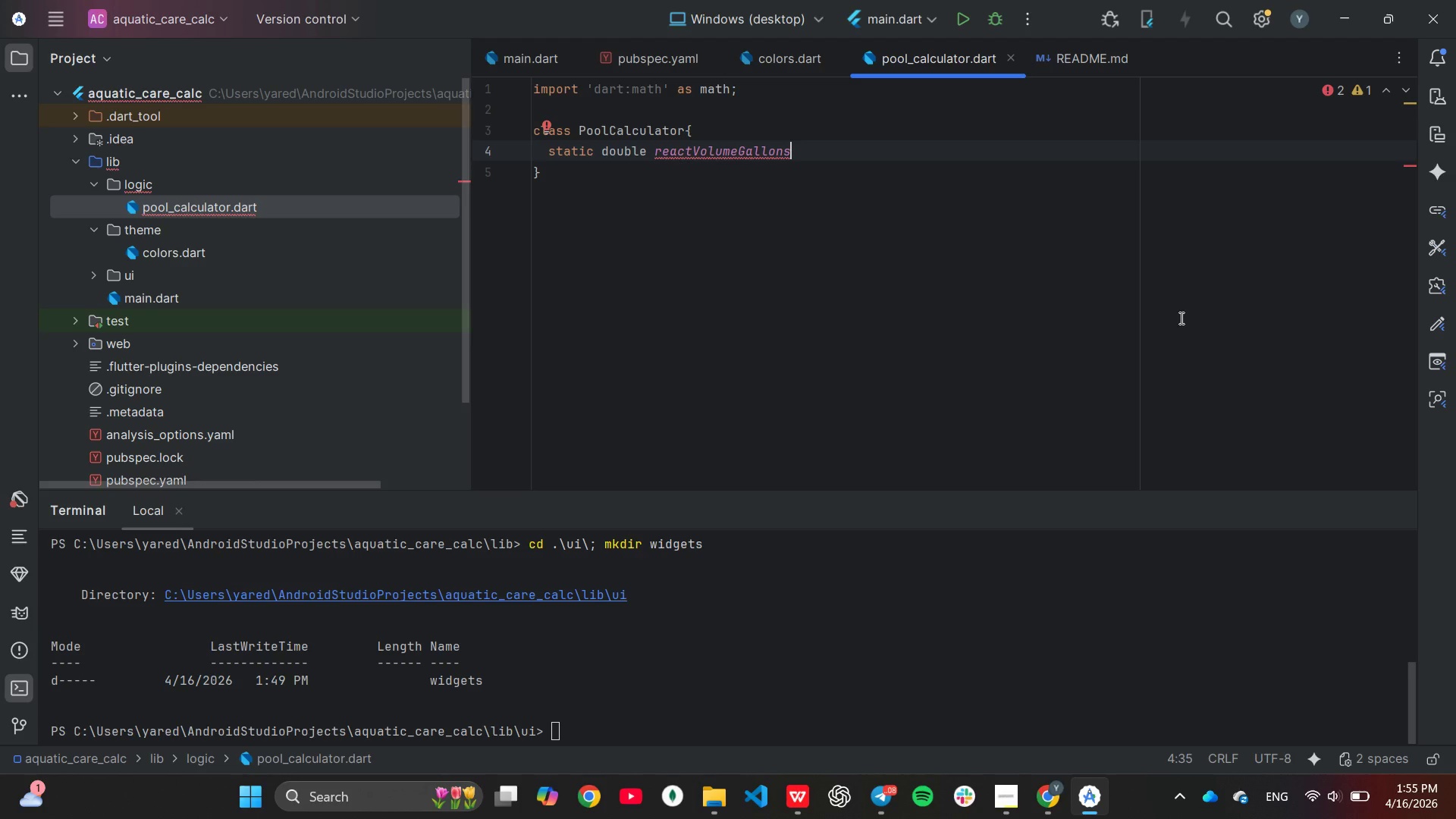 
key(Shift+9)
 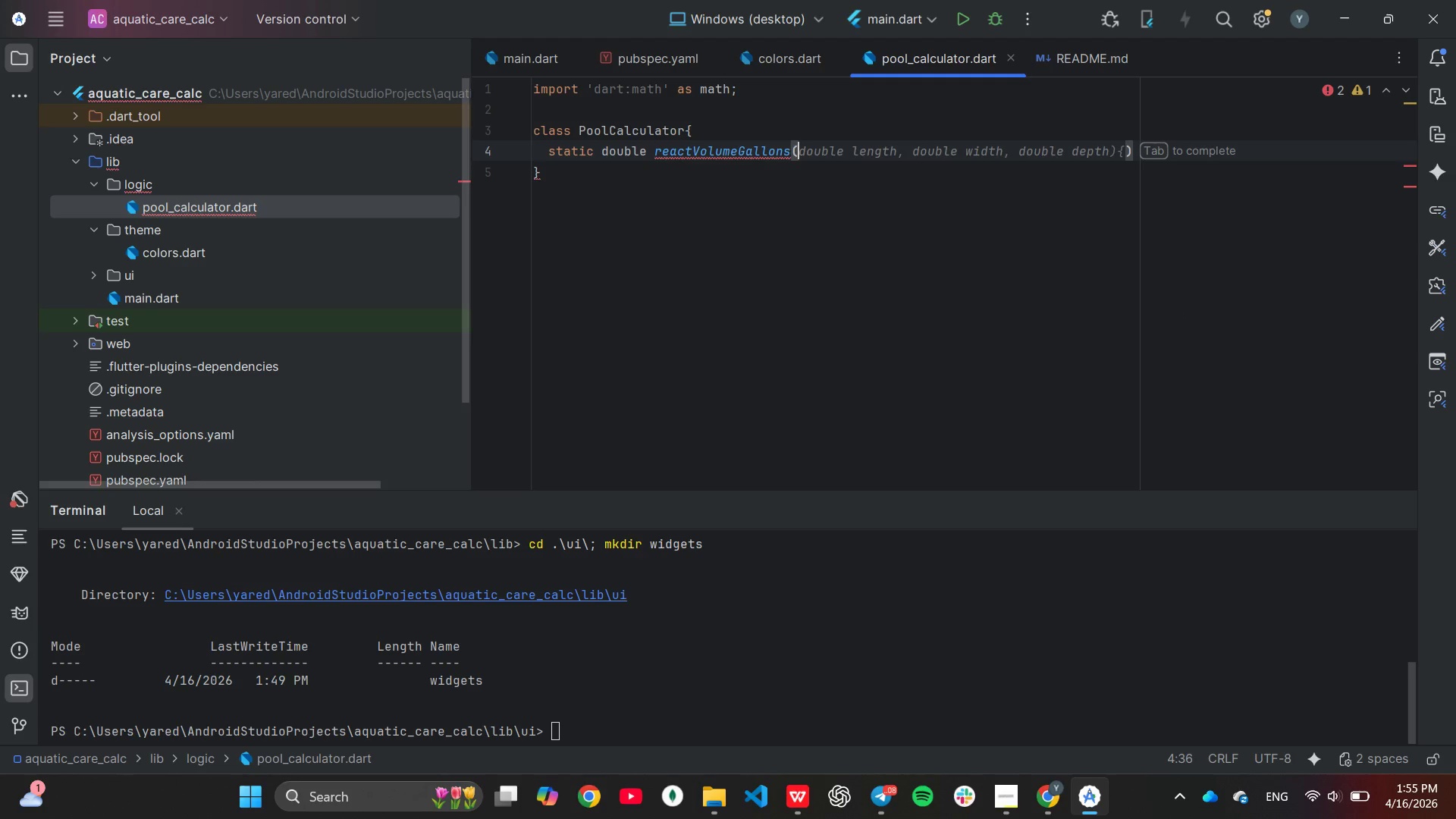 
hold_key(key=Tab, duration=0.31)
 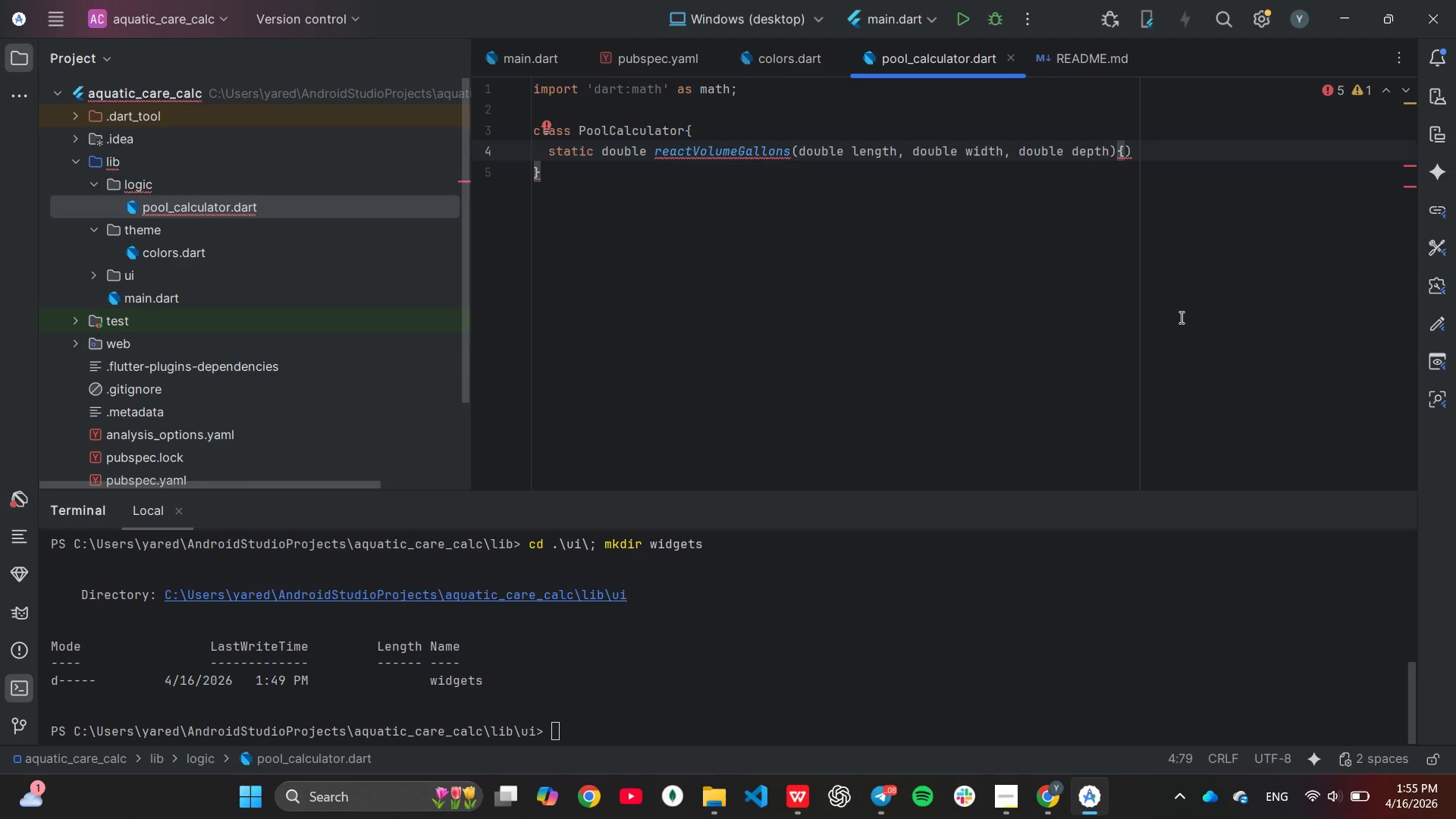 
wait(5.8)
 